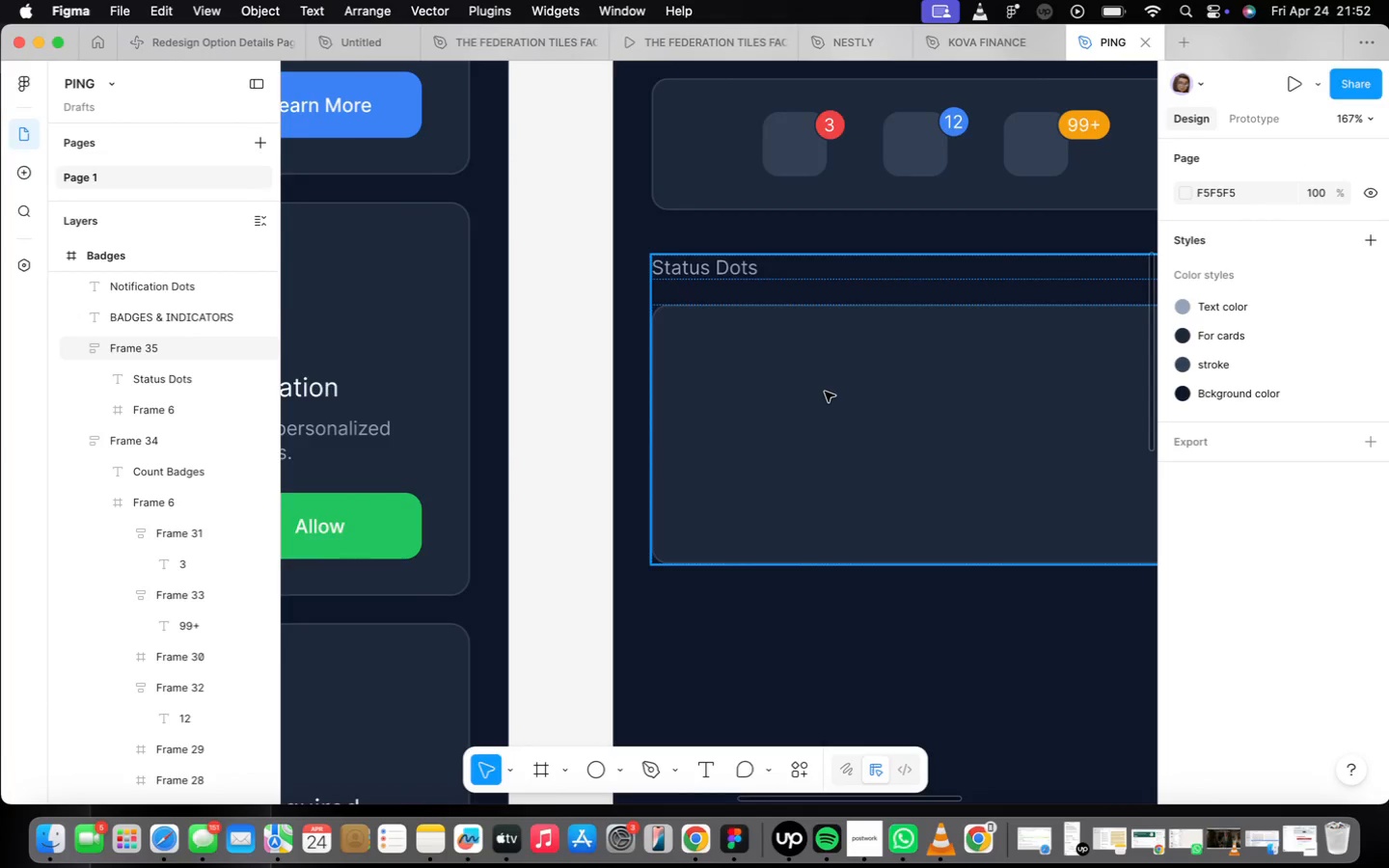 
scroll: coordinate [825, 394], scroll_direction: down, amount: 4.0
 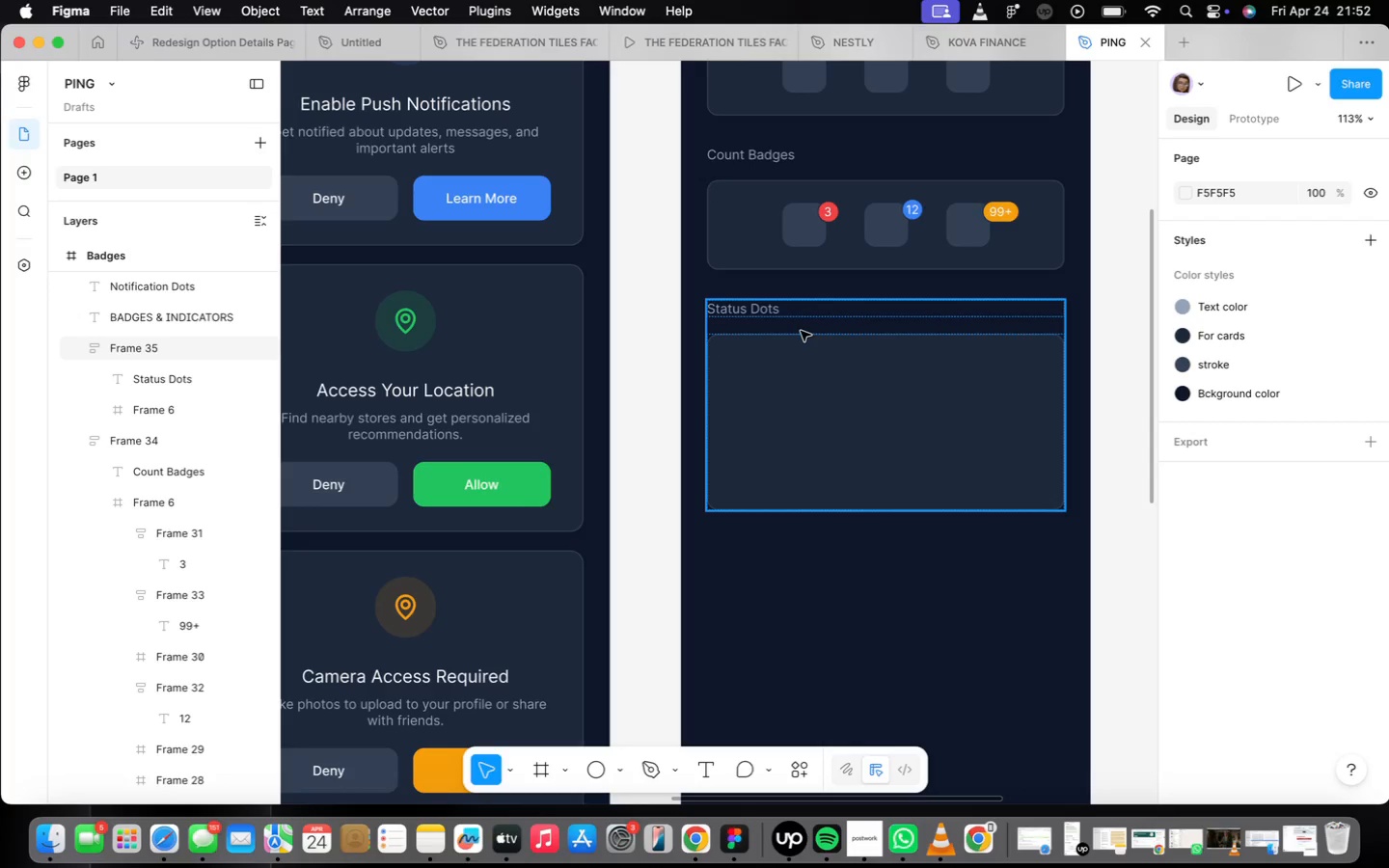 
wait(7.61)
 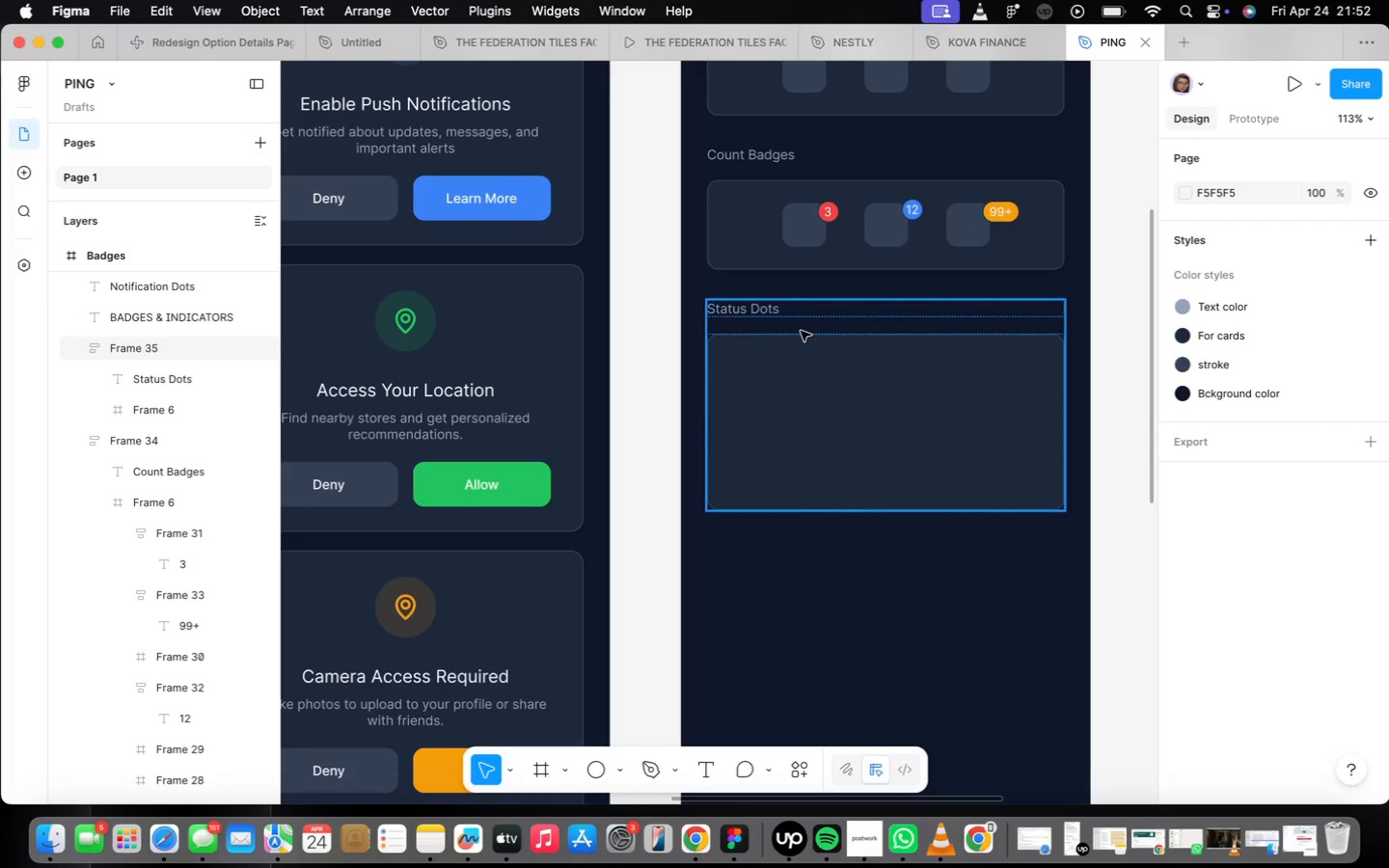 
left_click([905, 204])
 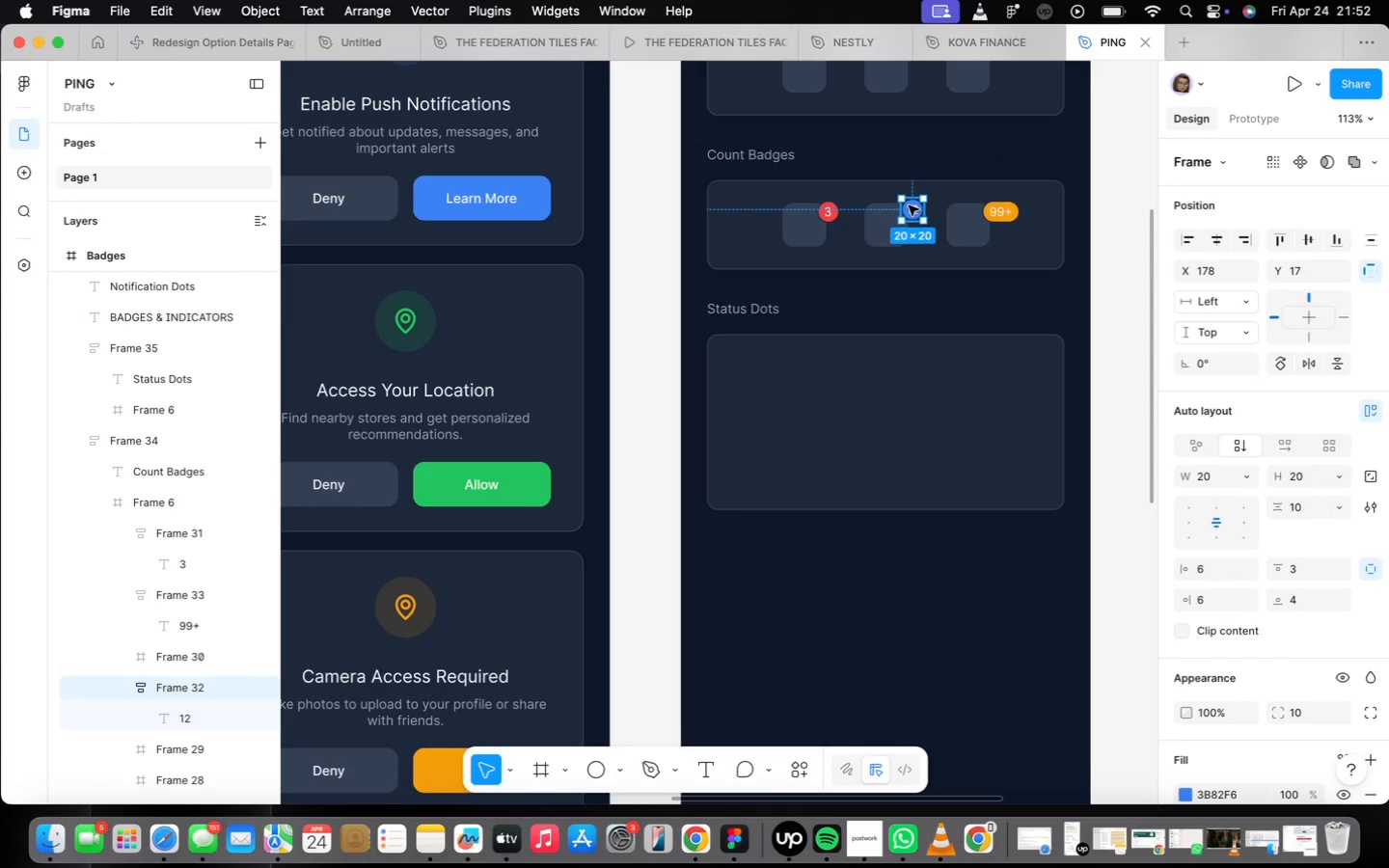 
hold_key(key=OptionLeft, duration=1.33)
left_click_drag(start_coordinate=[909, 205], to_coordinate=[738, 368])
 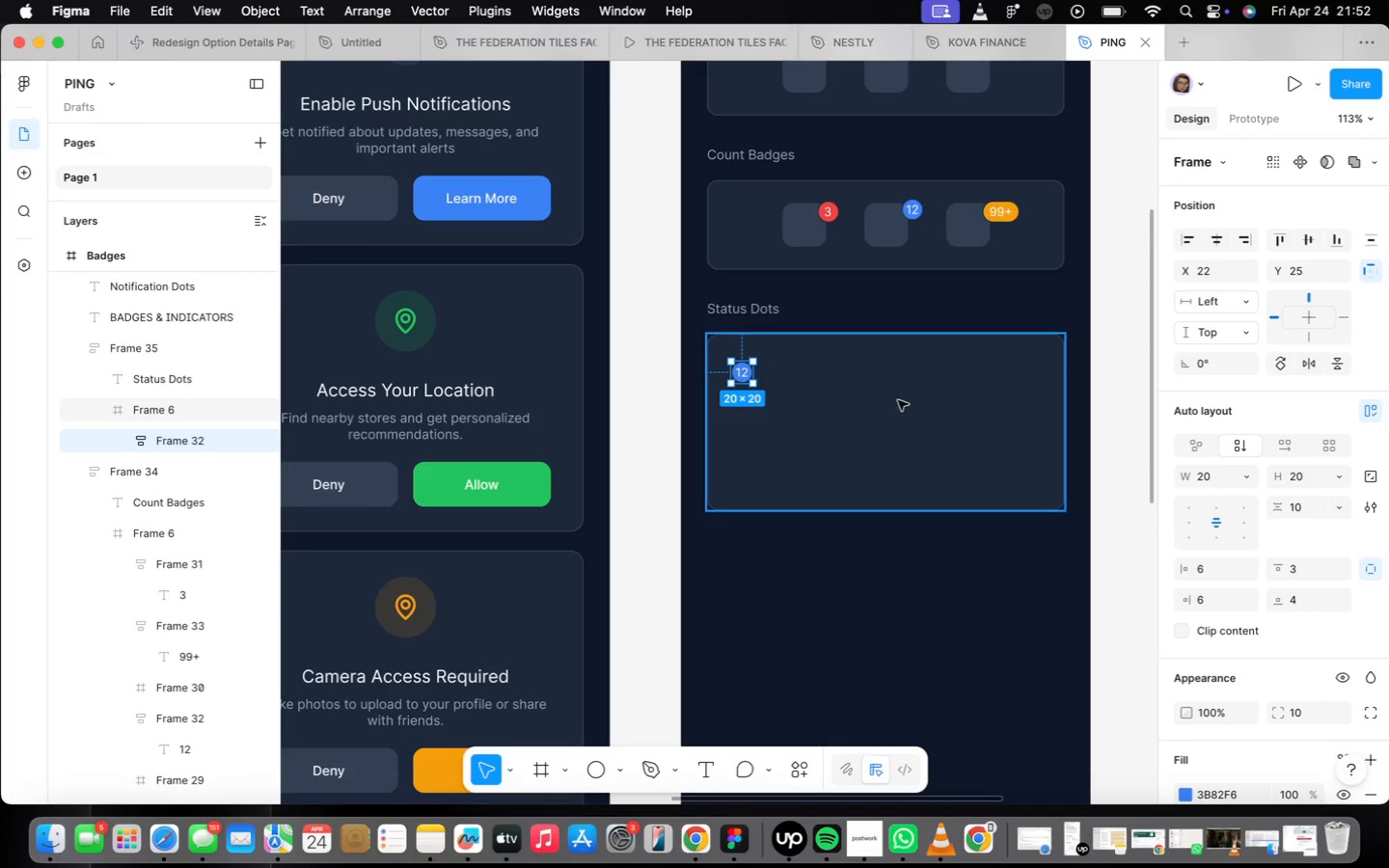 
wait(6.89)
 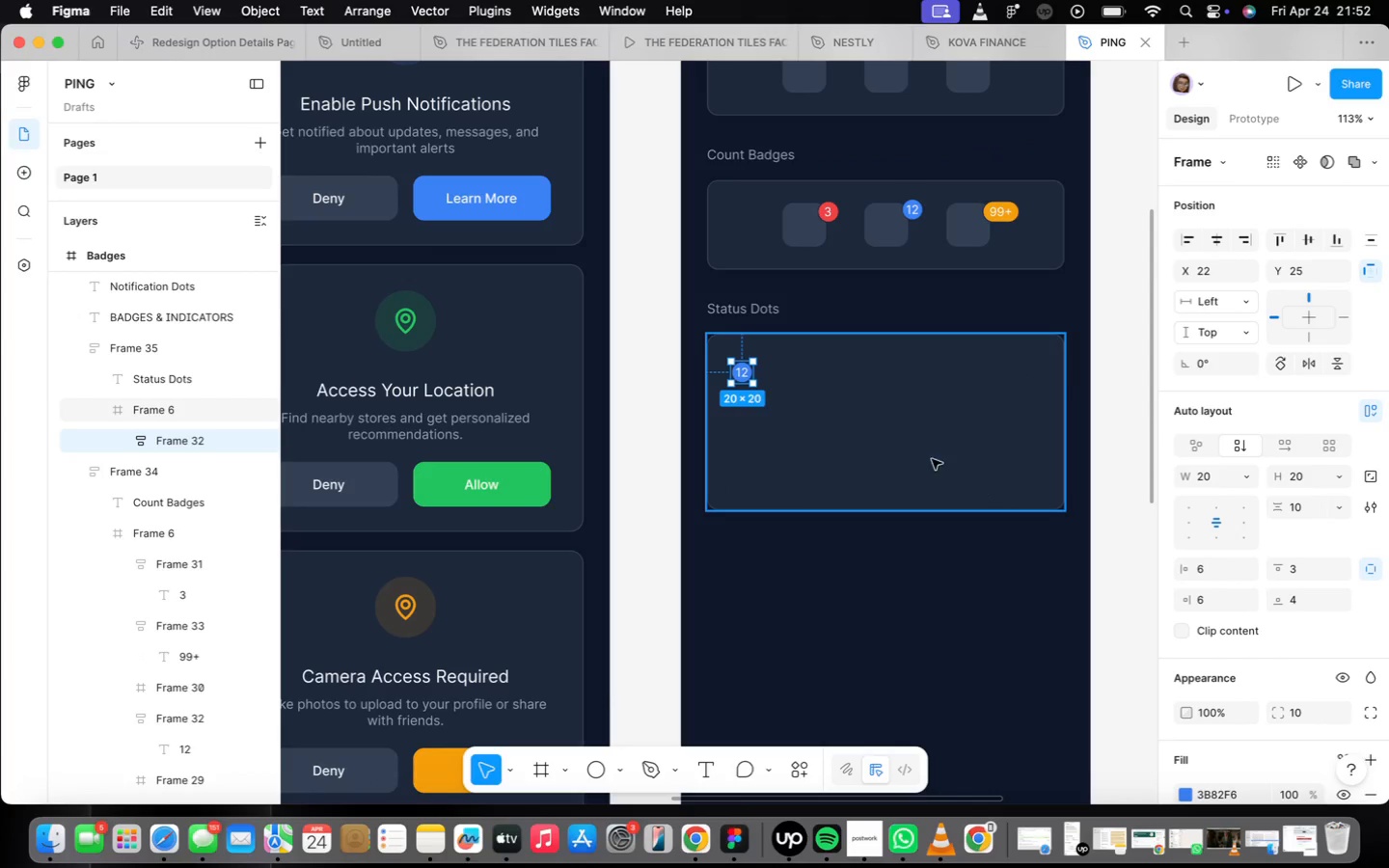 
left_click([1210, 478])
 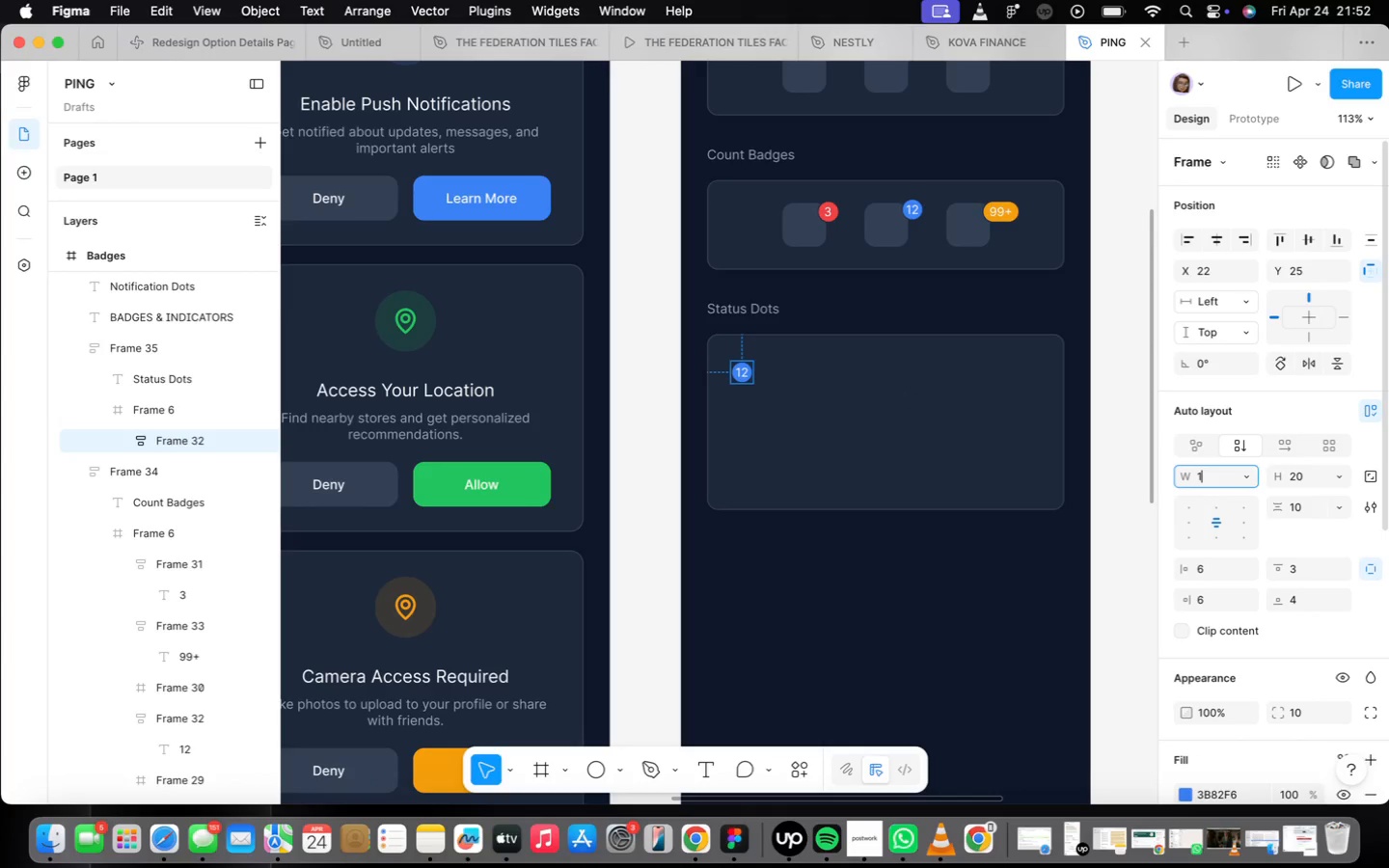 
key(1)
 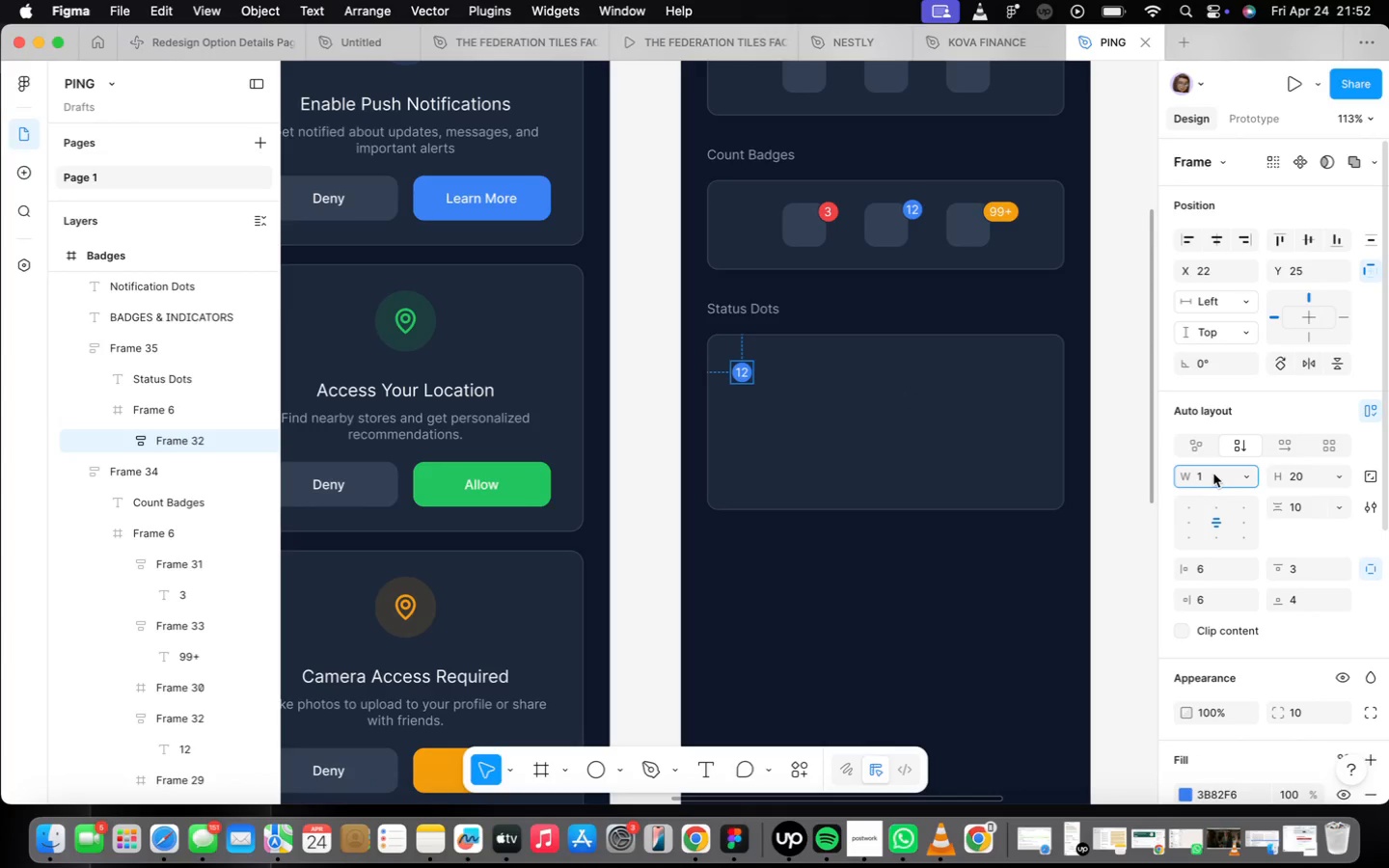 
key(0)
 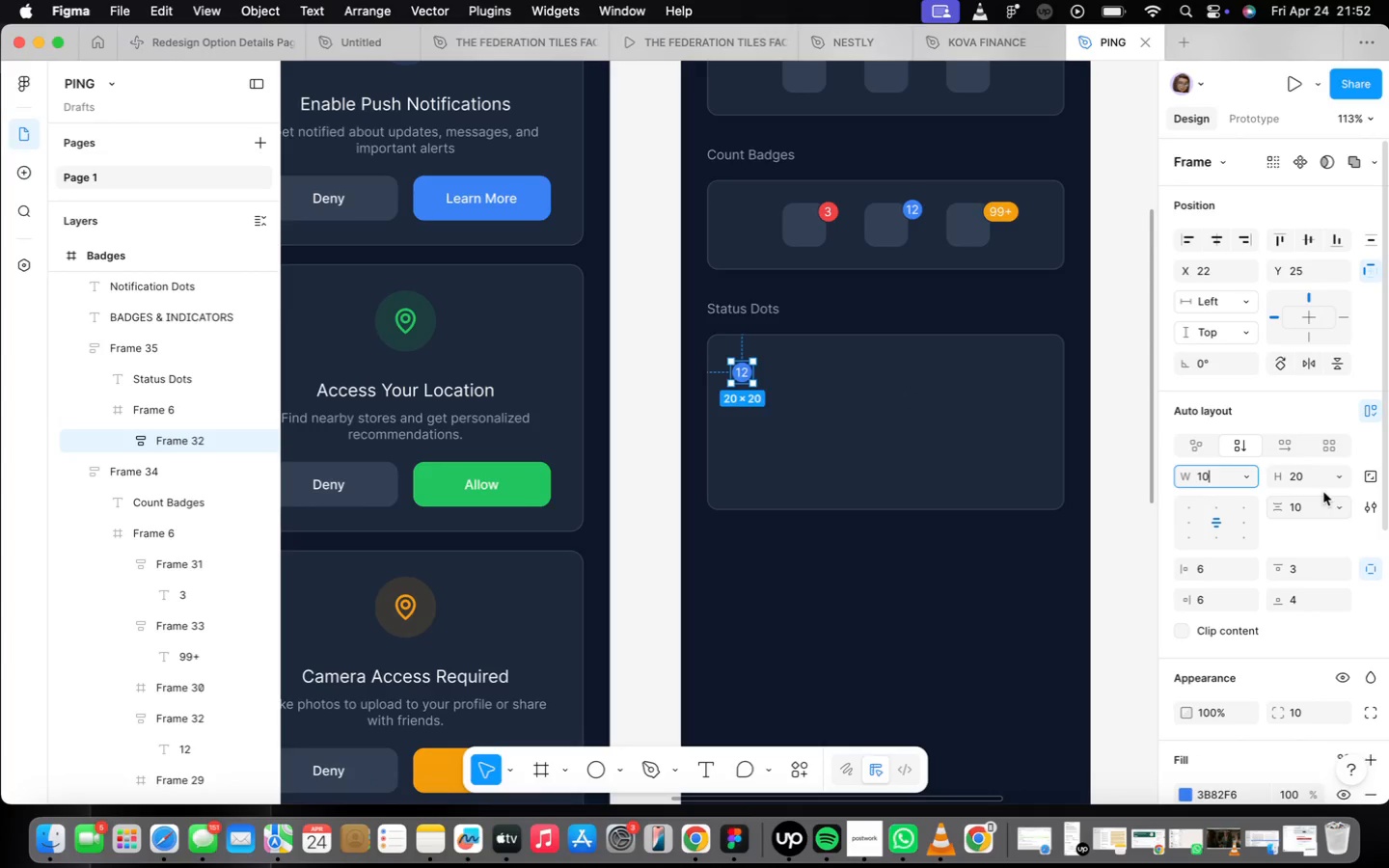 
left_click([1315, 465])
 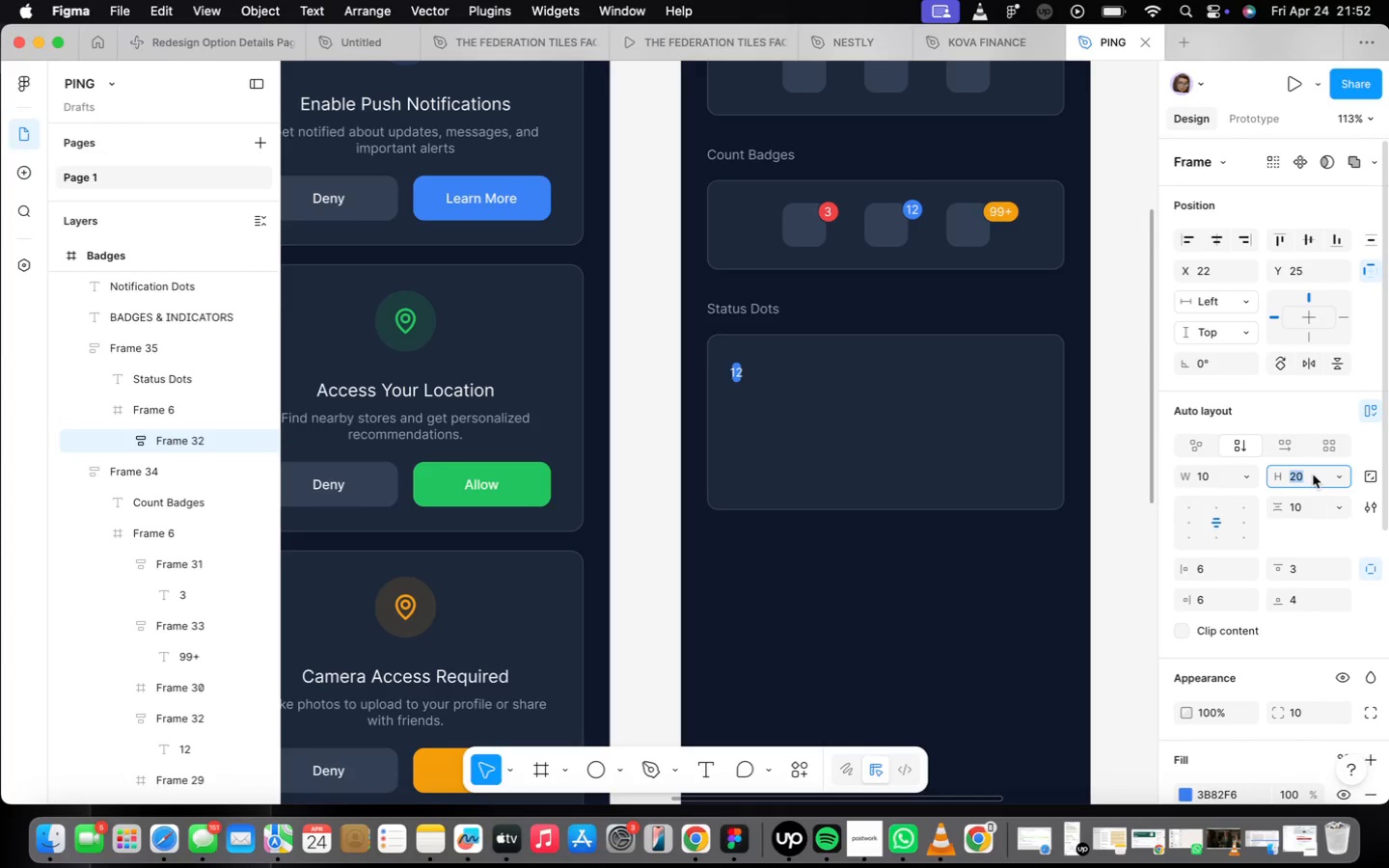 
type(10)
 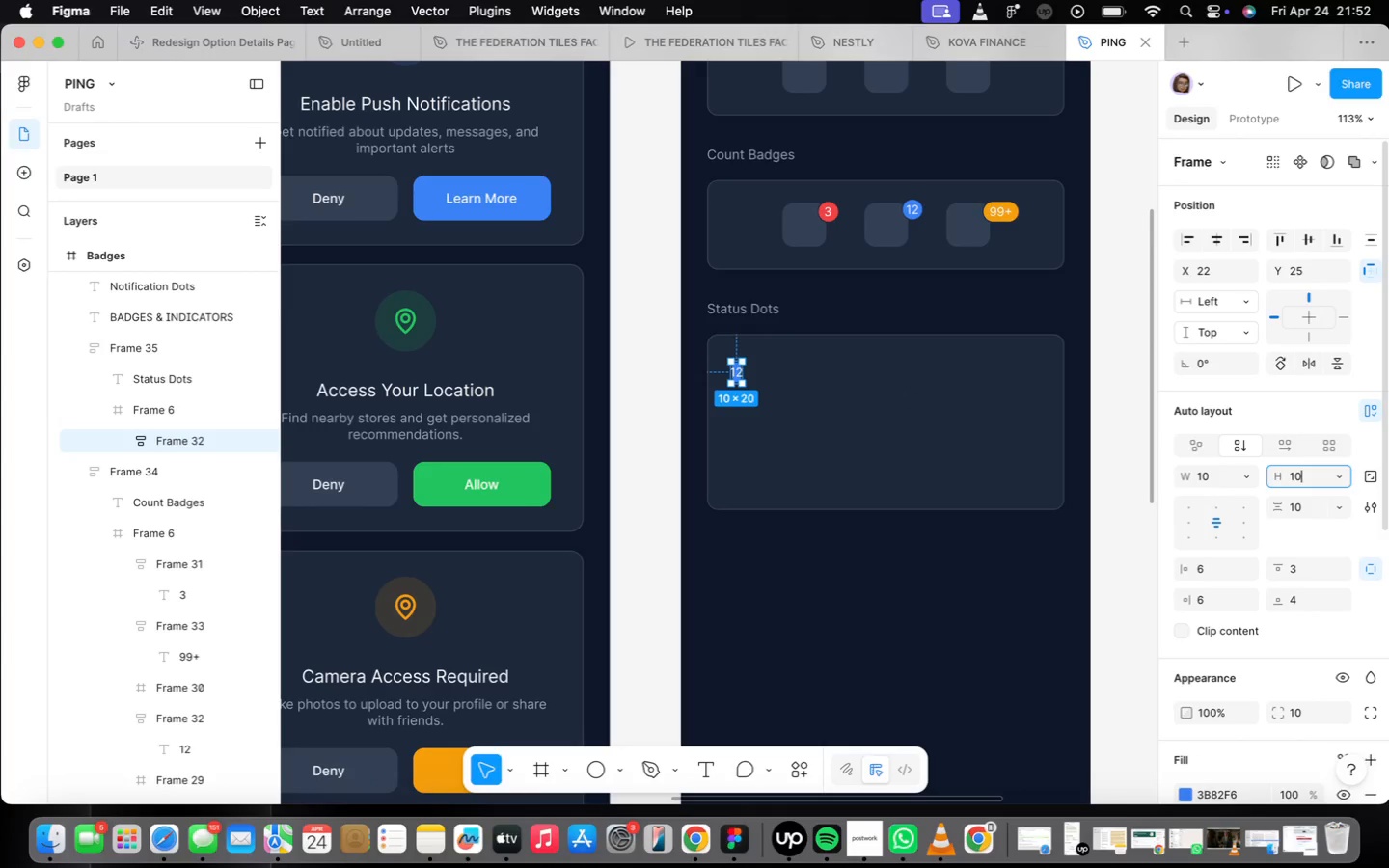 
key(Enter)
 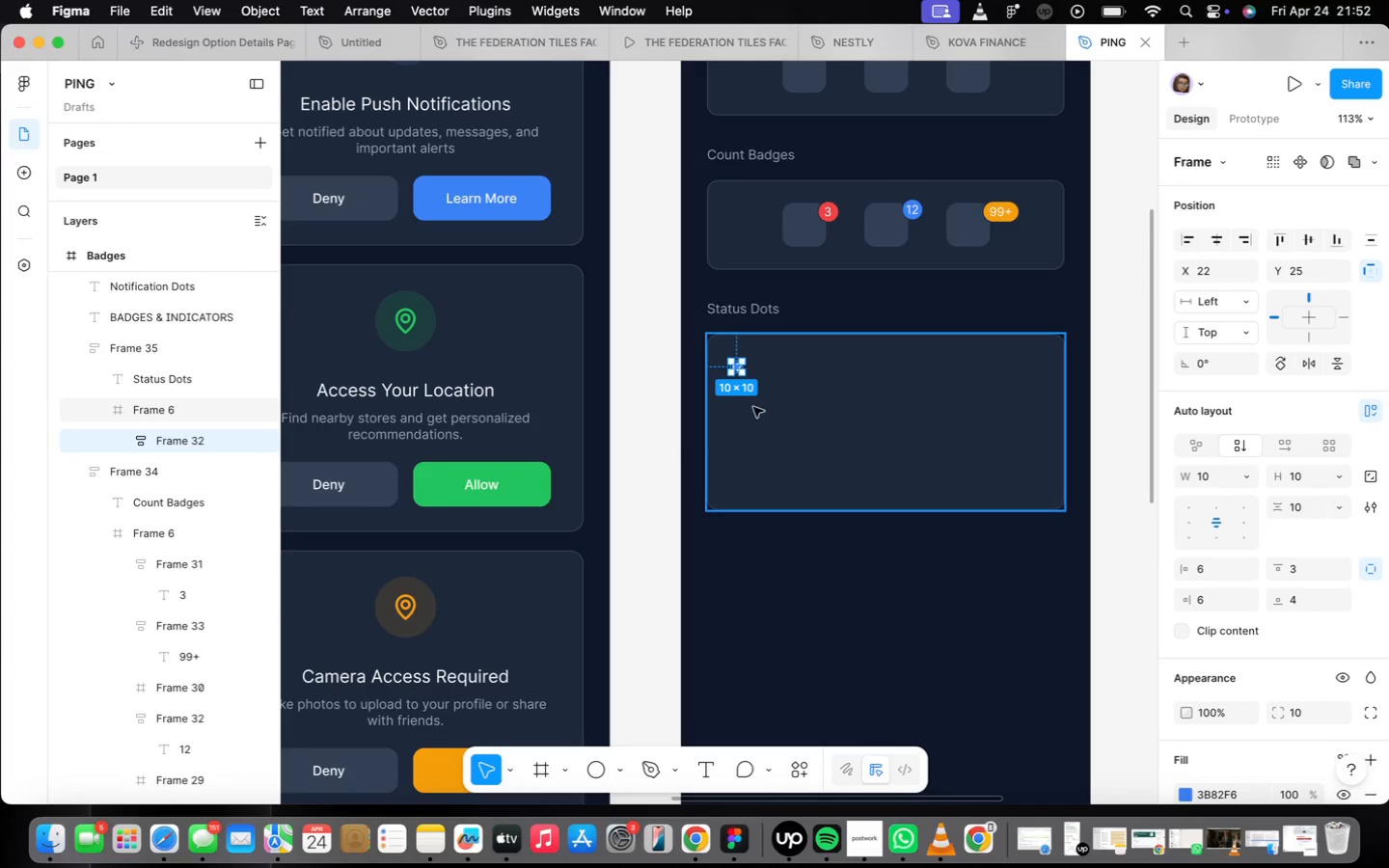 
scroll: coordinate [735, 361], scroll_direction: up, amount: 24.0
 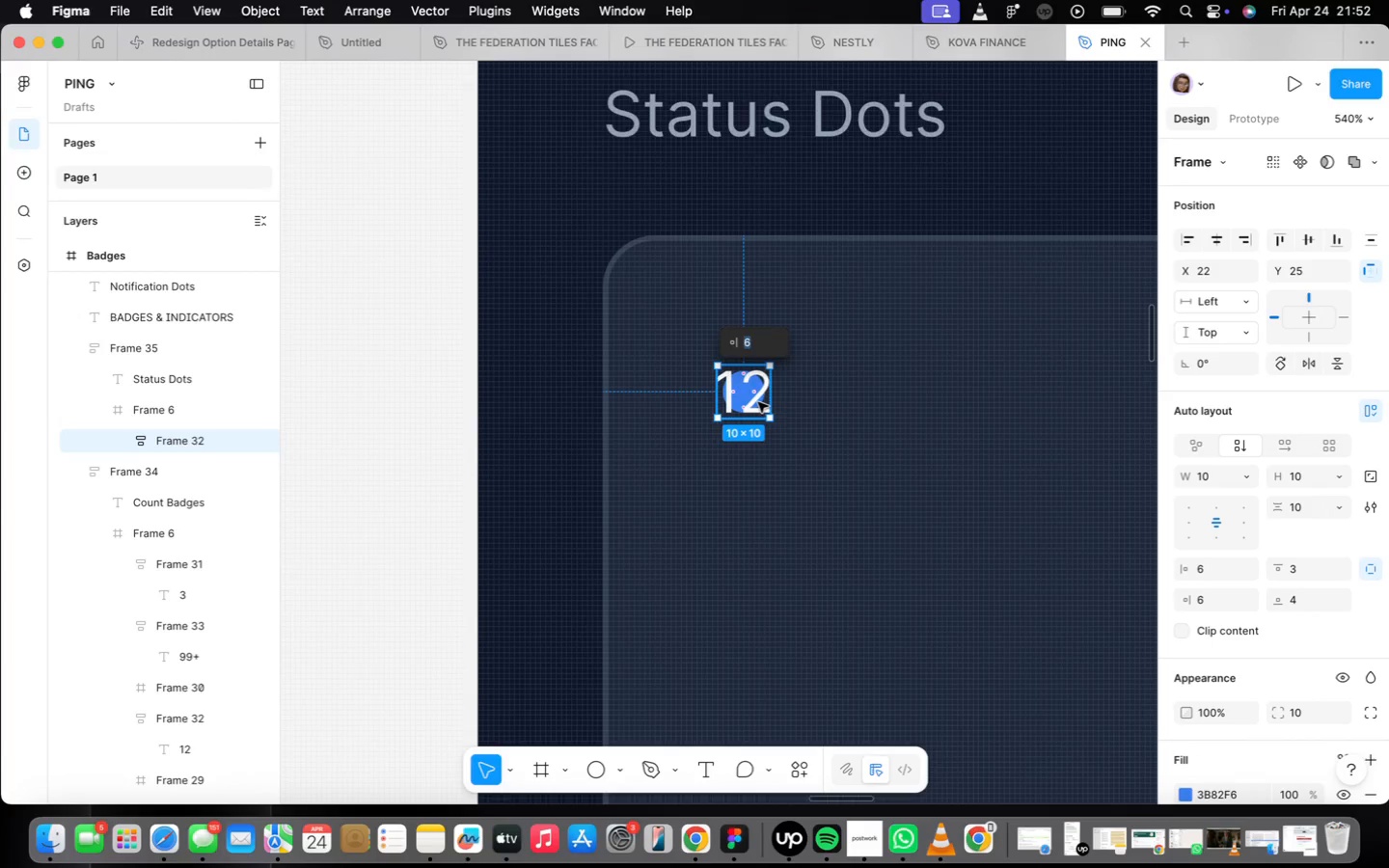 
key(Backspace)
 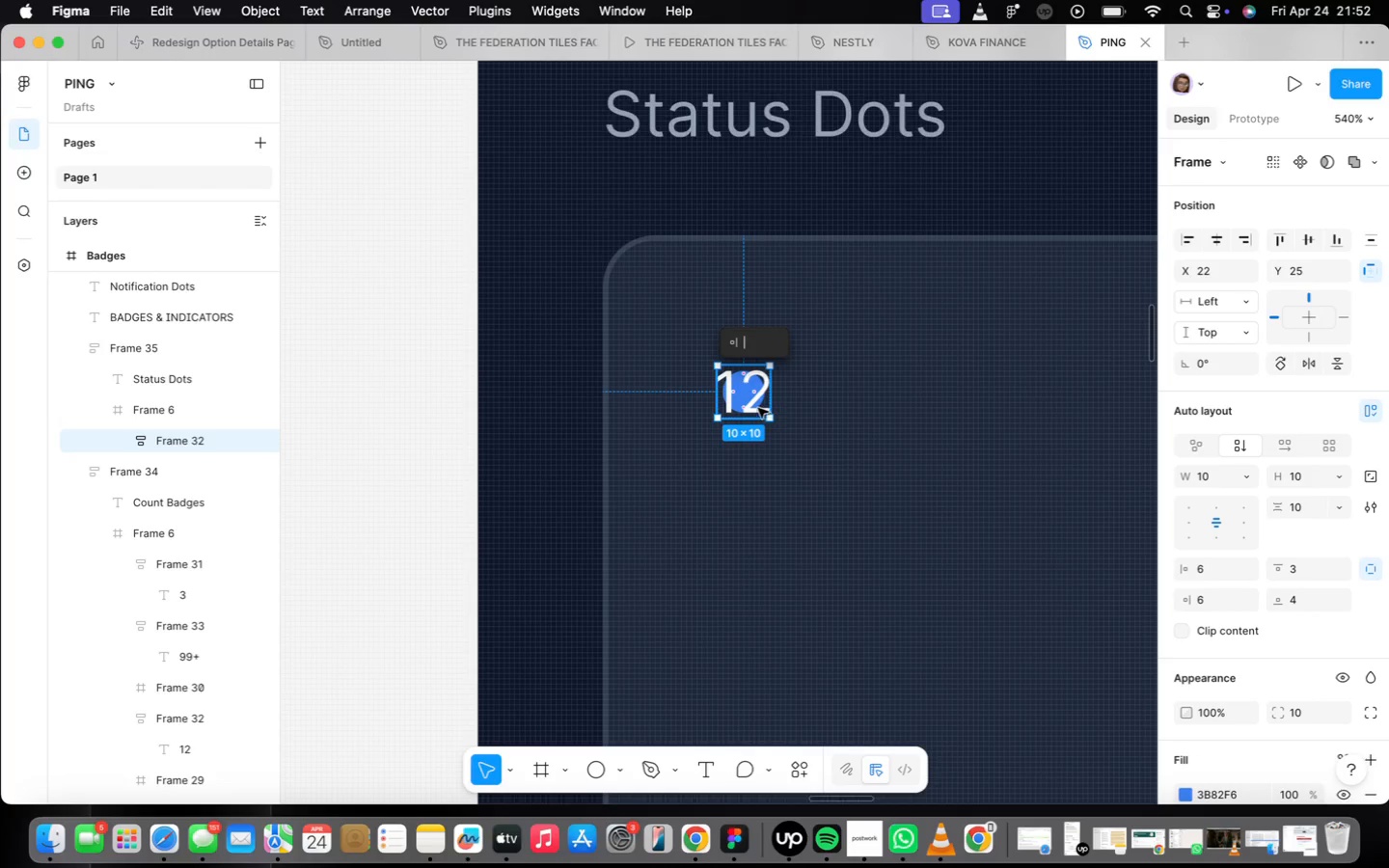 
left_click([761, 400])
 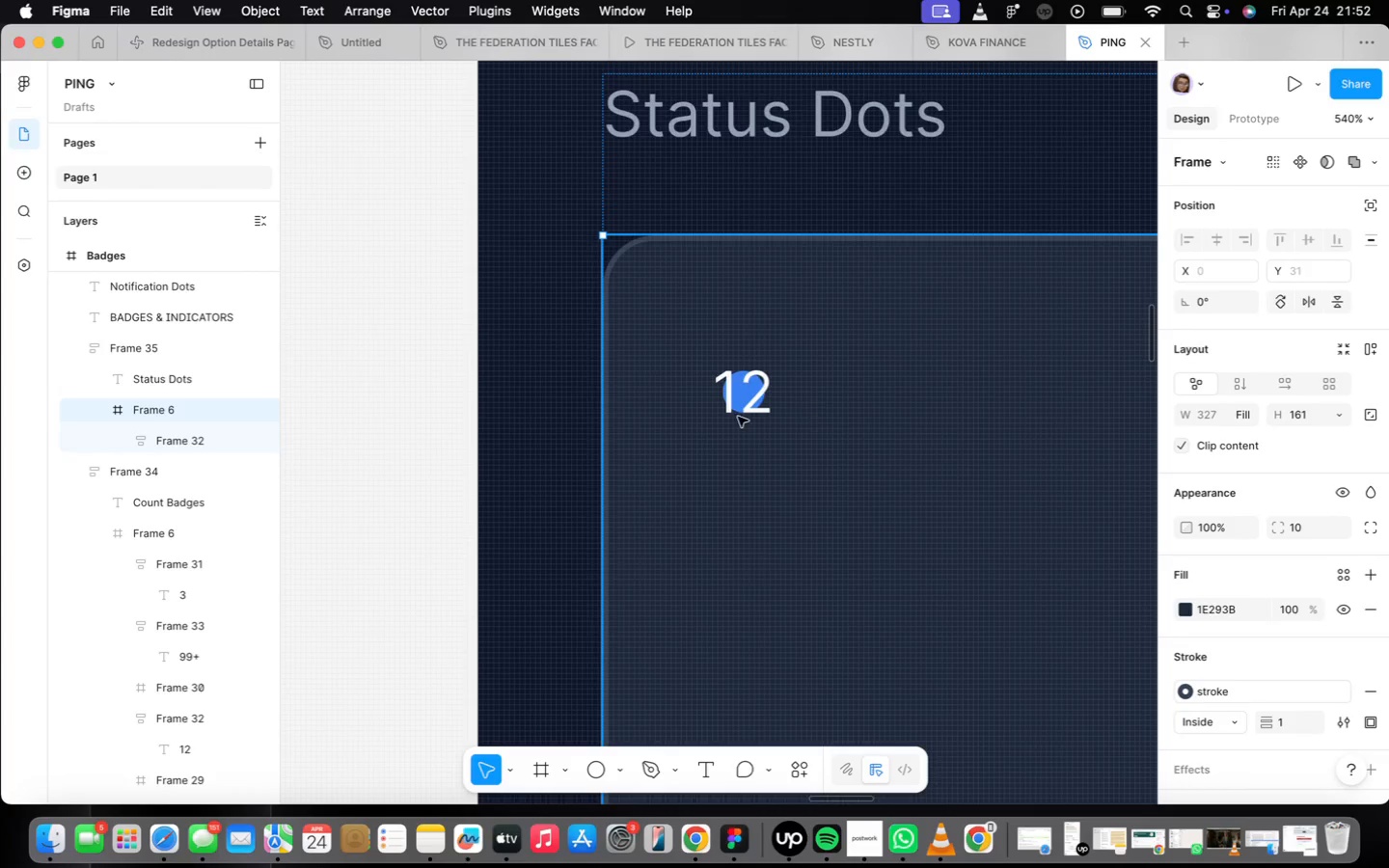 
left_click([742, 406])
 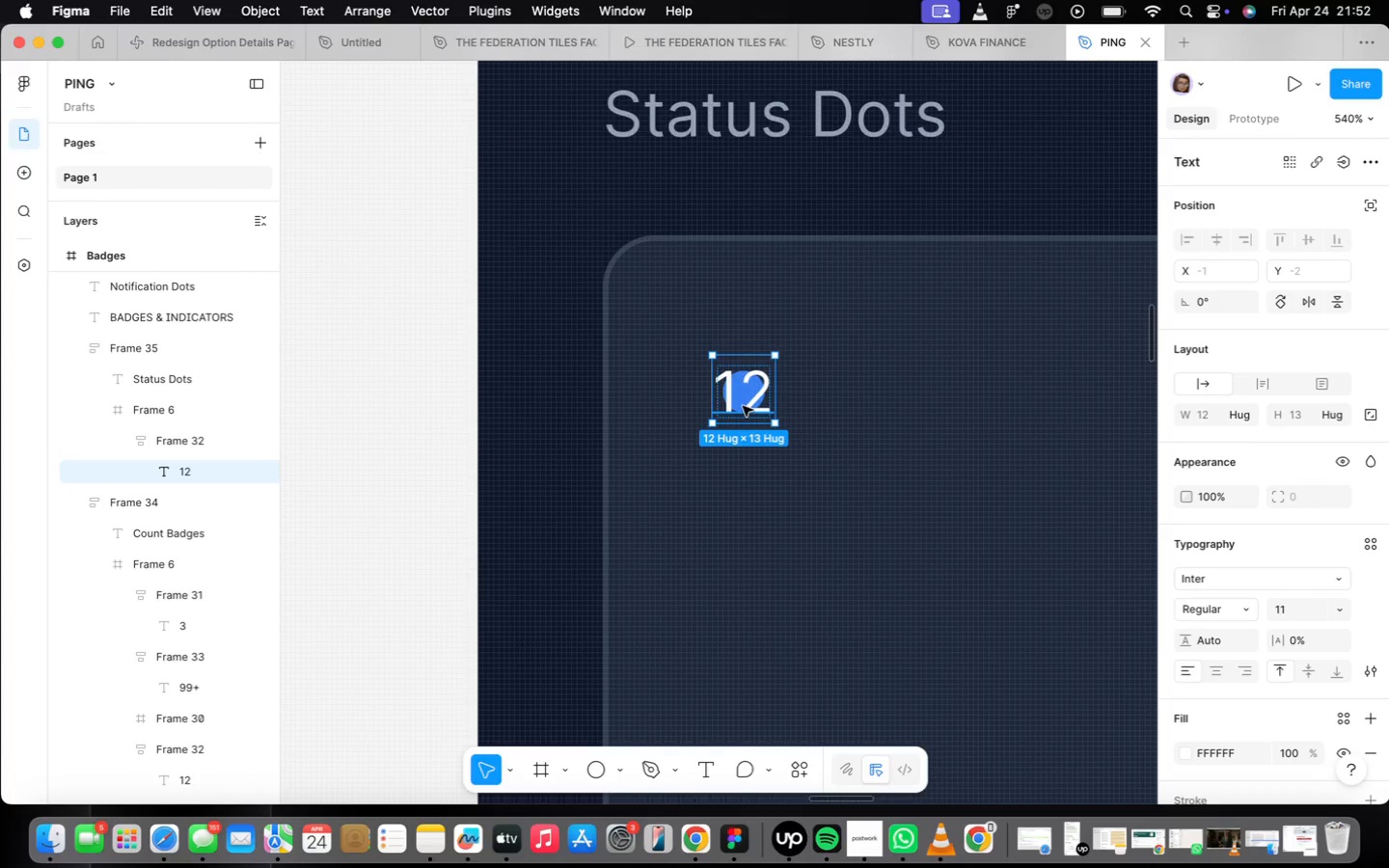 
key(Backspace)
 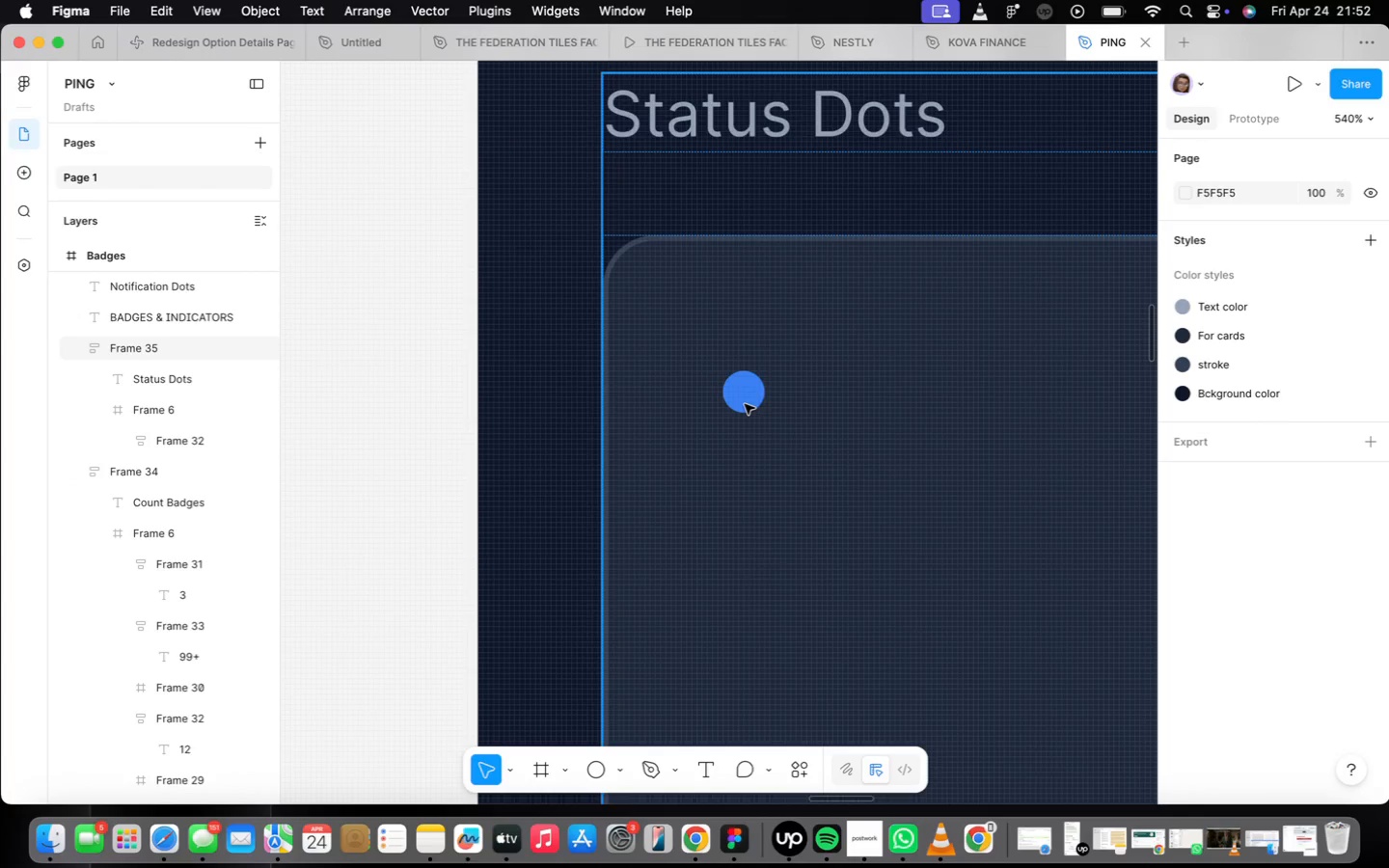 
double_click([745, 404])
 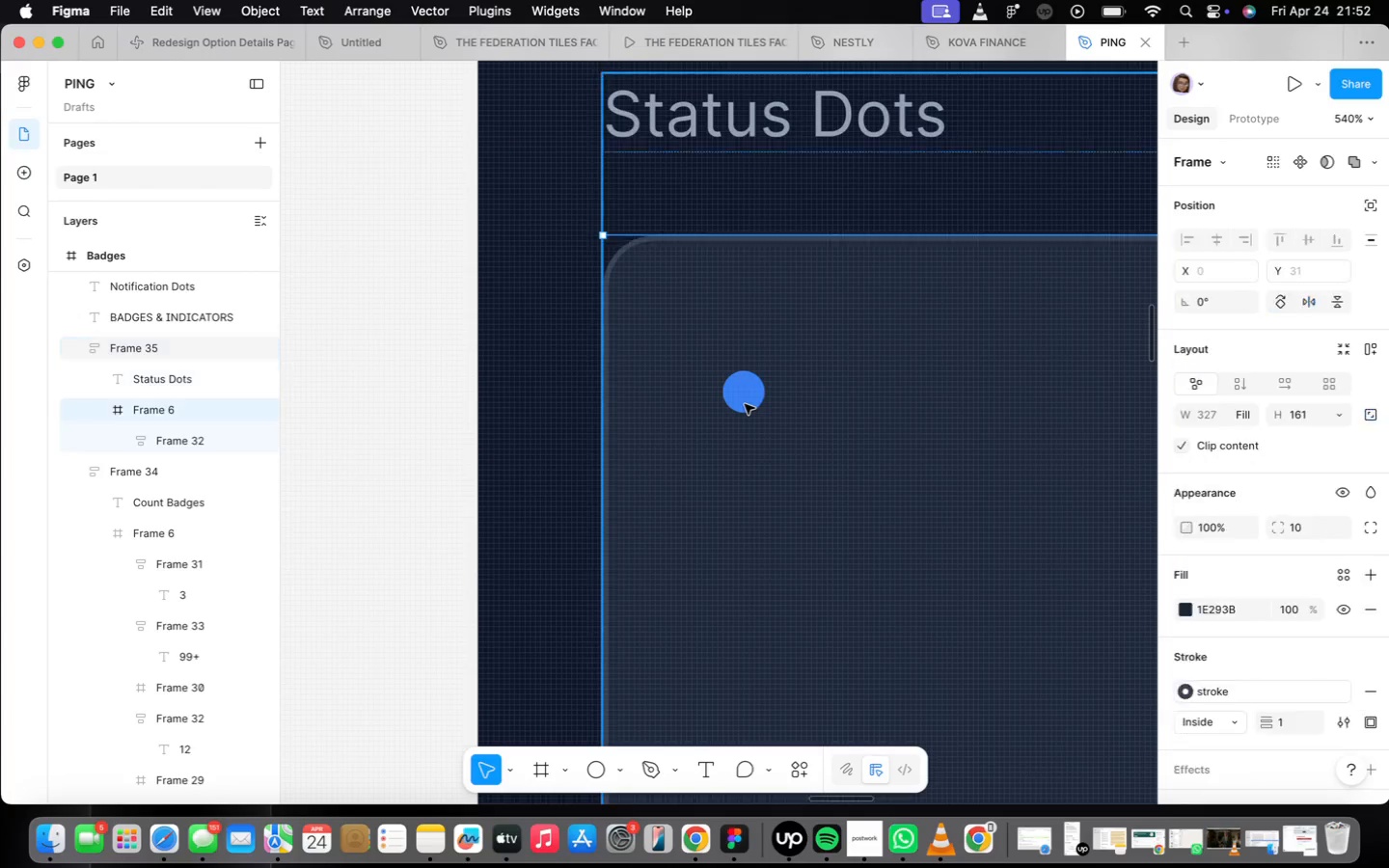 
triple_click([745, 404])
 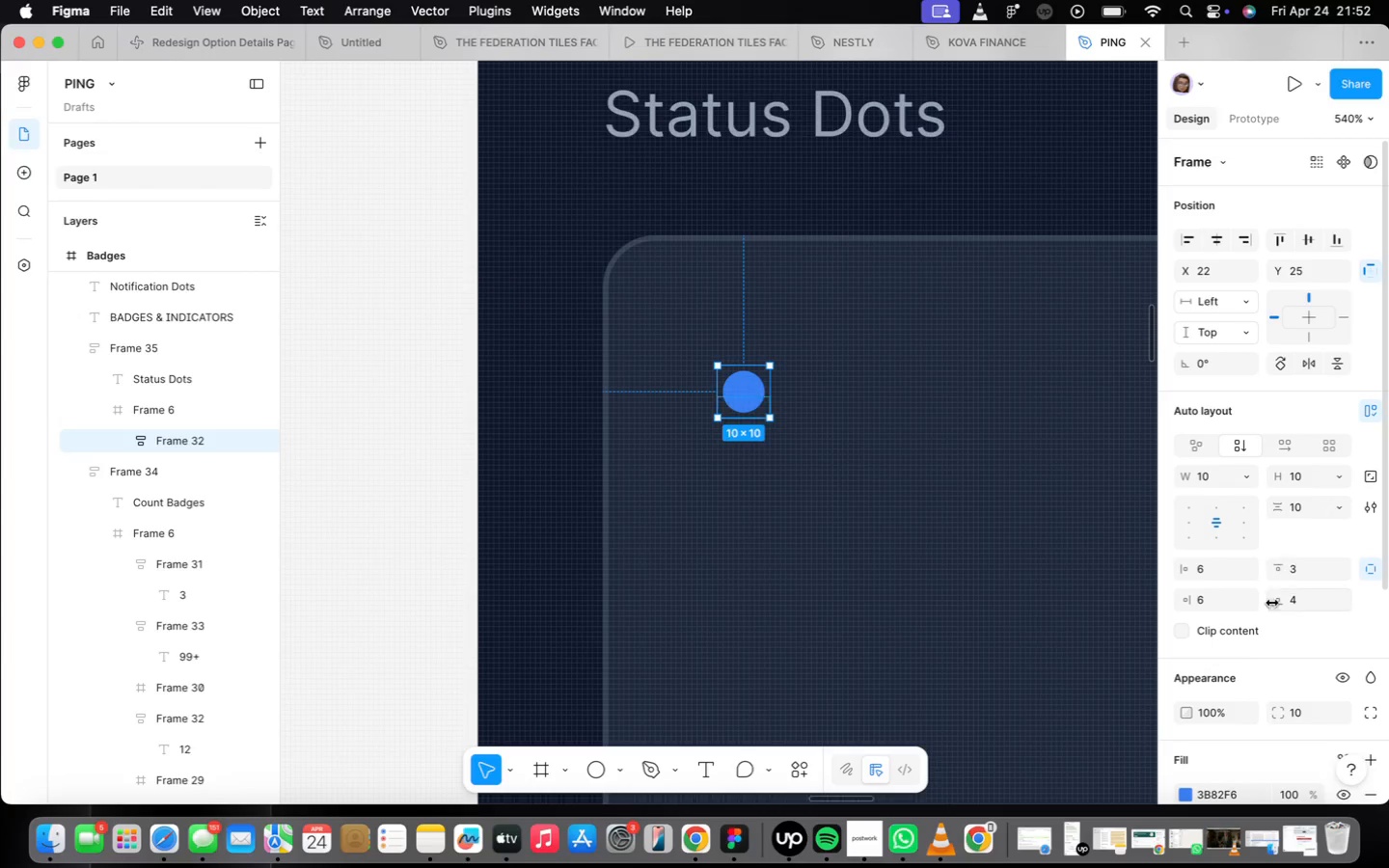 
scroll: coordinate [1277, 616], scroll_direction: down, amount: 4.0
 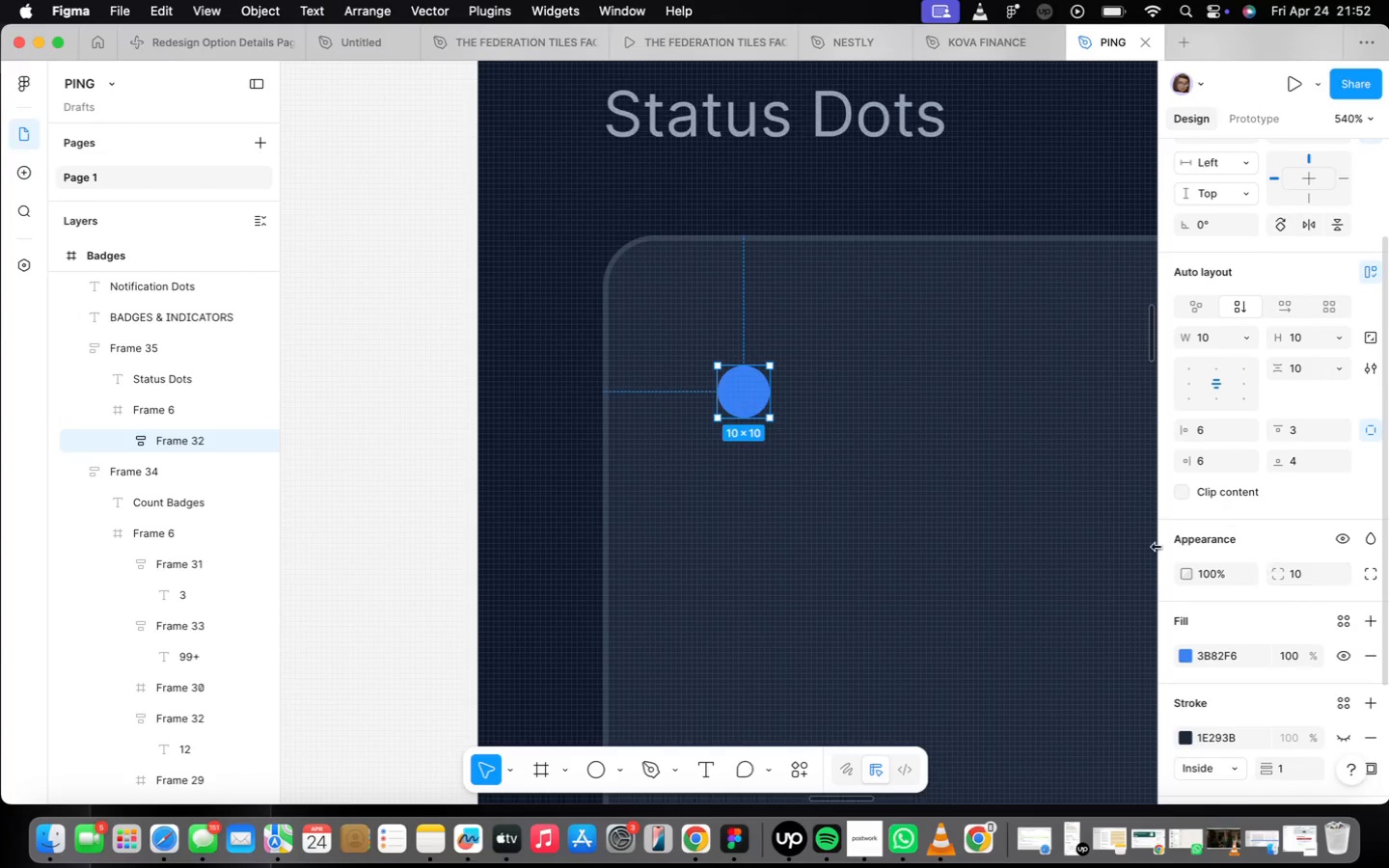 
left_click([1244, 659])
 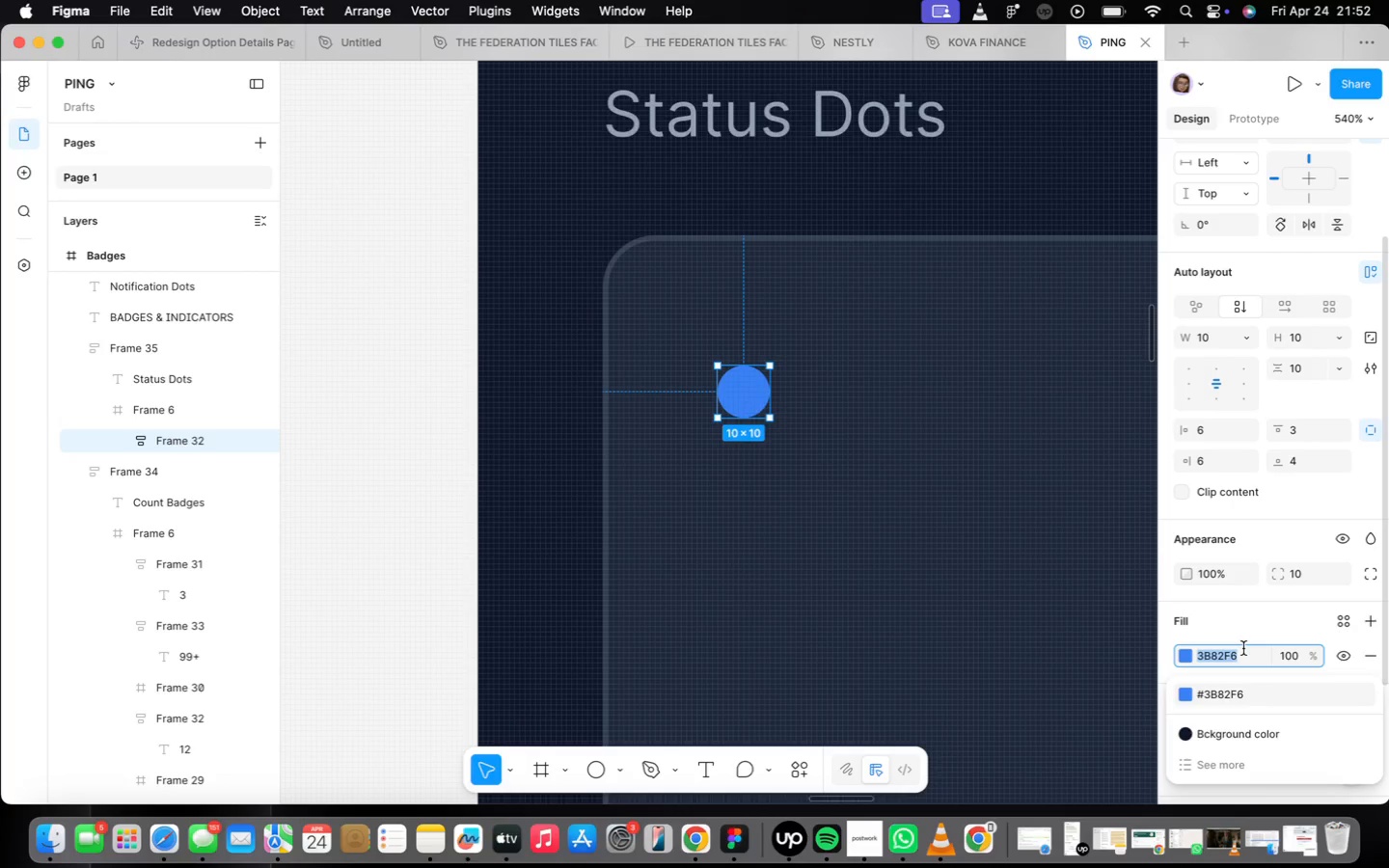 
type(22c55e)
 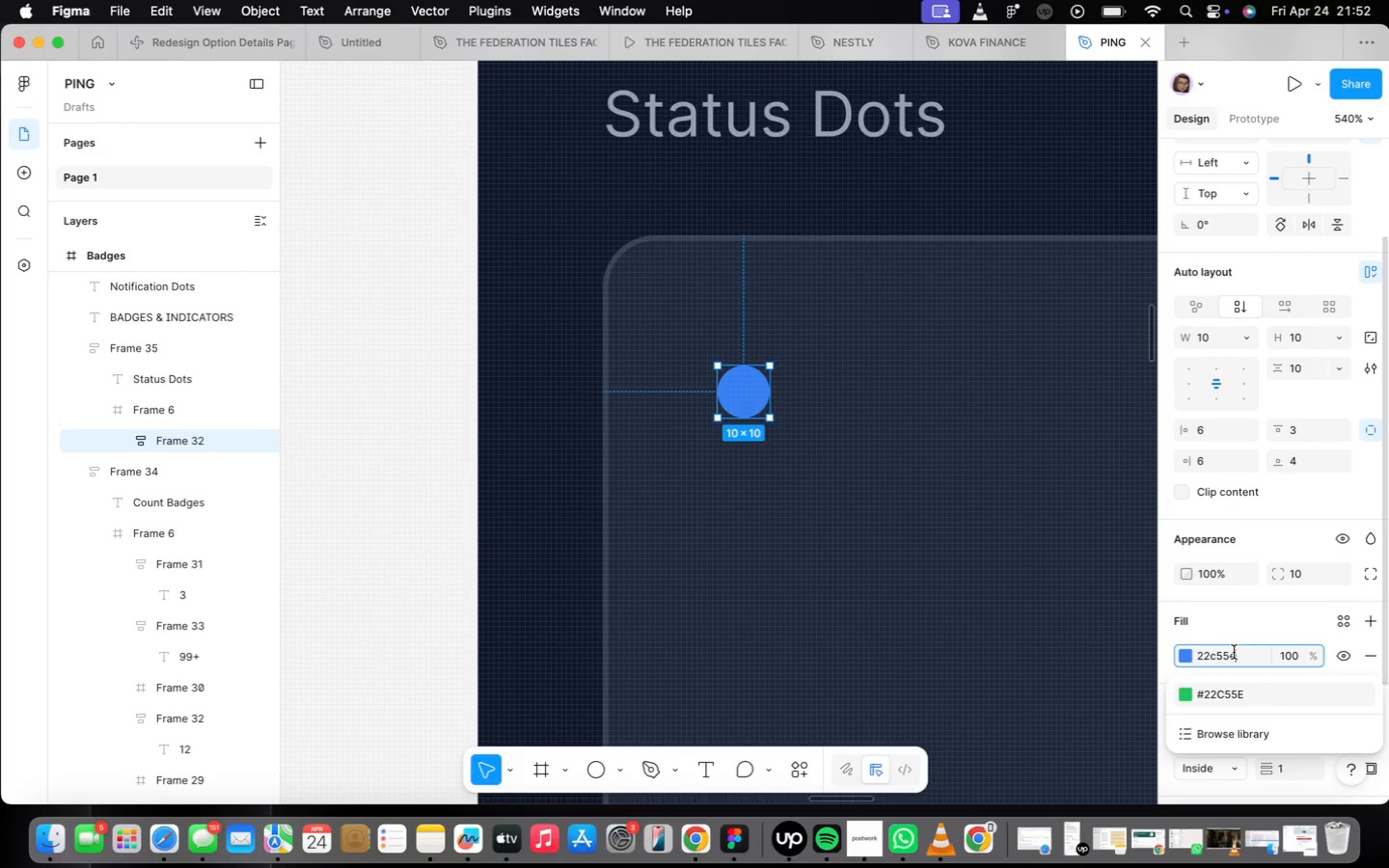 
key(Enter)
 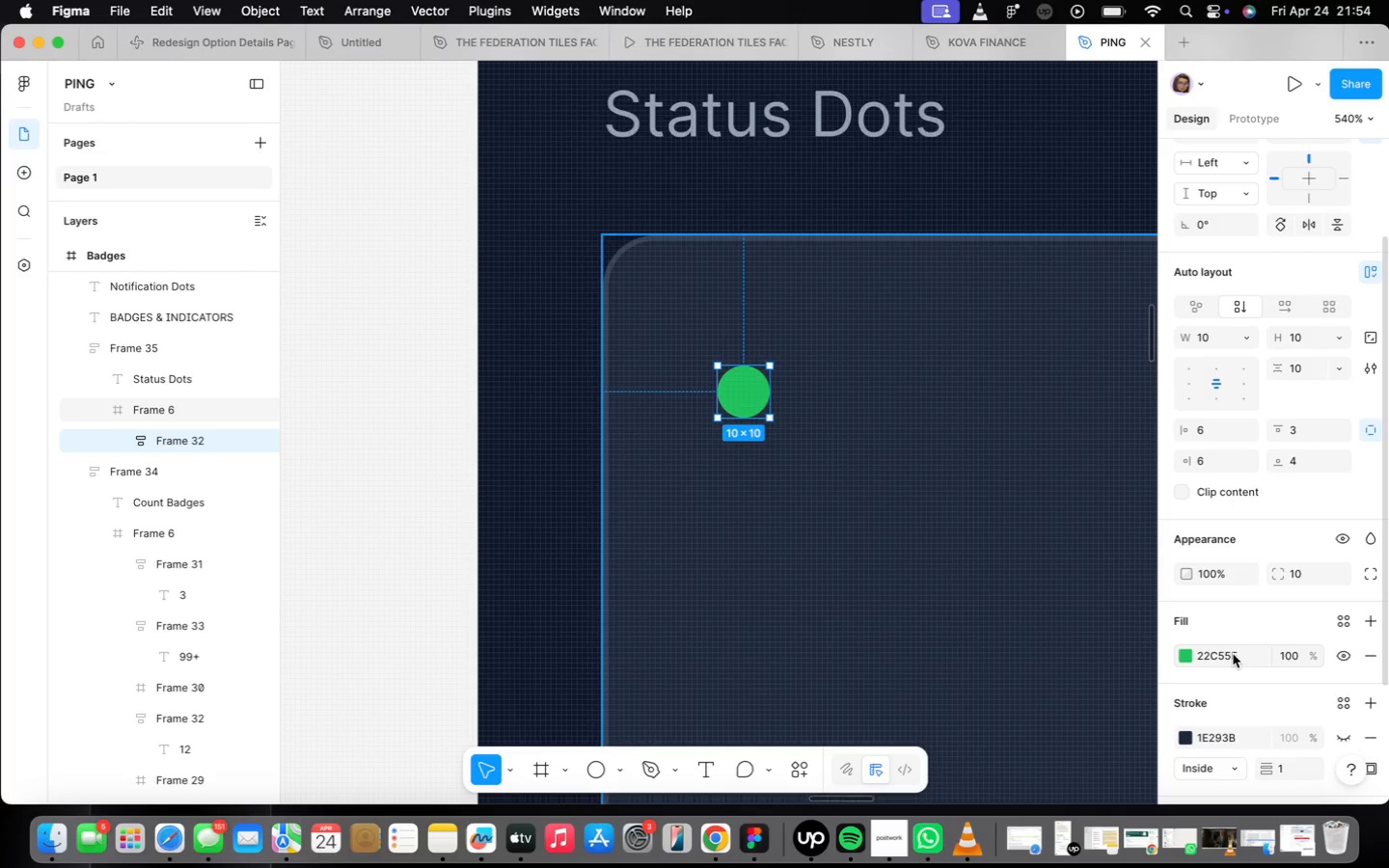 
wait(77.95)
 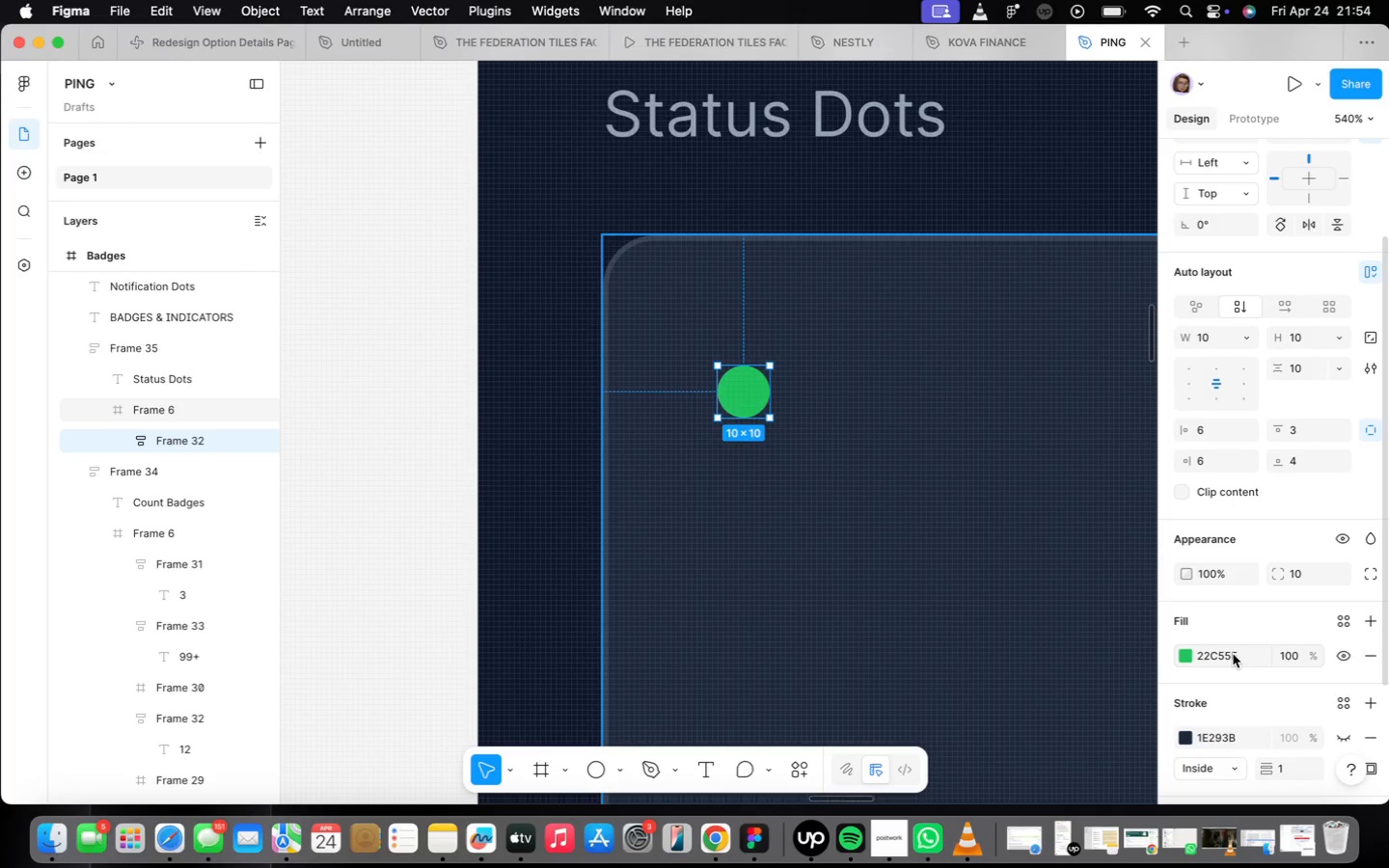 
scroll: coordinate [669, 410], scroll_direction: down, amount: 7.0
 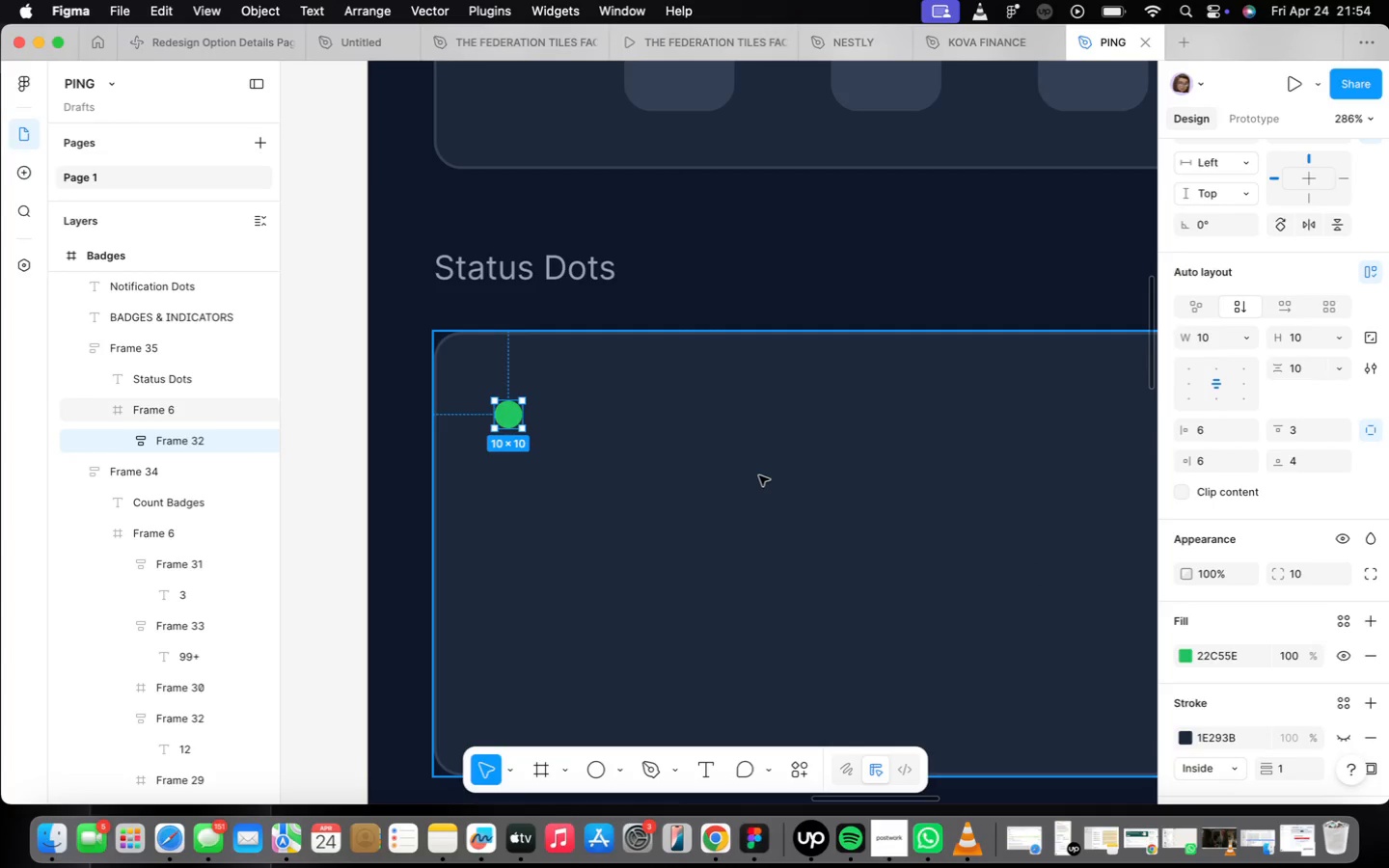 
wait(8.35)
 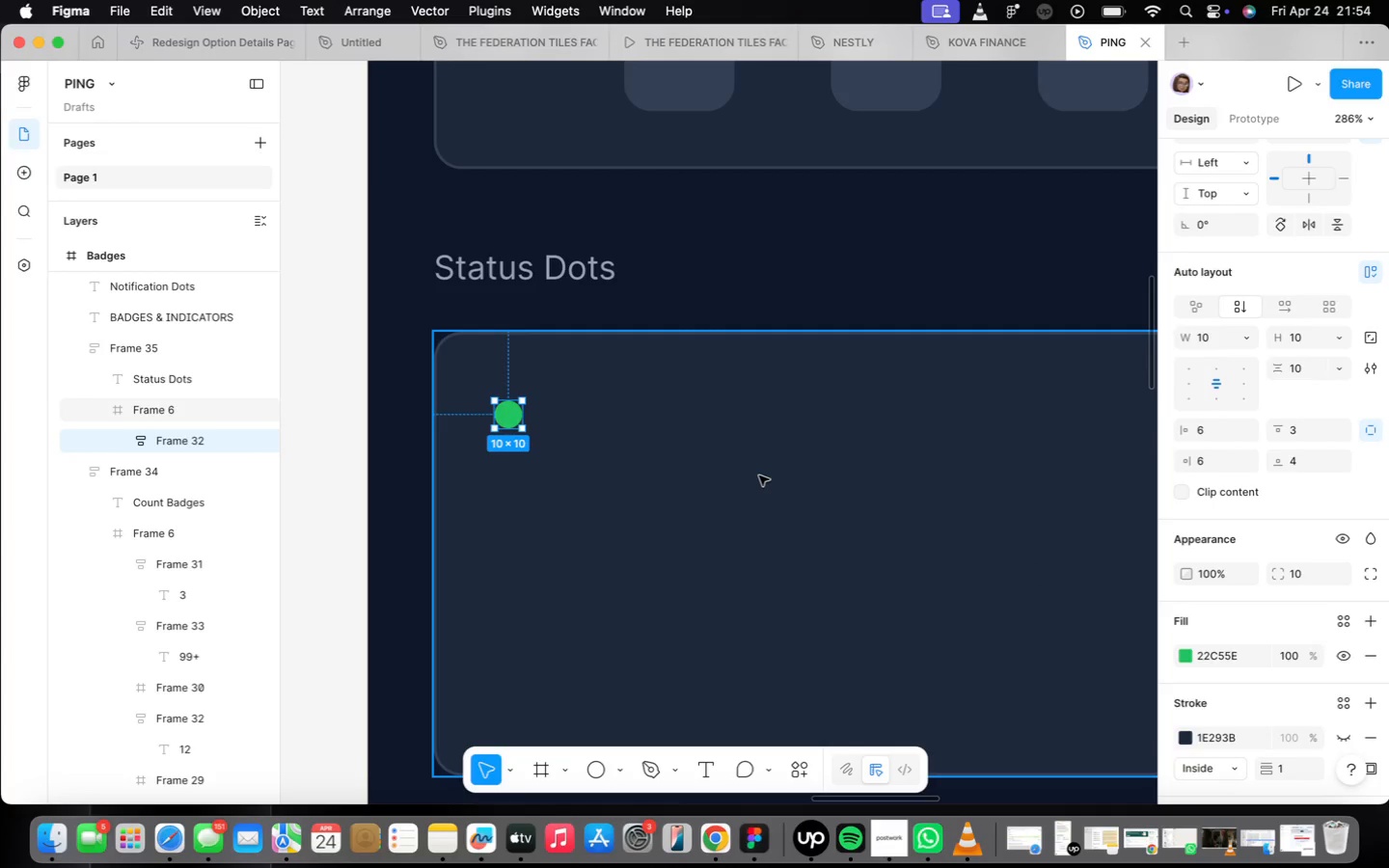 
key(T)
 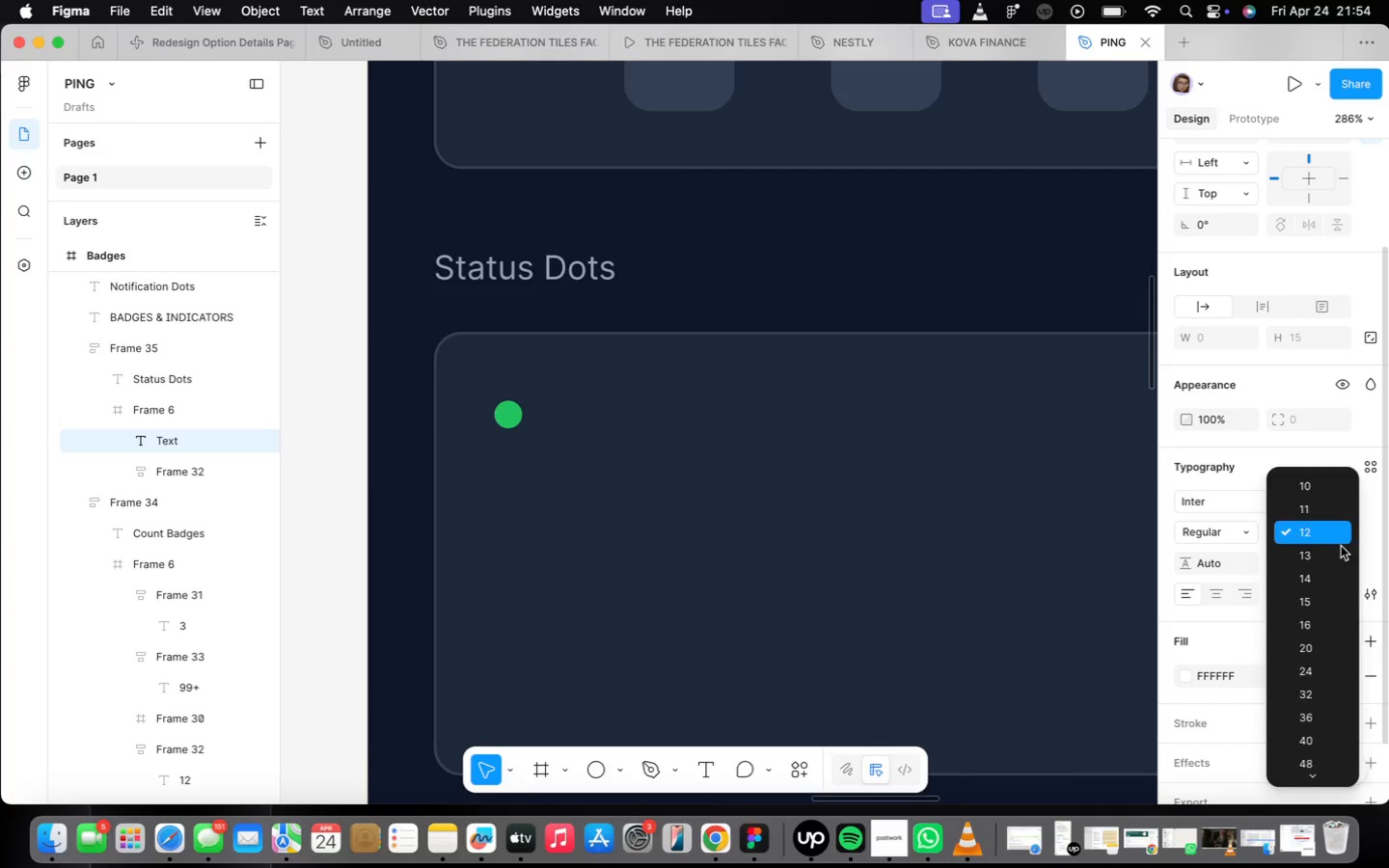 
left_click([1324, 572])
 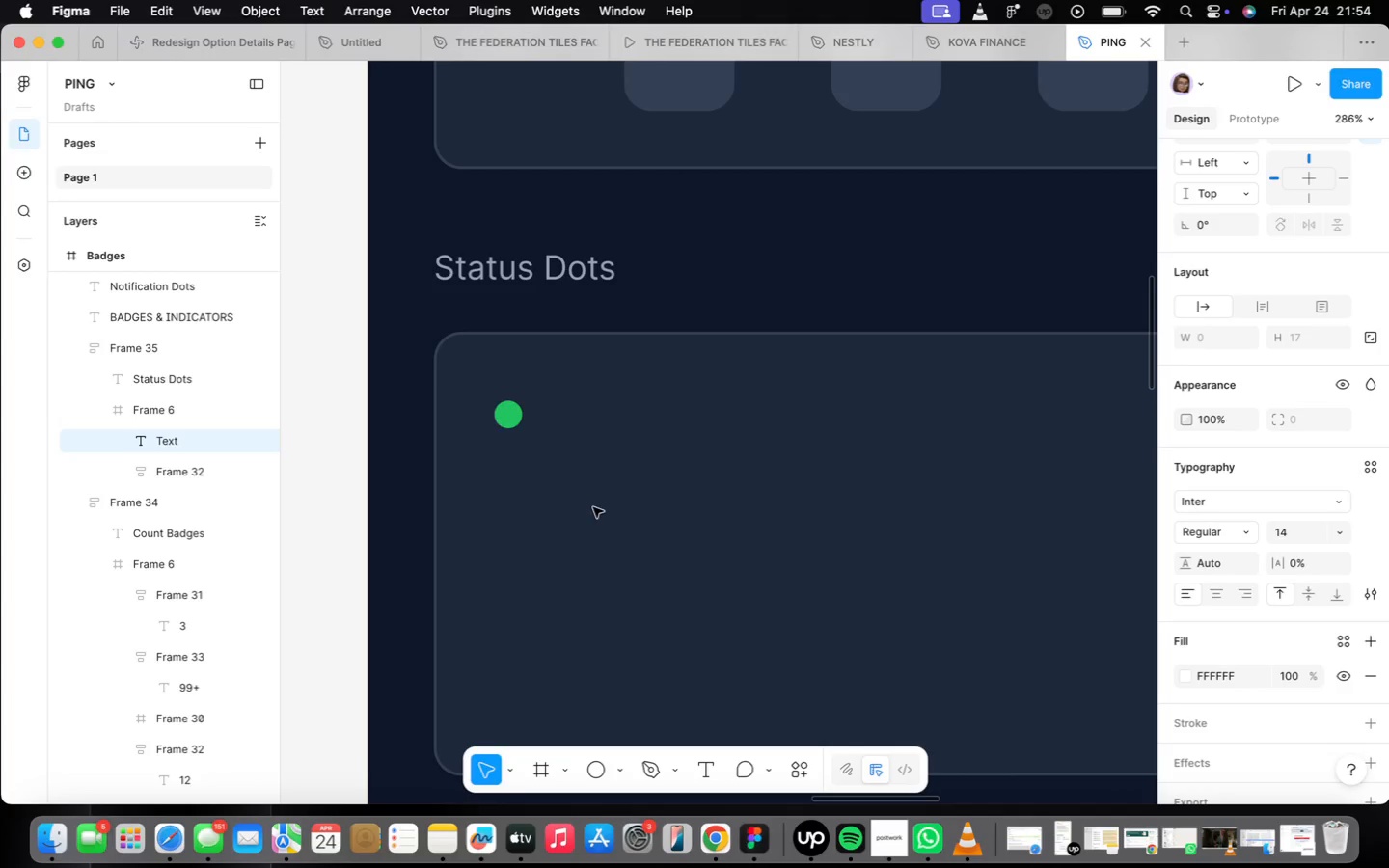 
type(Online)
 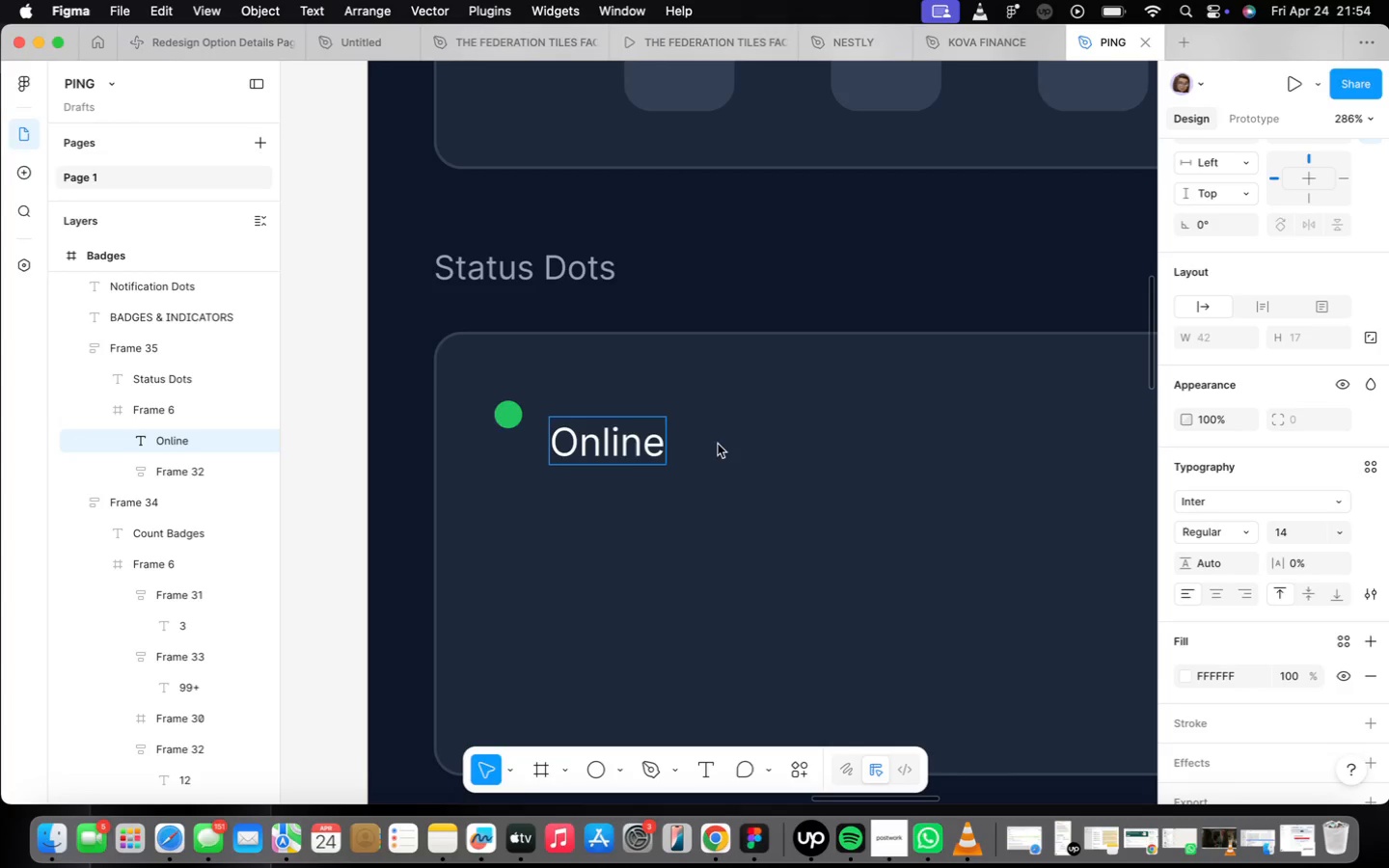 
left_click([809, 455])
 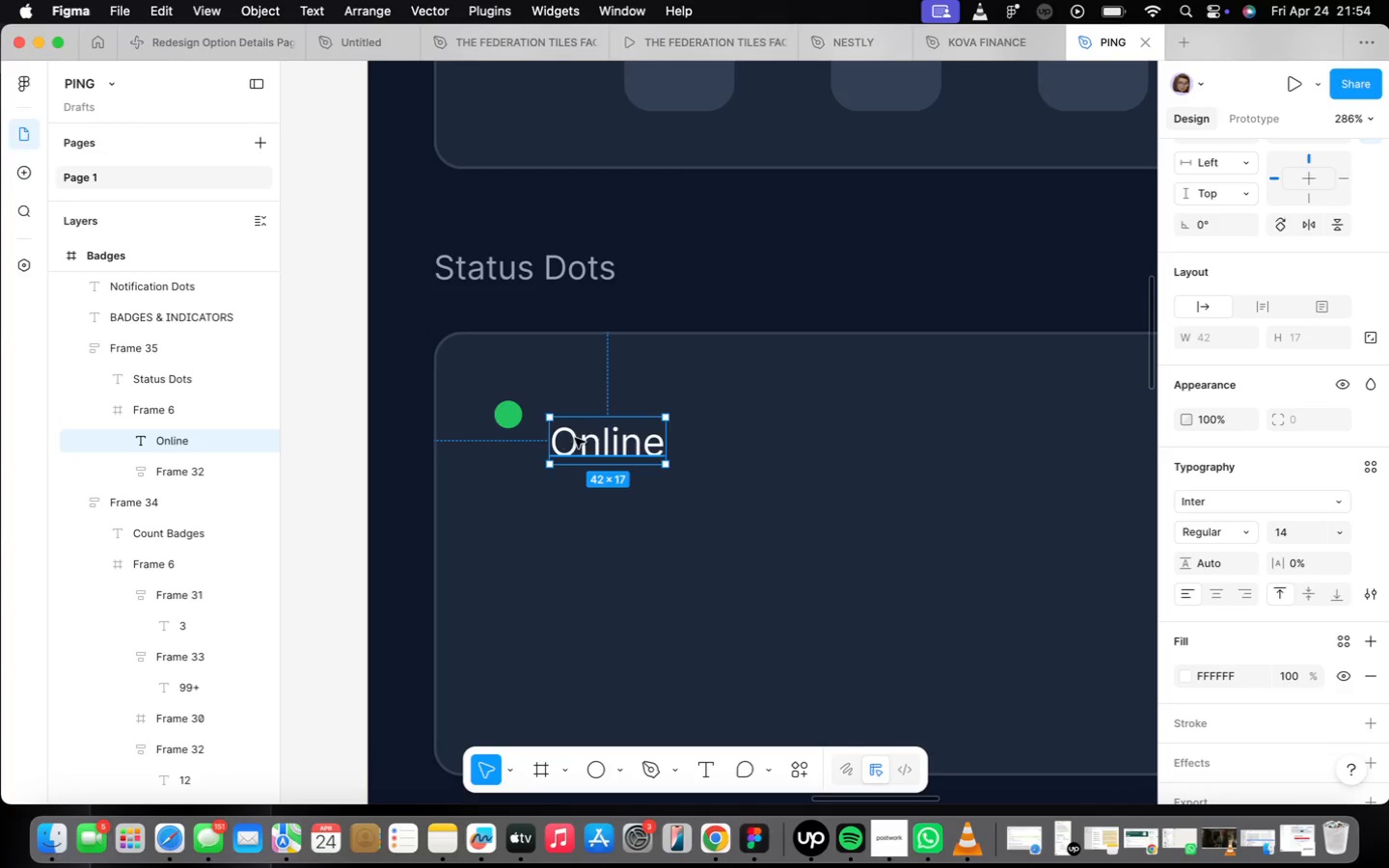 
left_click_drag(start_coordinate=[586, 433], to_coordinate=[580, 406])
 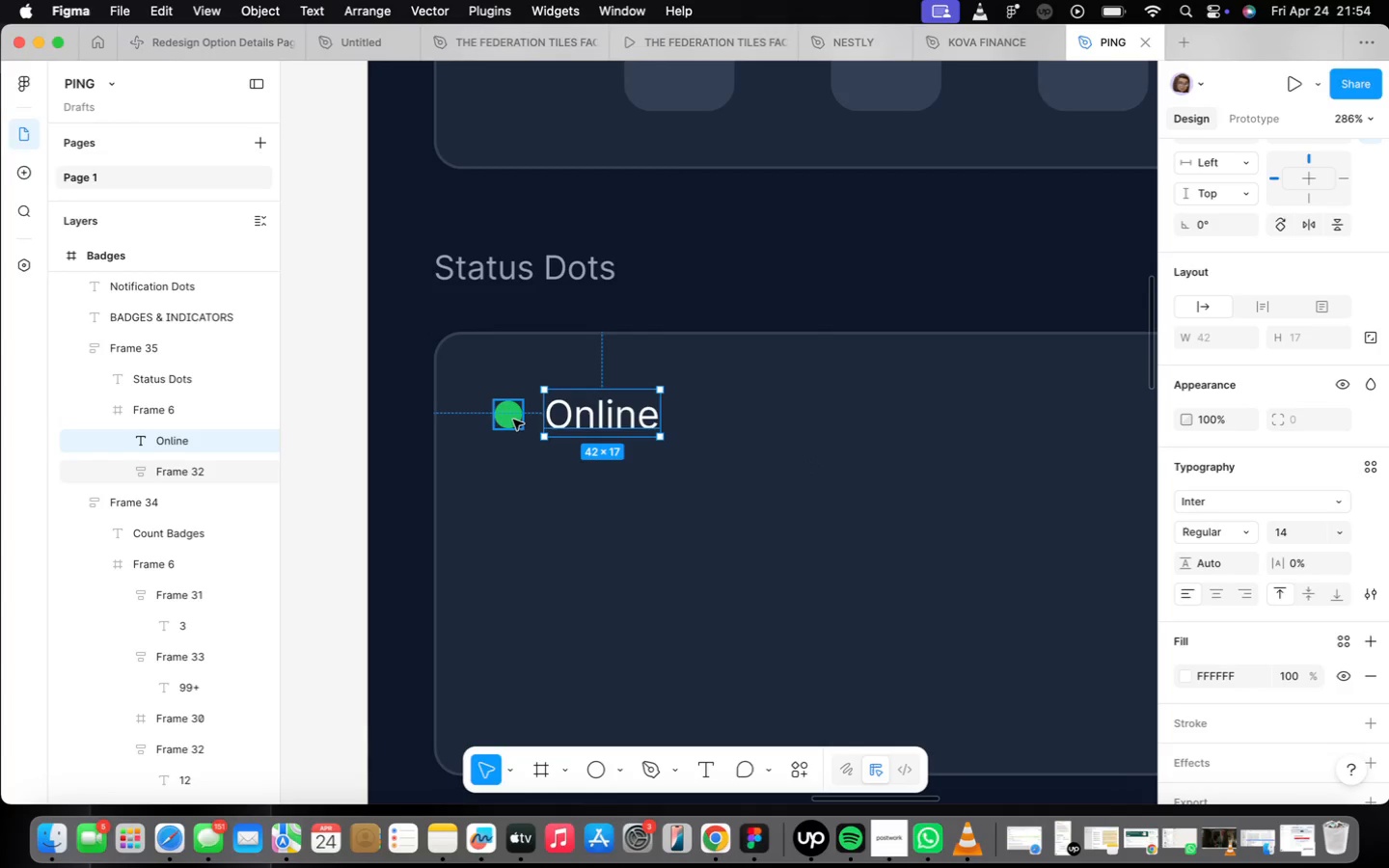 
hold_key(key=ShiftLeft, duration=0.37)
left_click([513, 420])
 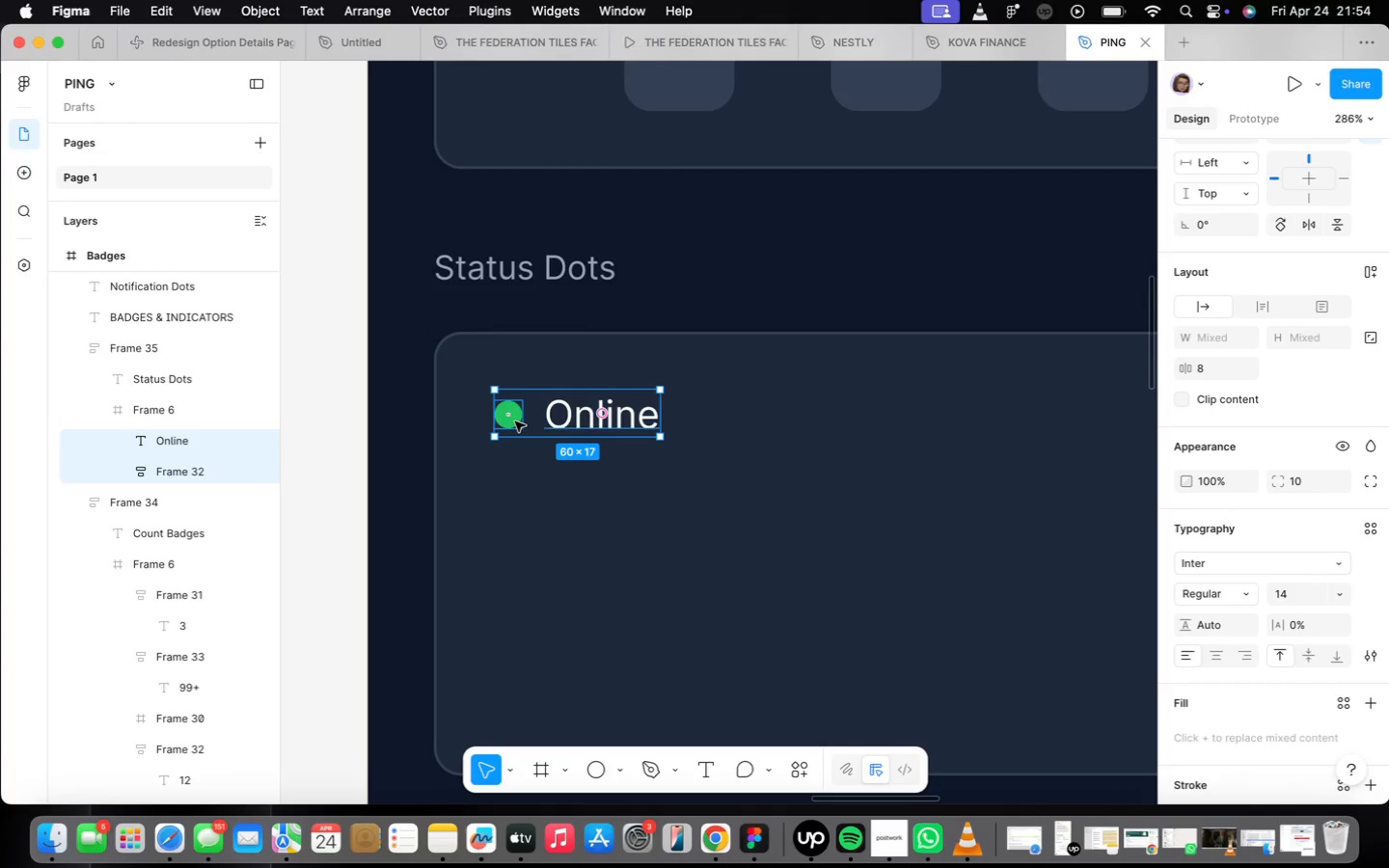 
key(Shift+ShiftLeft)
 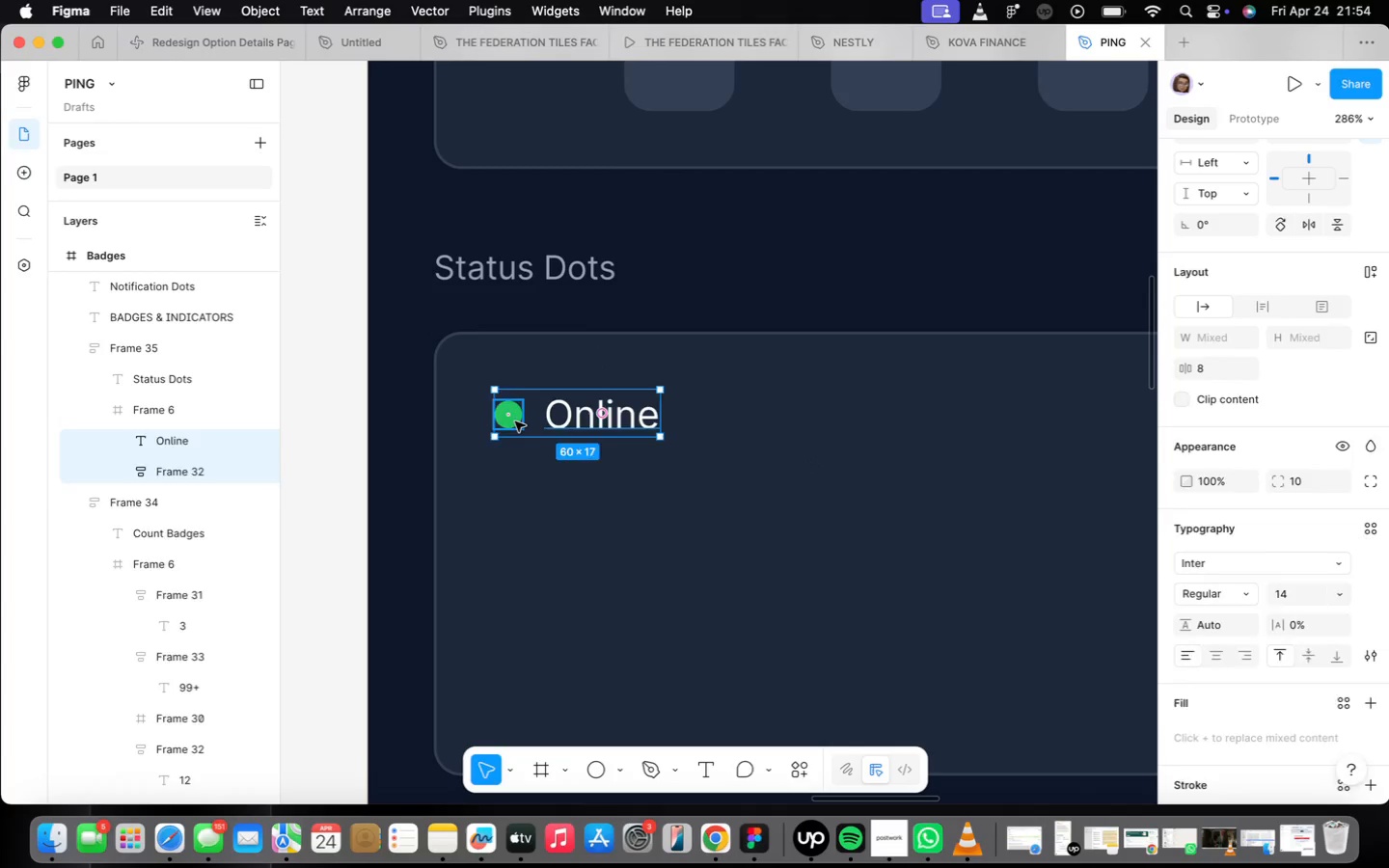 
key(Shift+A)
 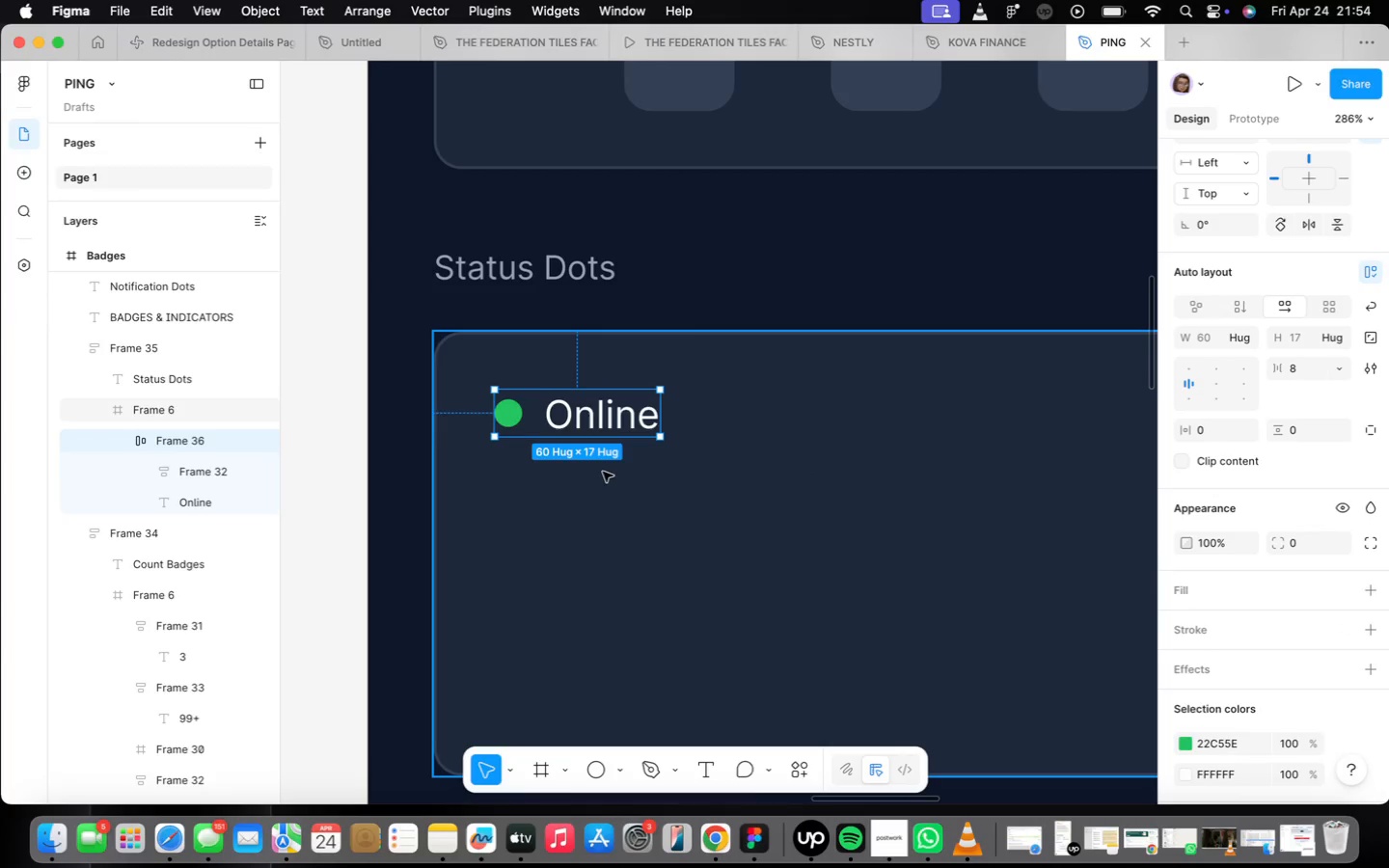 
scroll: coordinate [595, 474], scroll_direction: down, amount: 2.0
 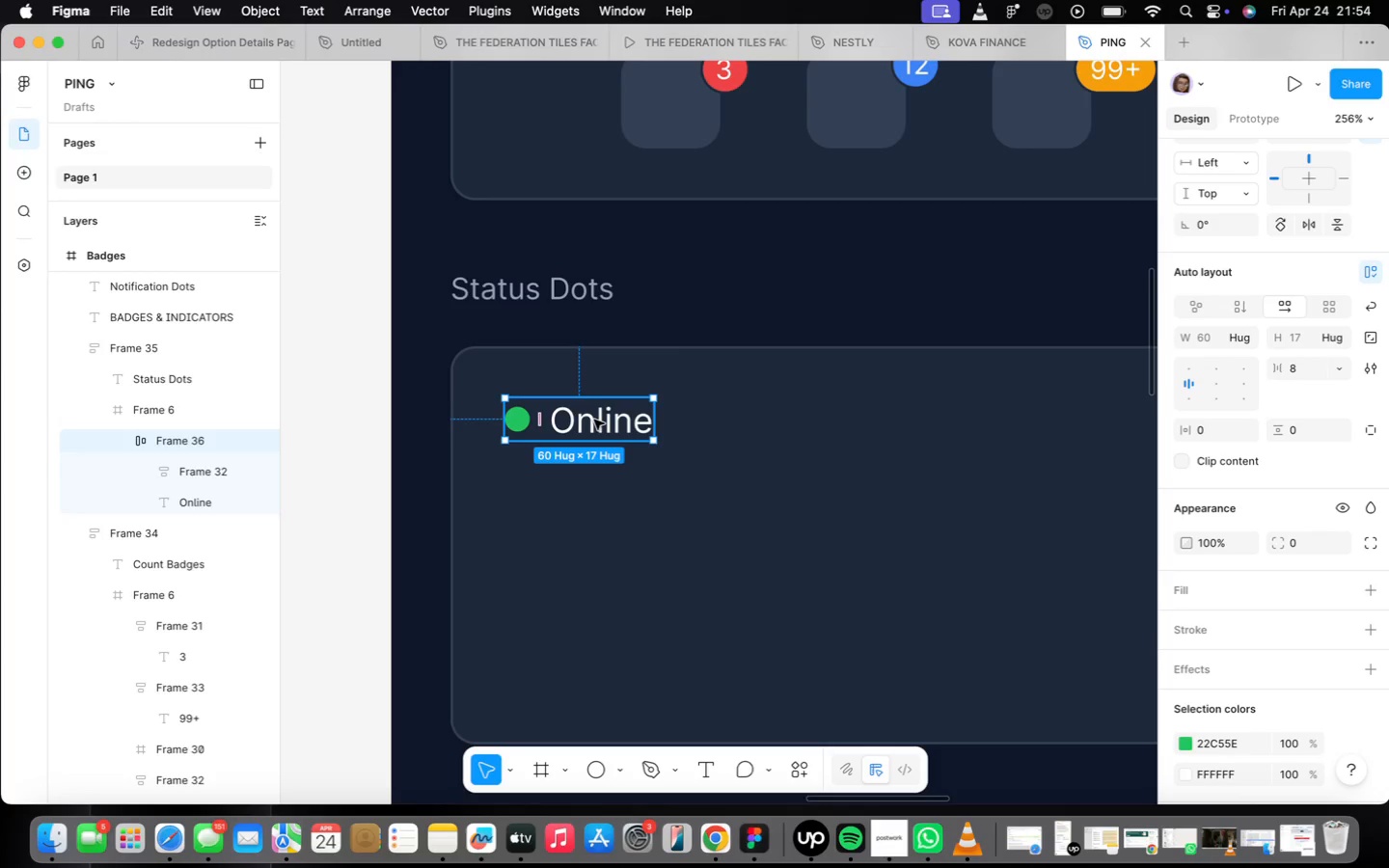 
hold_key(key=OptionLeft, duration=3.85)
left_click_drag(start_coordinate=[594, 420], to_coordinate=[596, 489])
 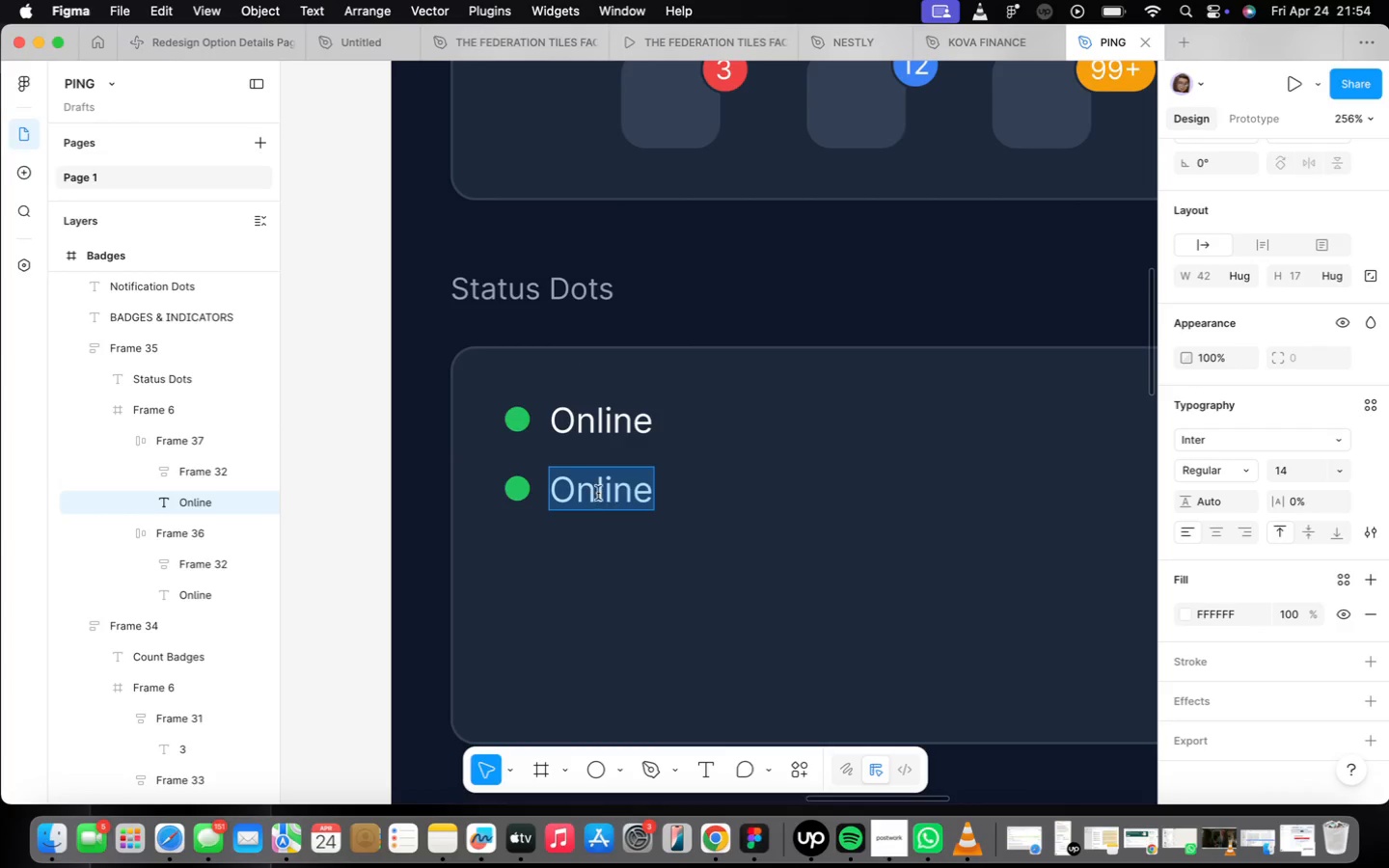 
type(Awat)
key(Backspace)
type(y)
 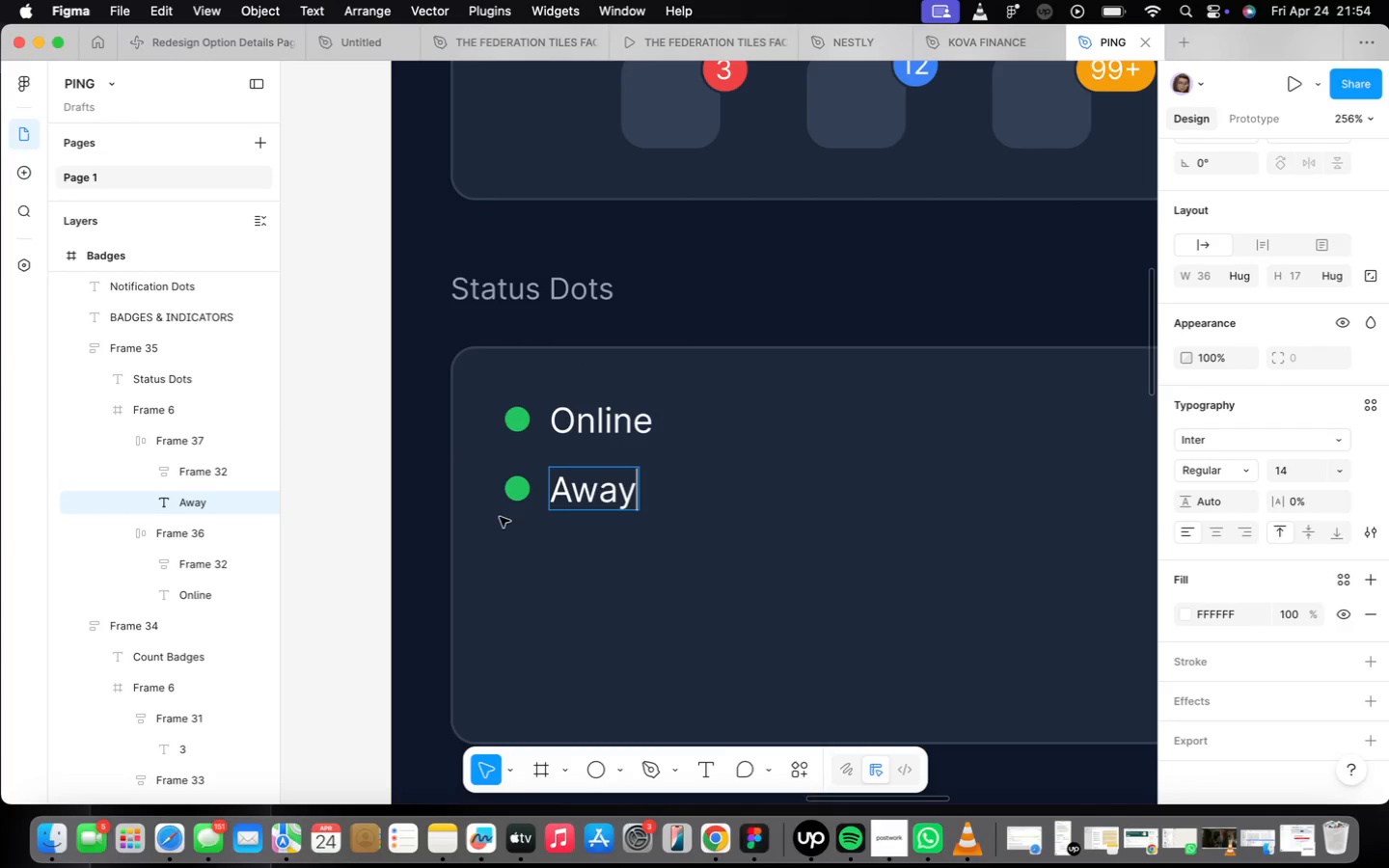 
double_click([525, 498])
 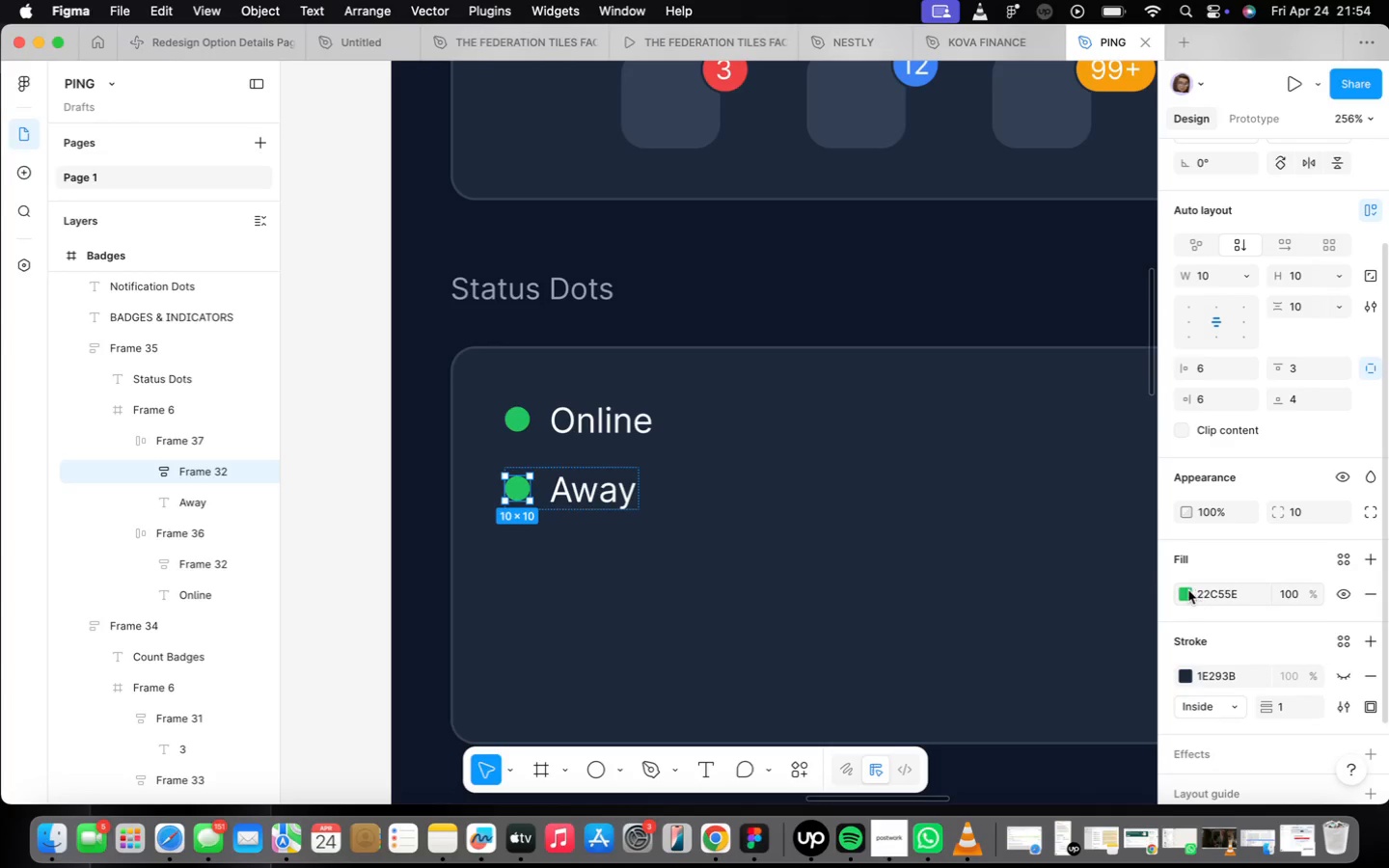 
left_click([1188, 595])
 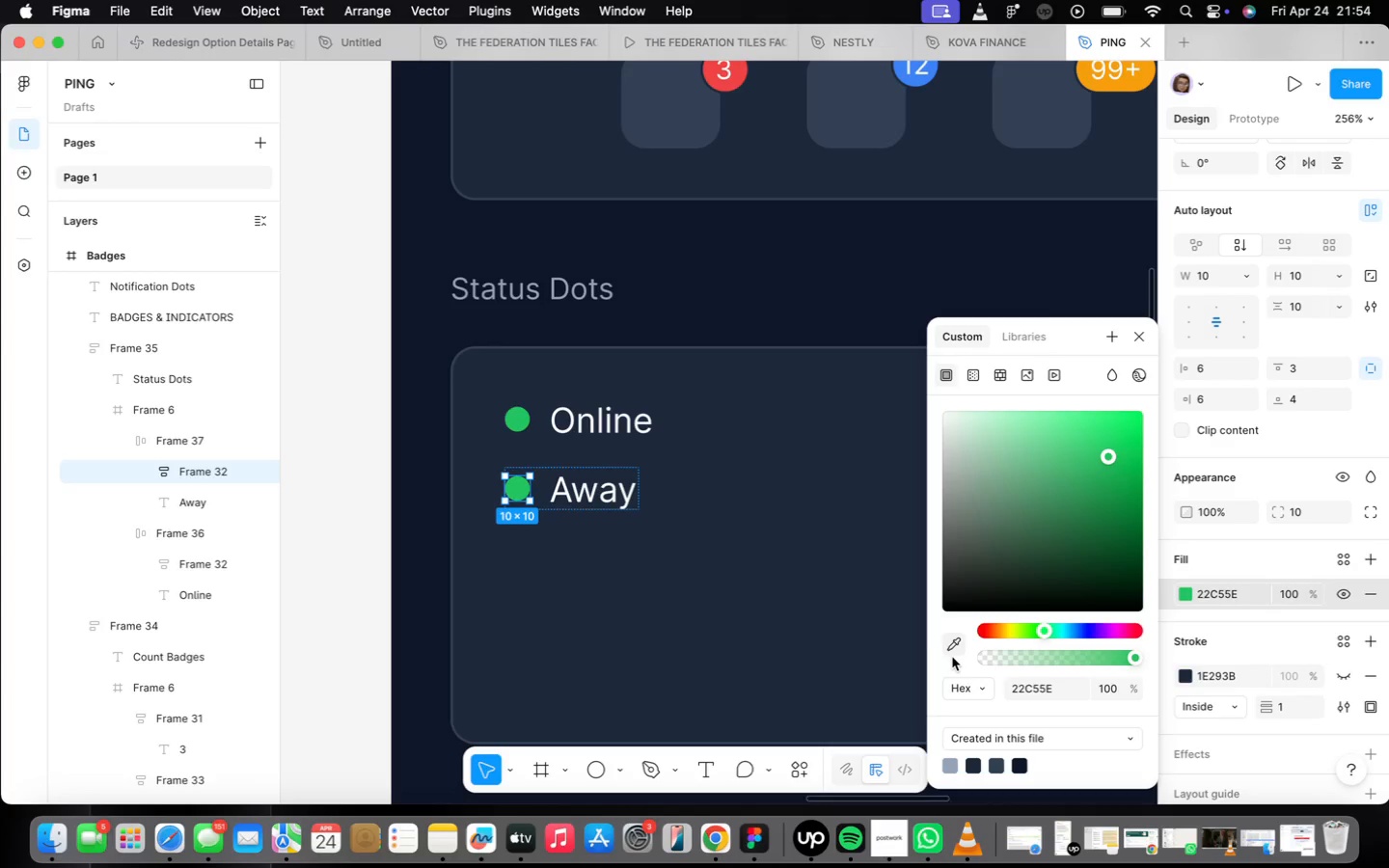 
left_click([954, 649])
 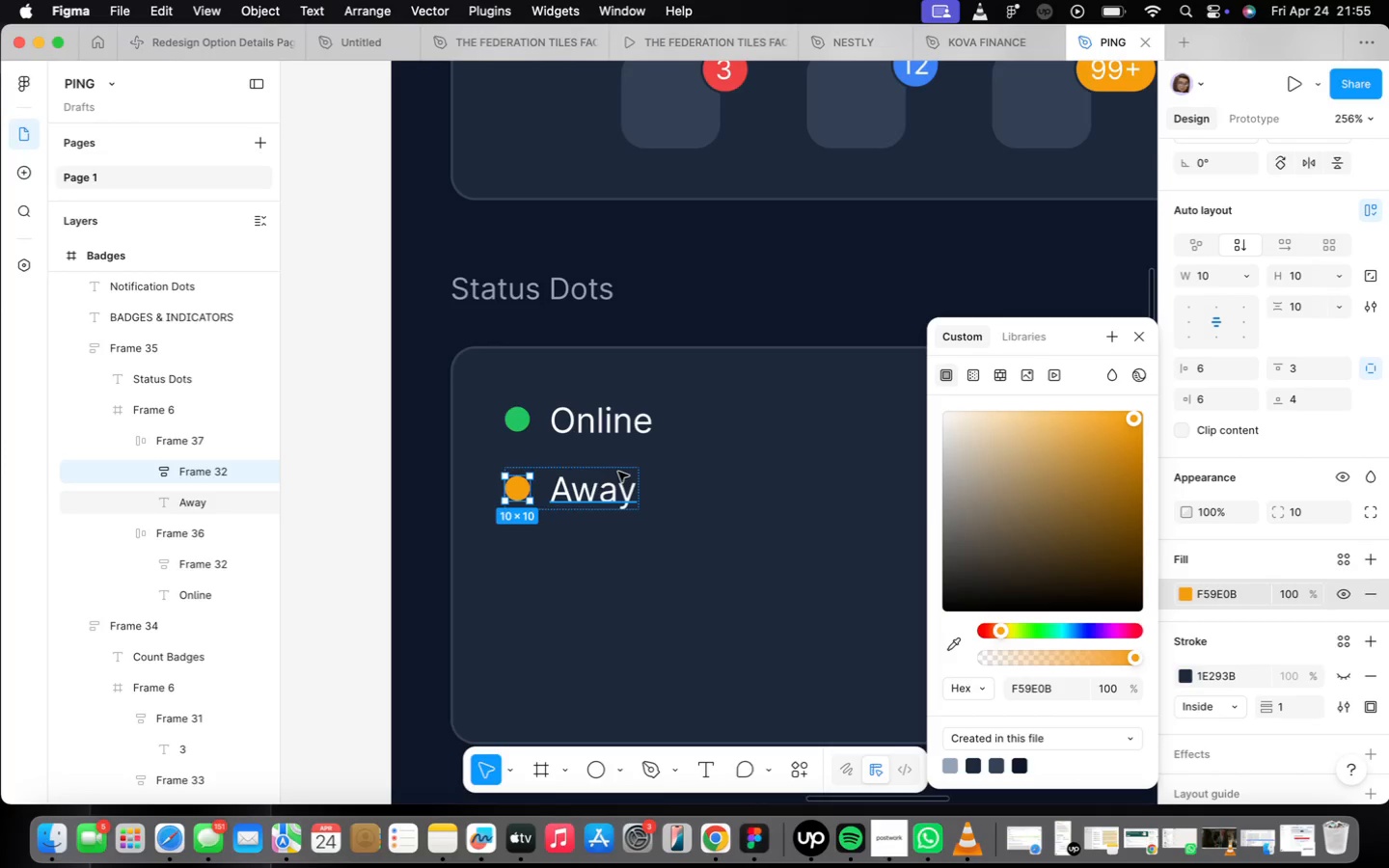 
wait(59.93)
 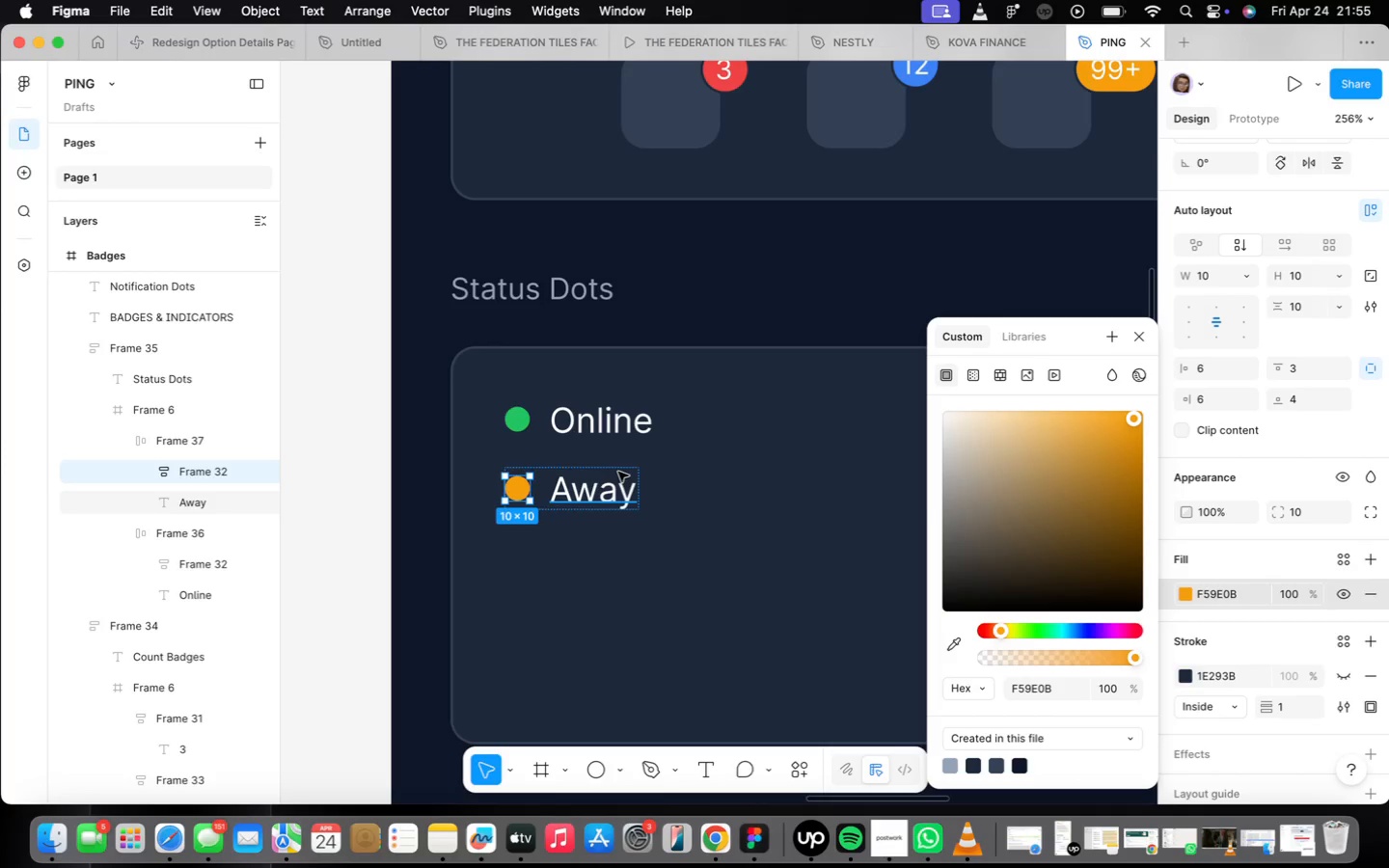 
left_click([1139, 336])
 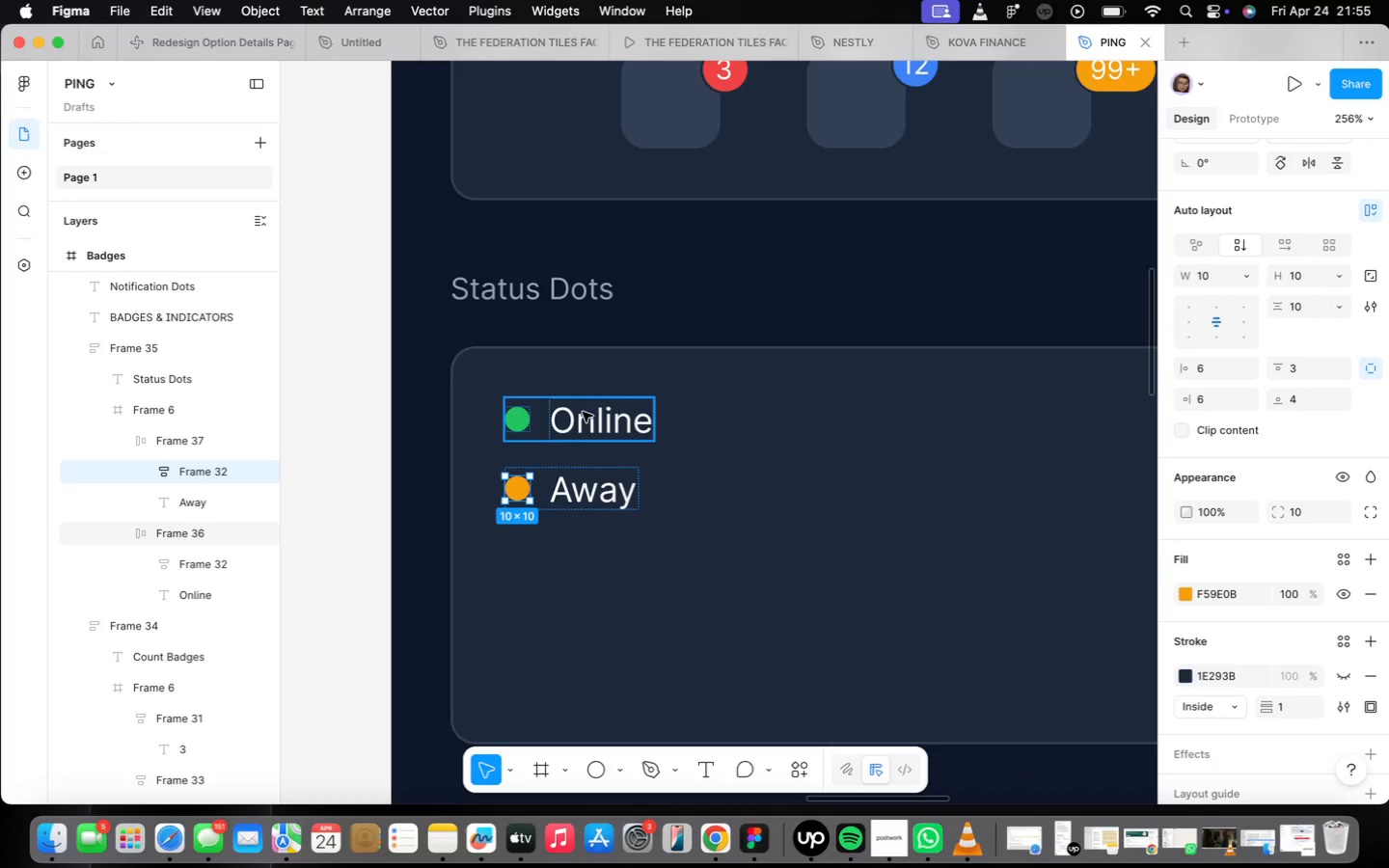 
left_click([580, 399])
 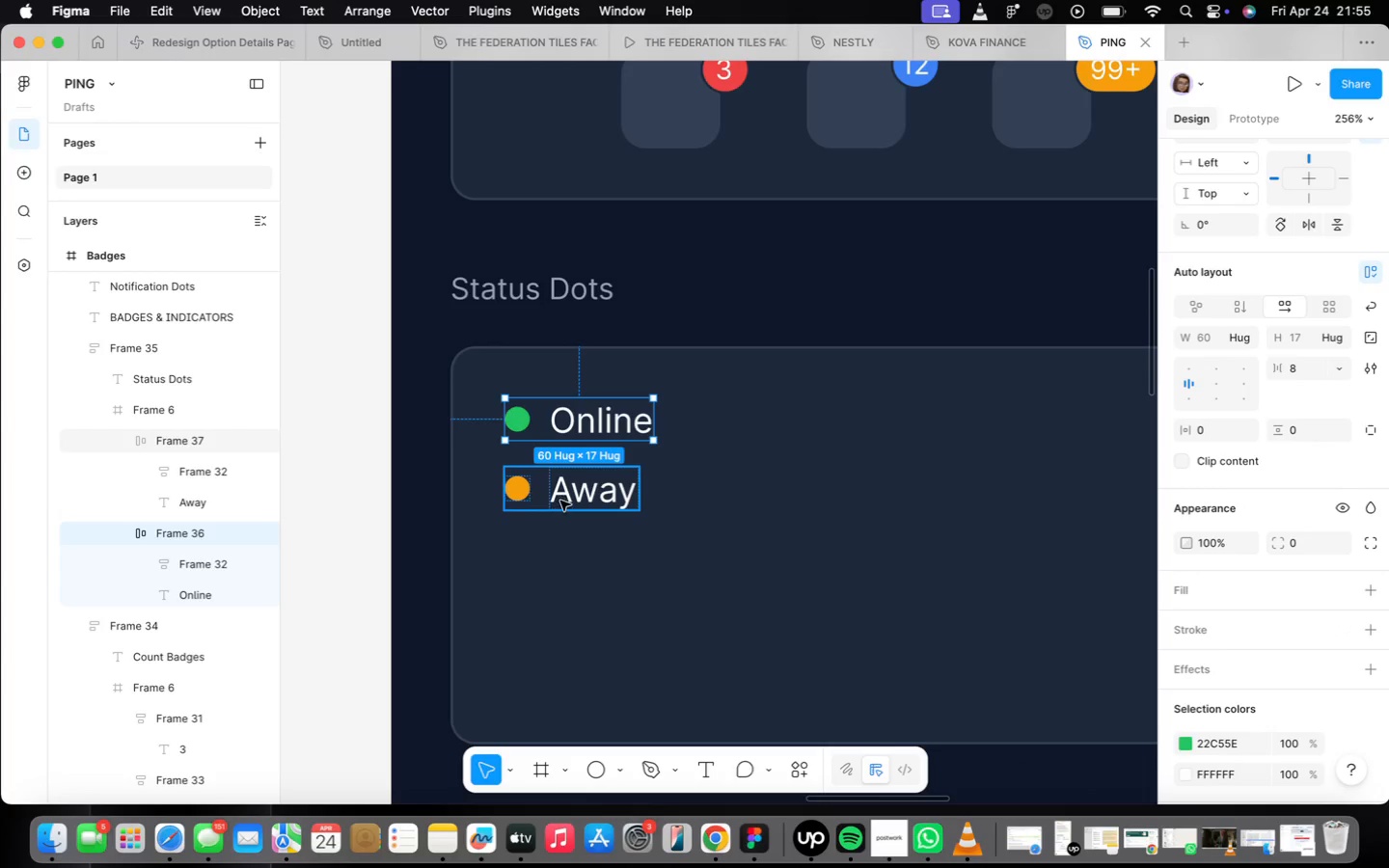 
hold_key(key=ShiftLeft, duration=0.51)
left_click([561, 501])
 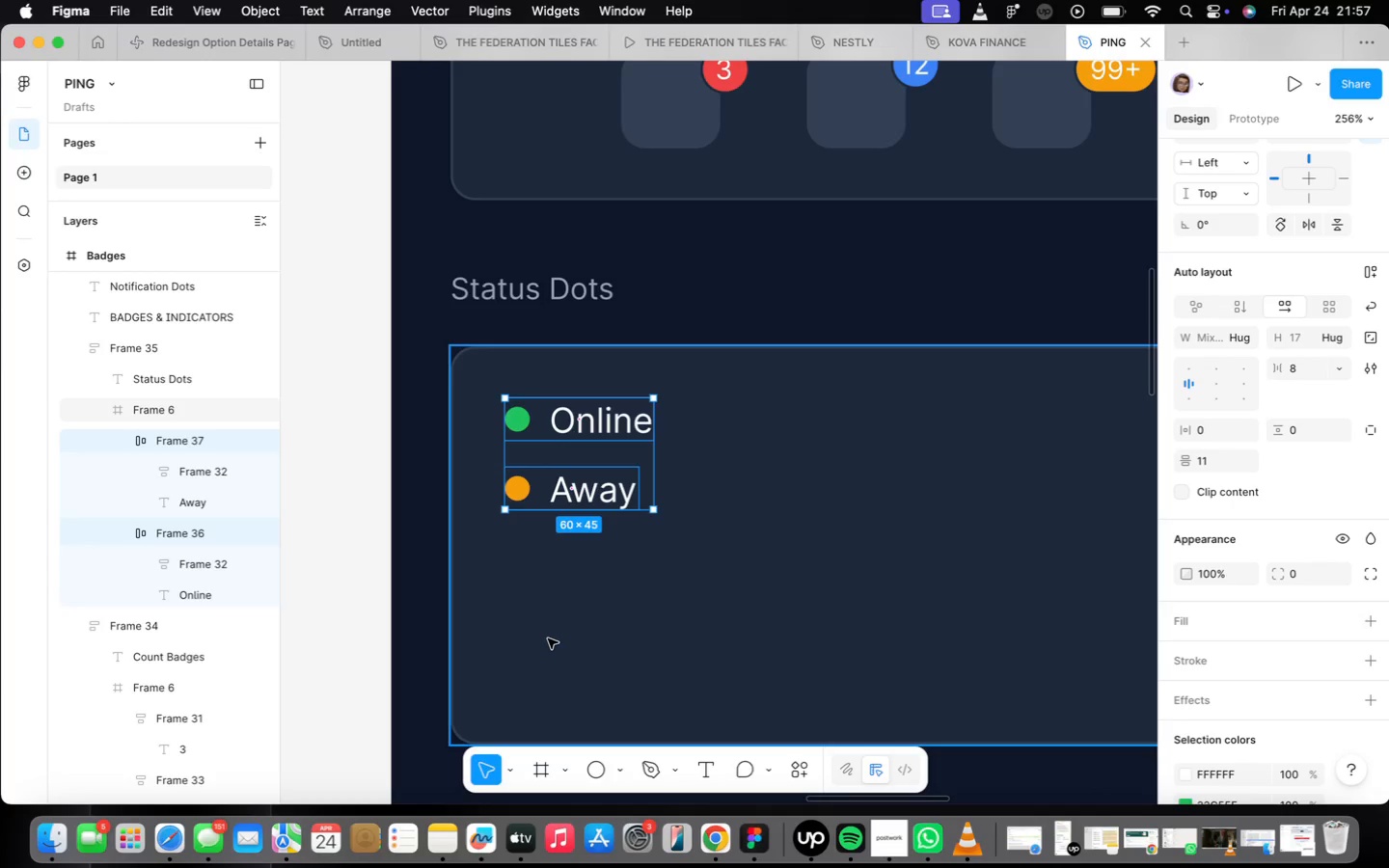 
wait(98.93)
 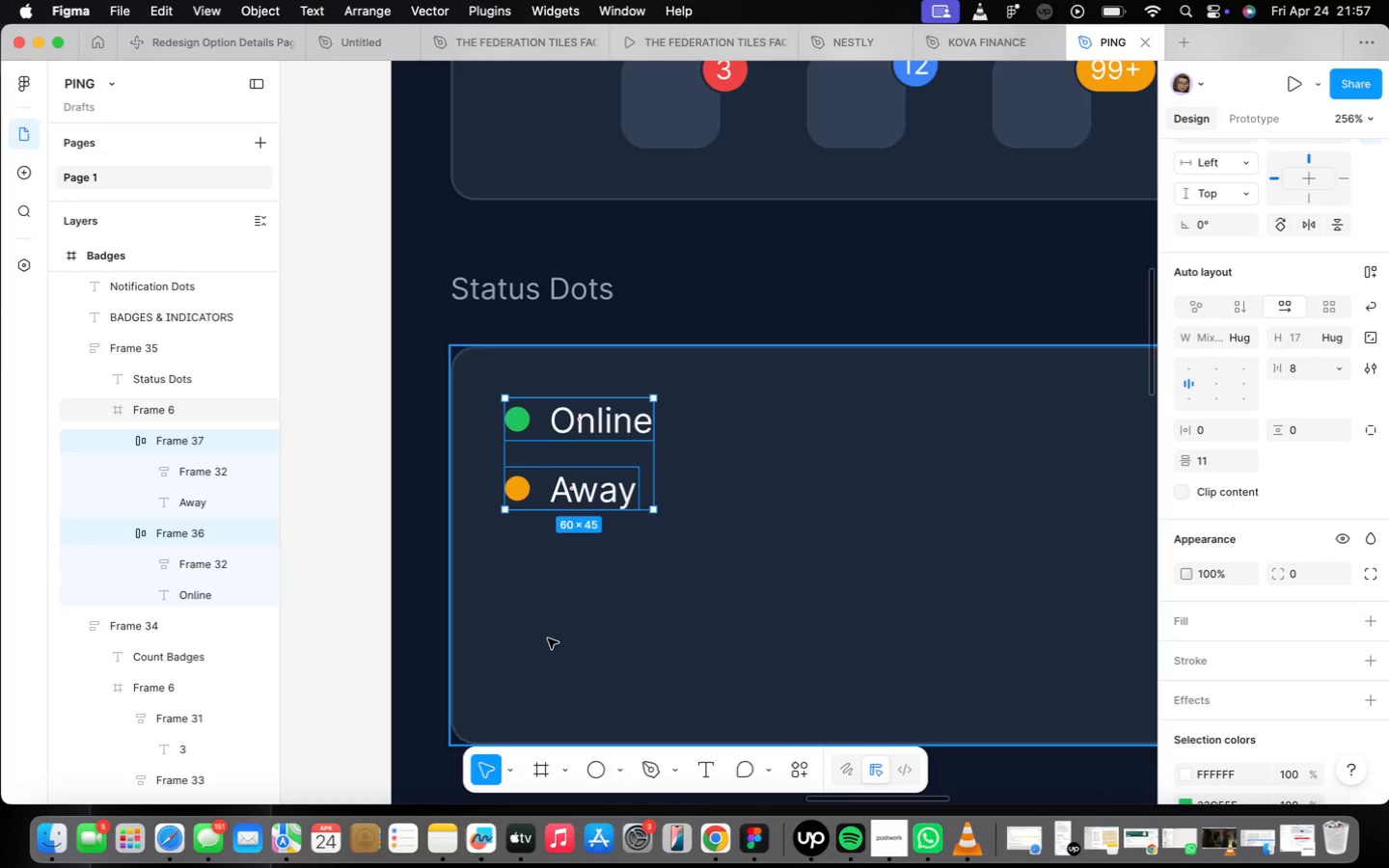 
key(Shift+ShiftLeft)
 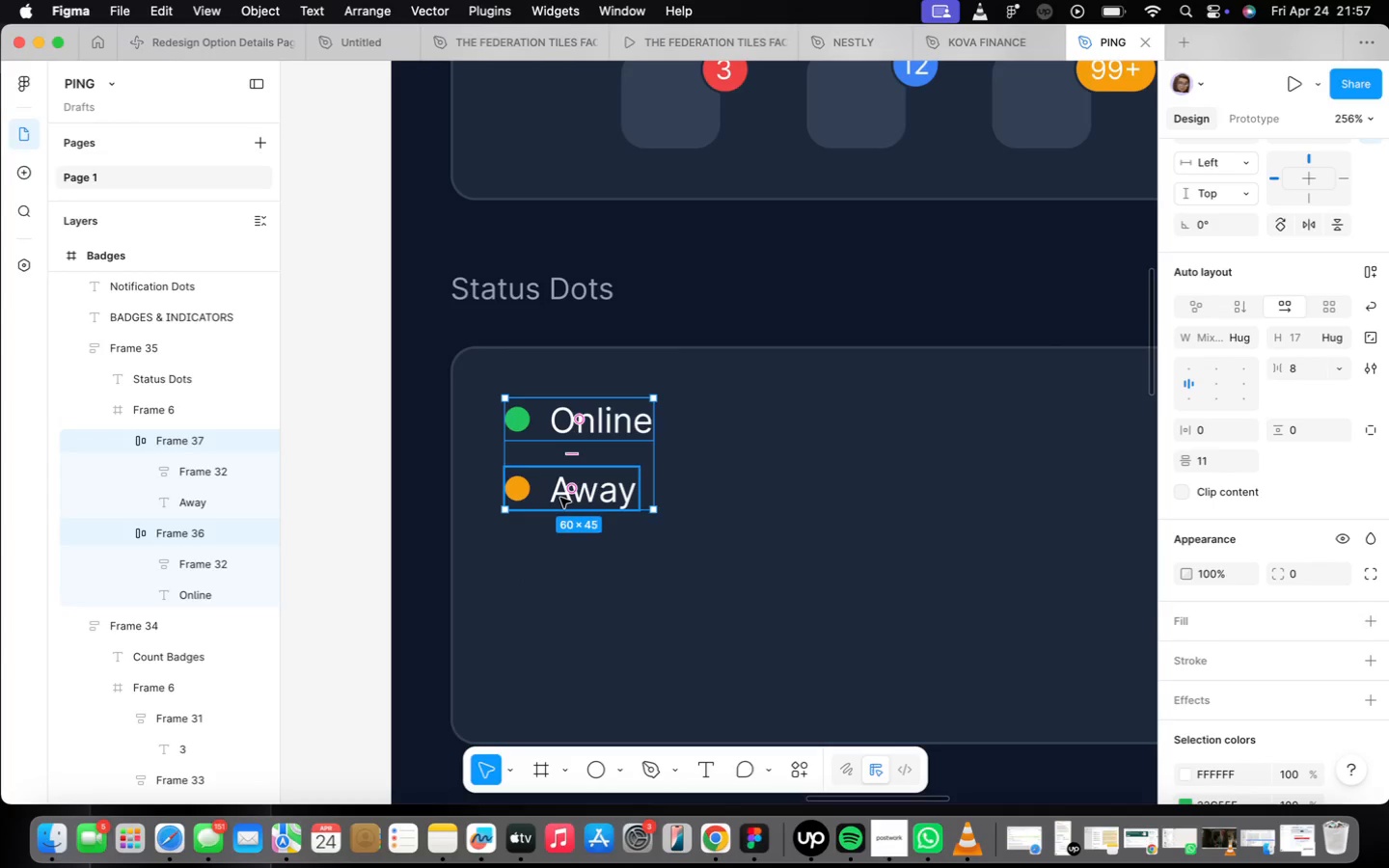 
key(Shift+A)
 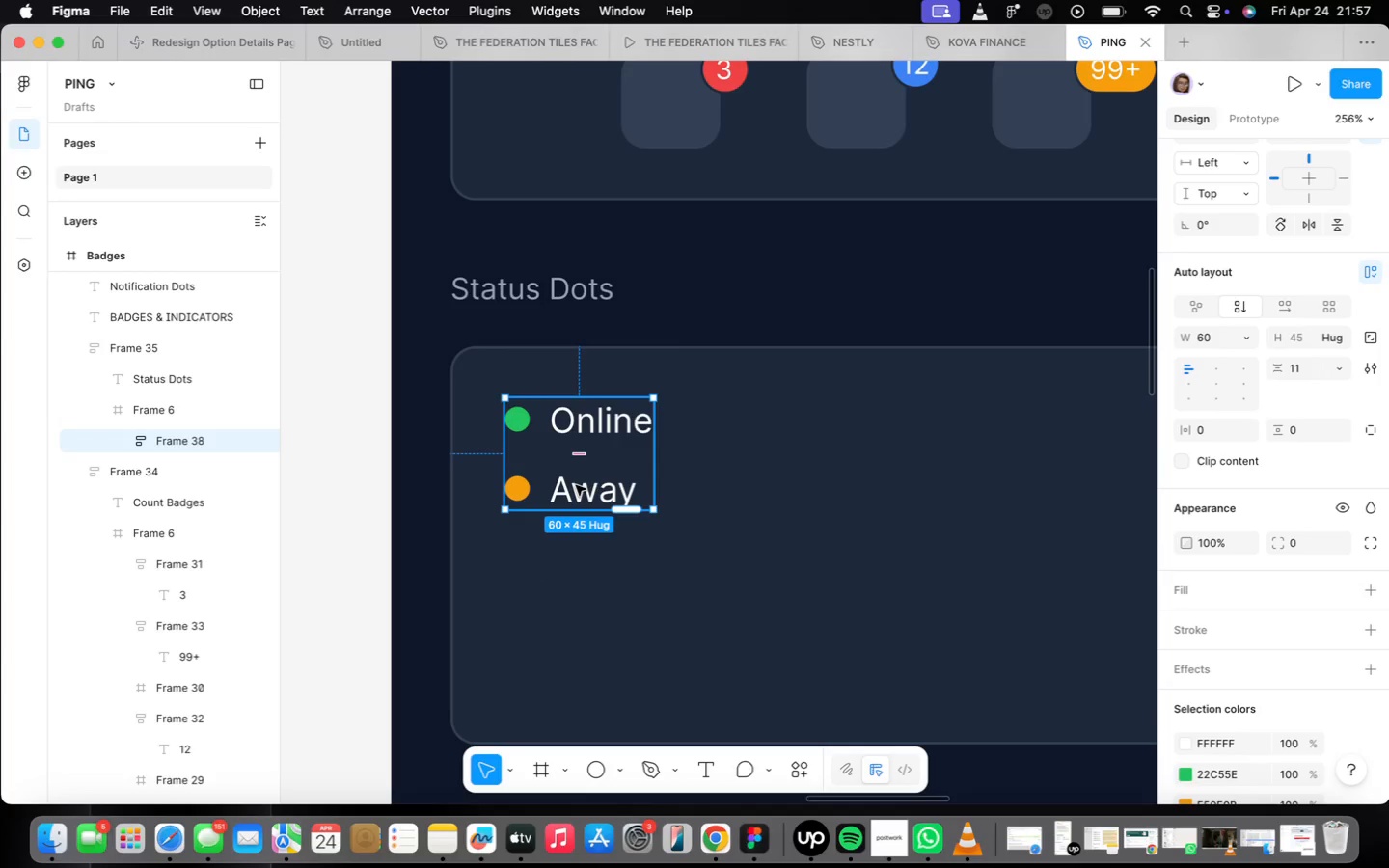 
double_click([576, 485])
 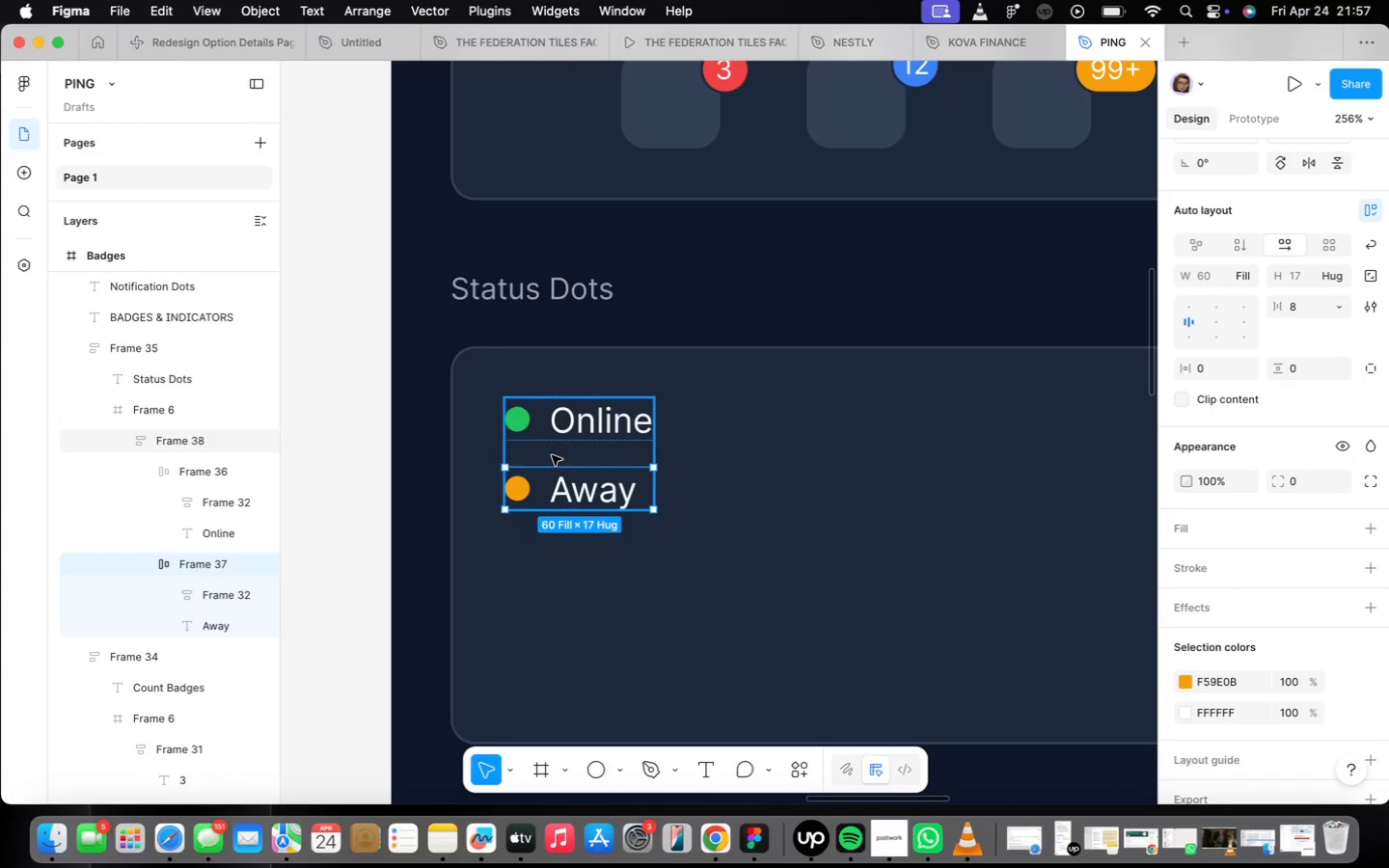 
key(Meta+CommandLeft)
 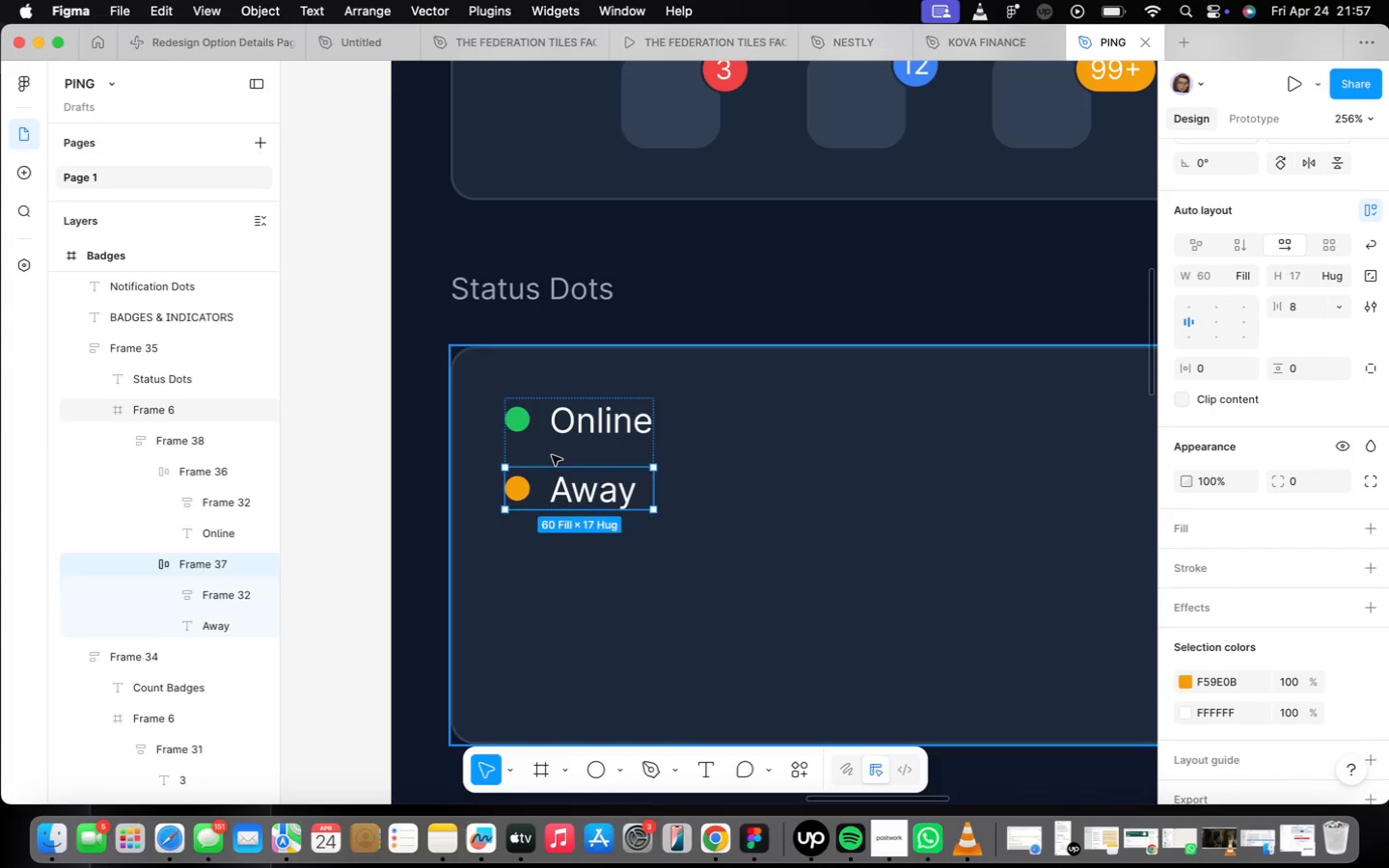 
key(Meta+D)
 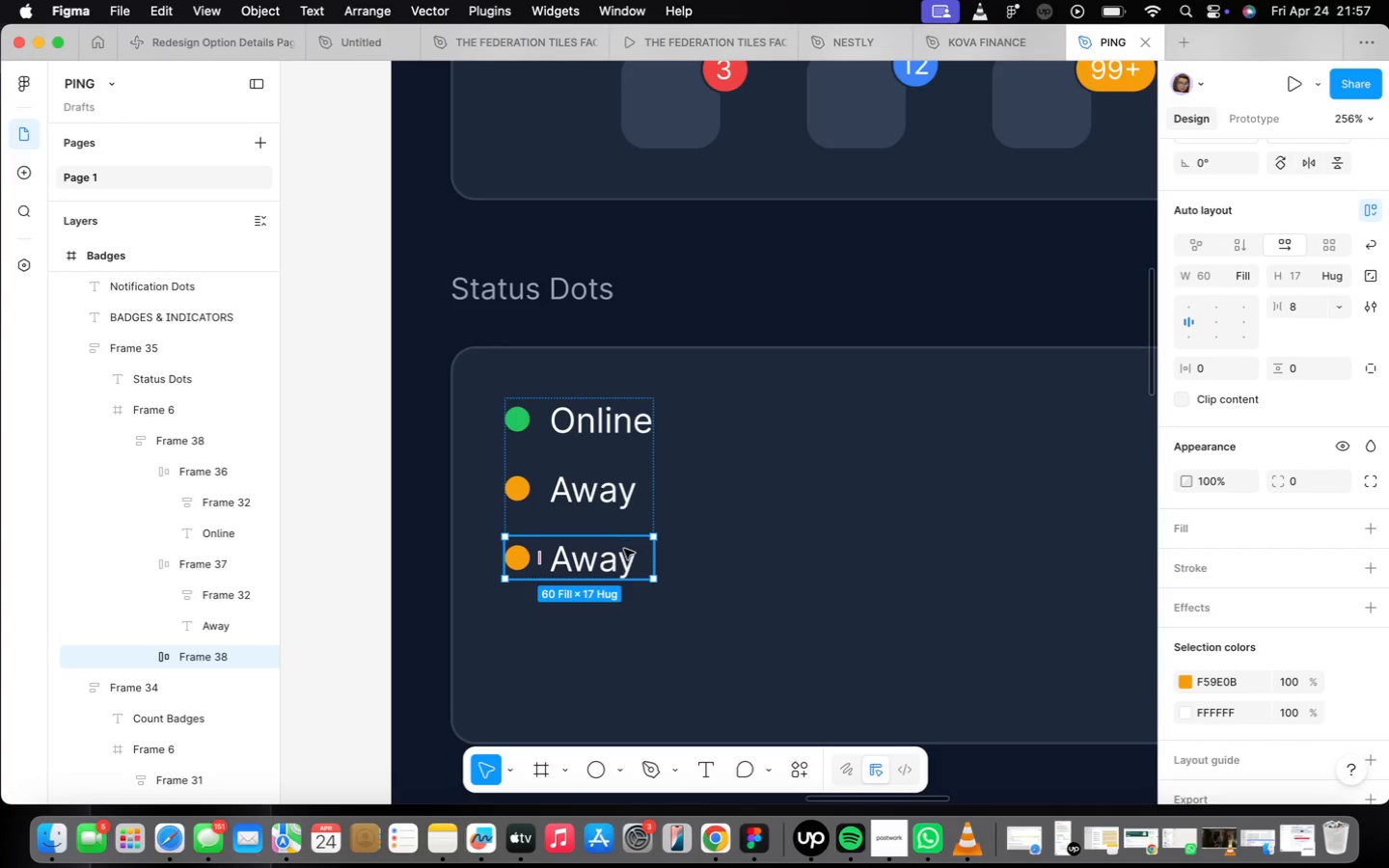 
double_click([623, 555])
 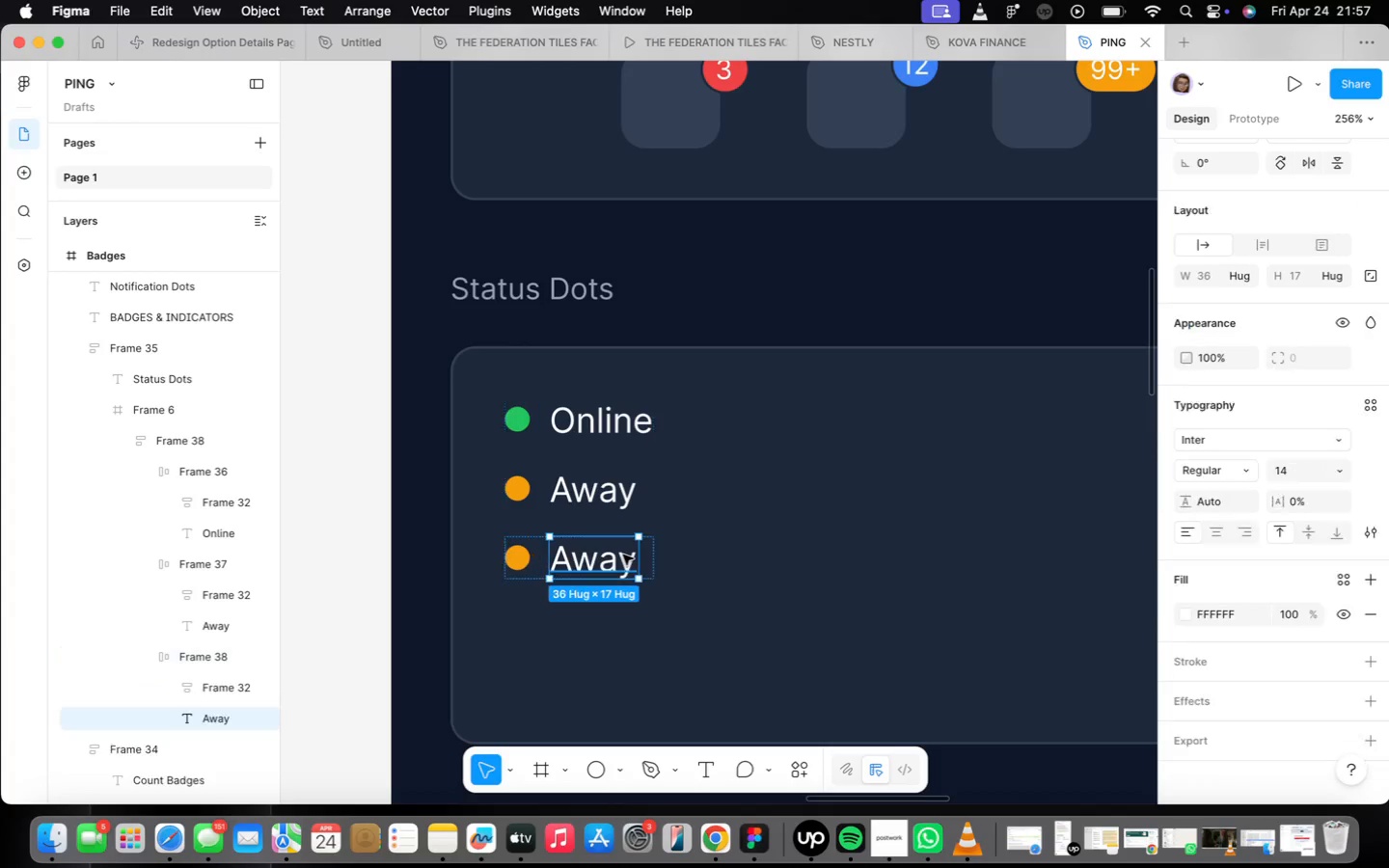 
triple_click([623, 555])
 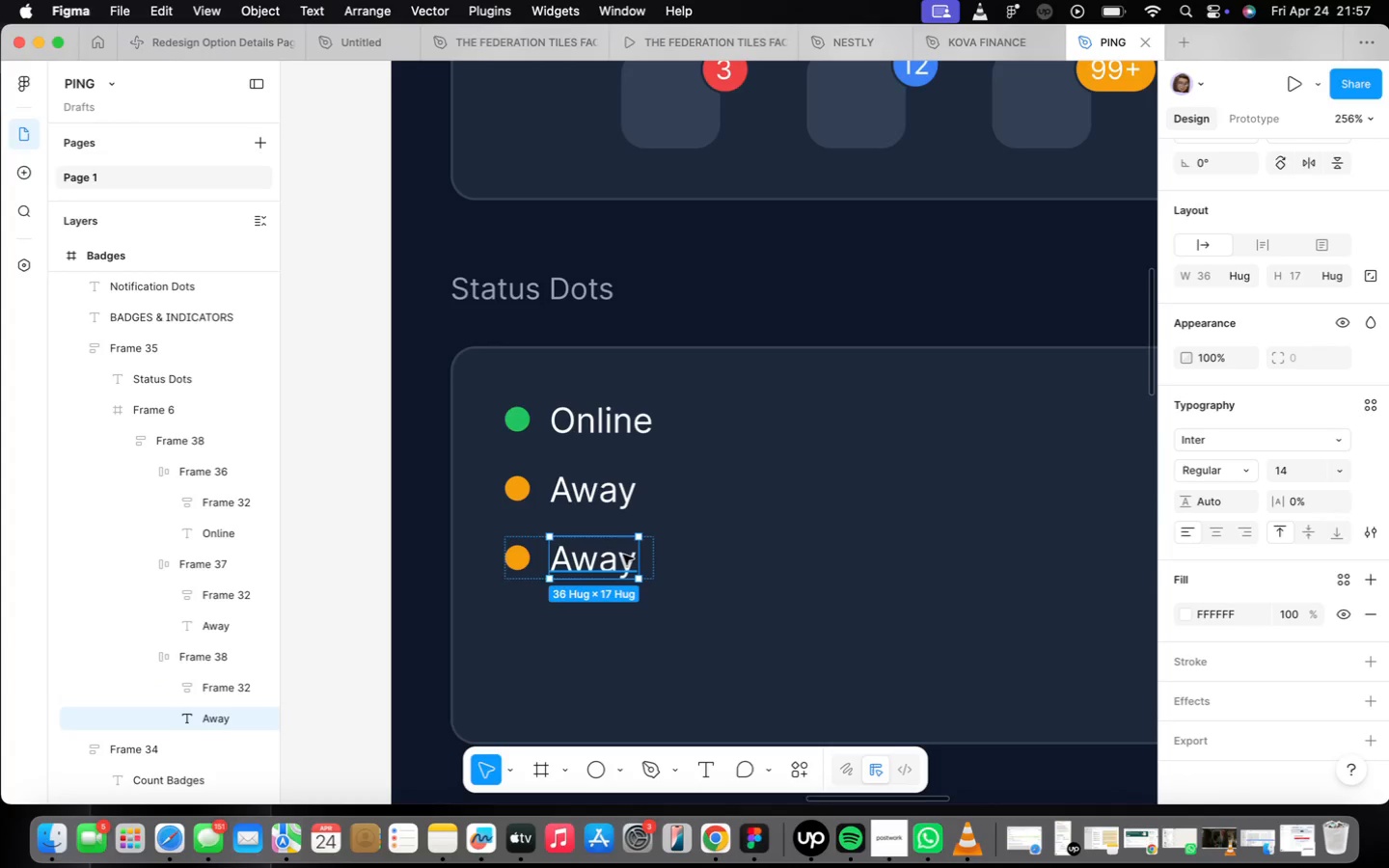 
triple_click([623, 555])
 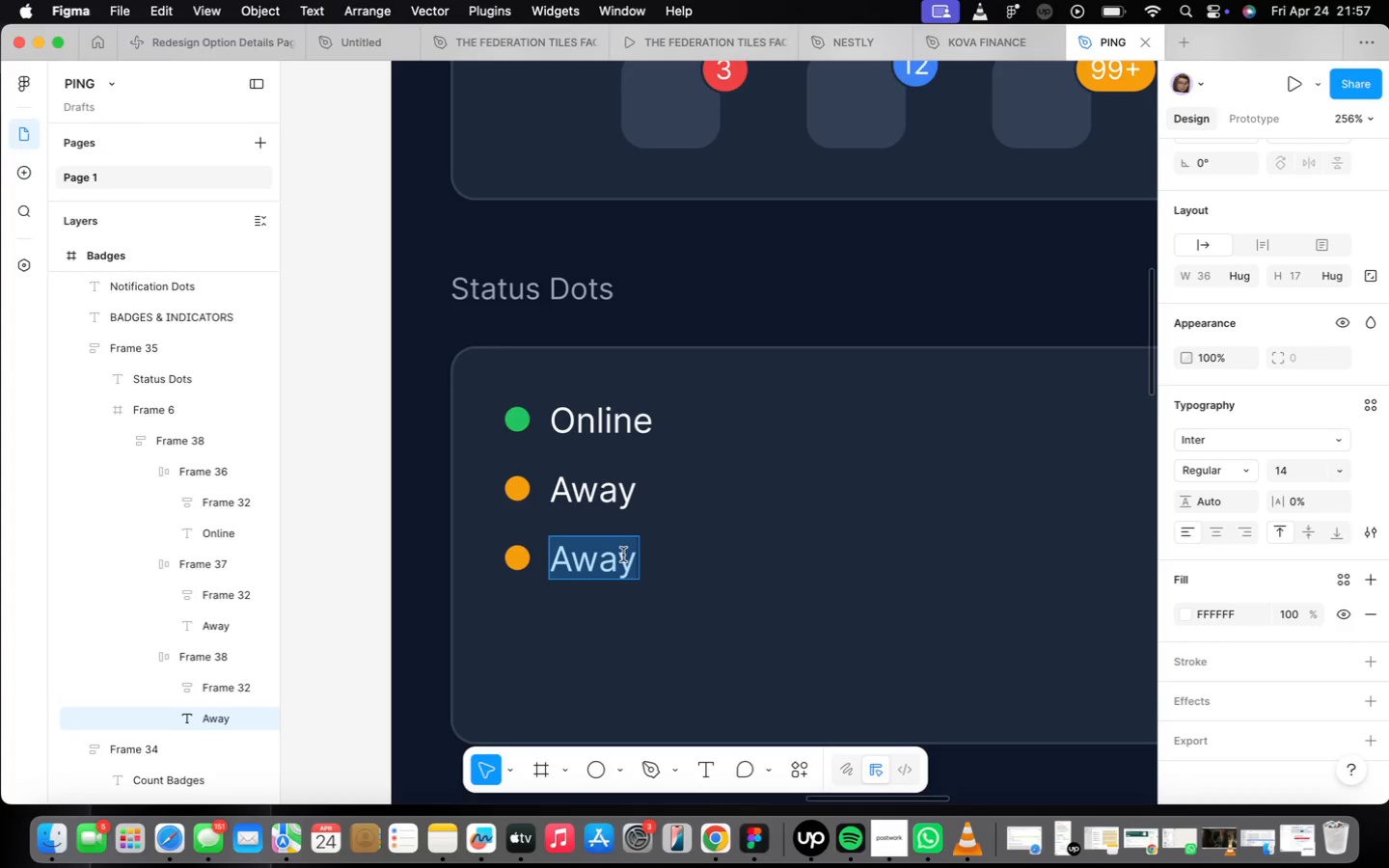 
type(Busy)
 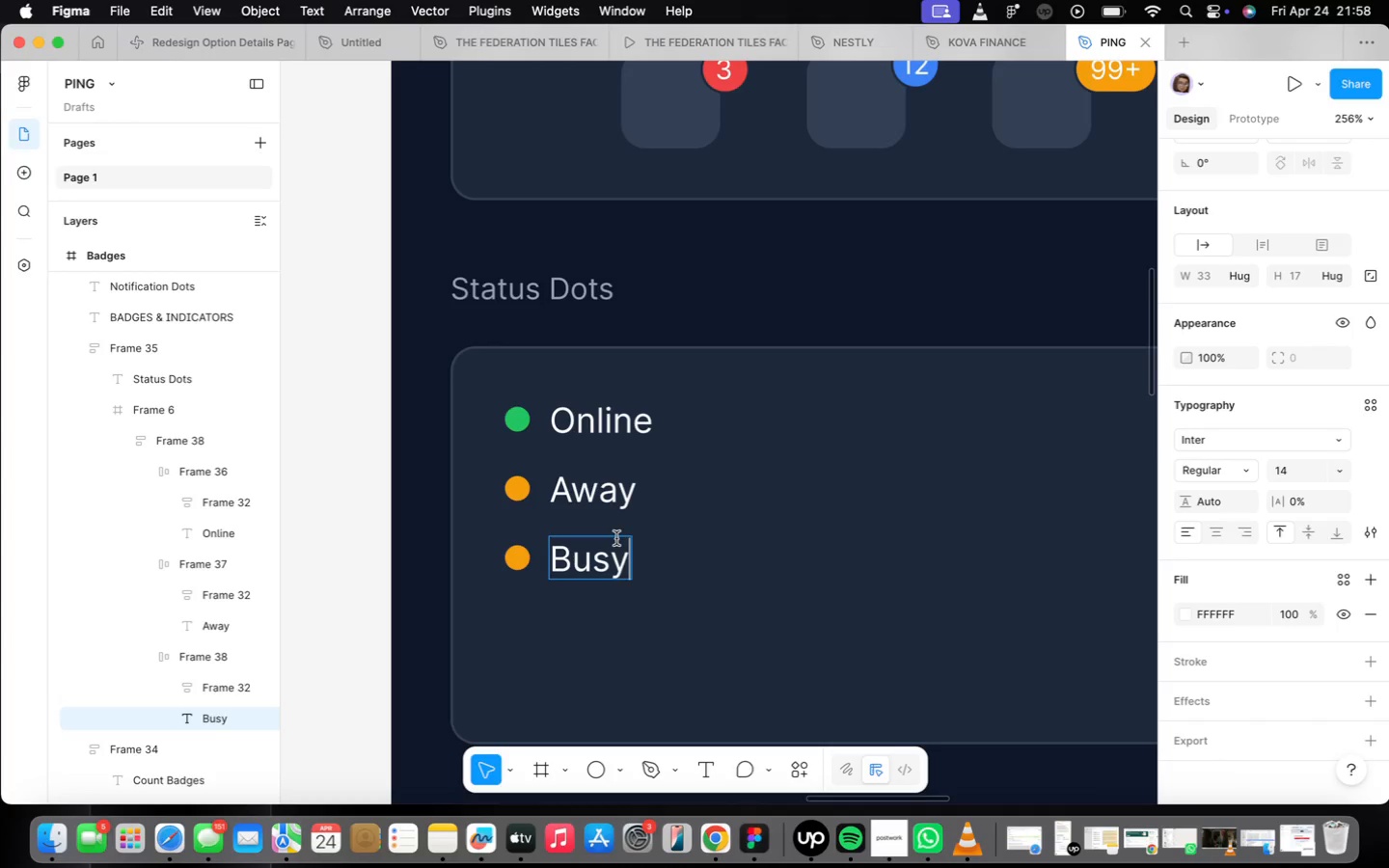 
wait(48.27)
 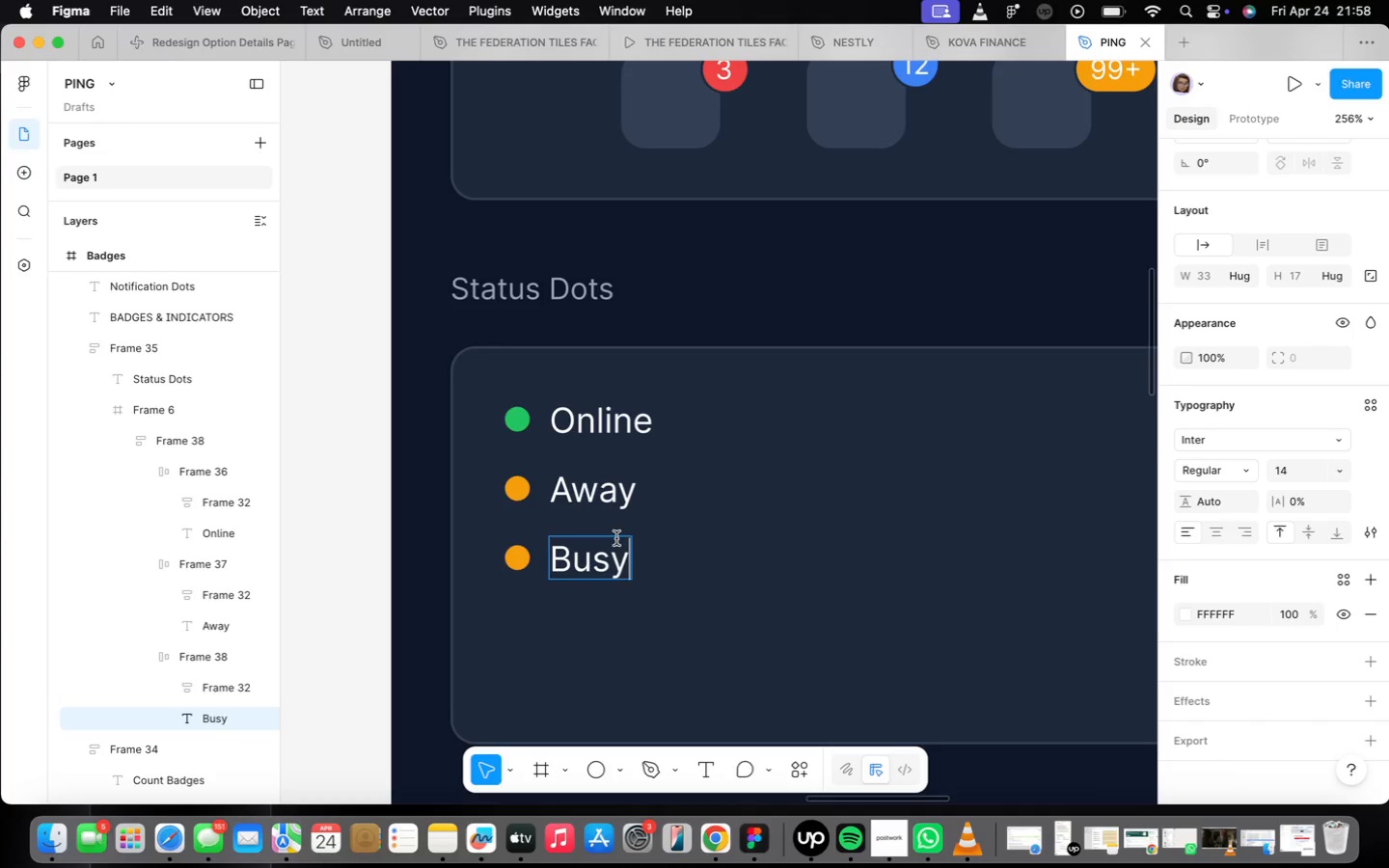 
left_click([1243, 601])
 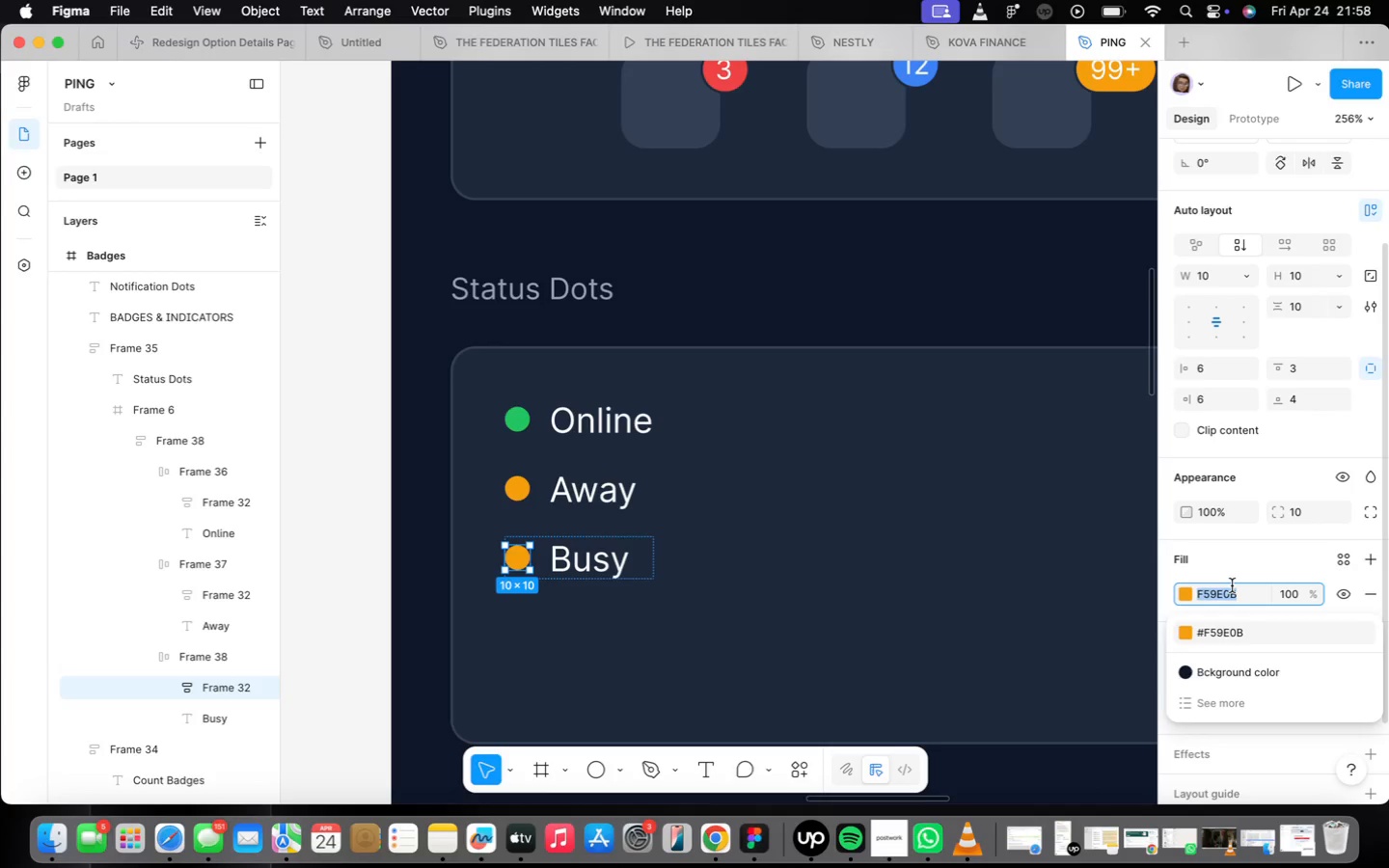 
type(ef444444)
 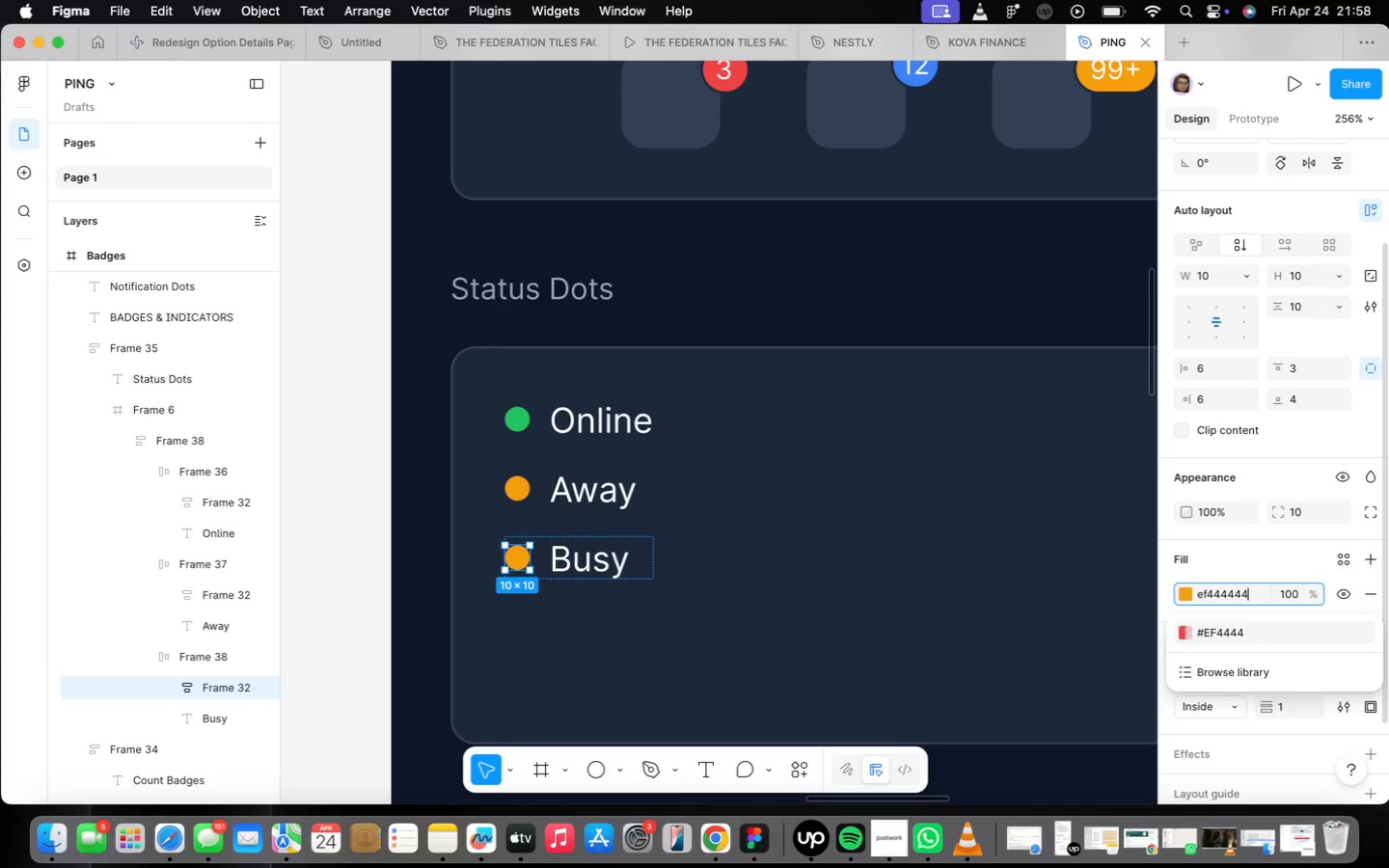 
key(Enter)
 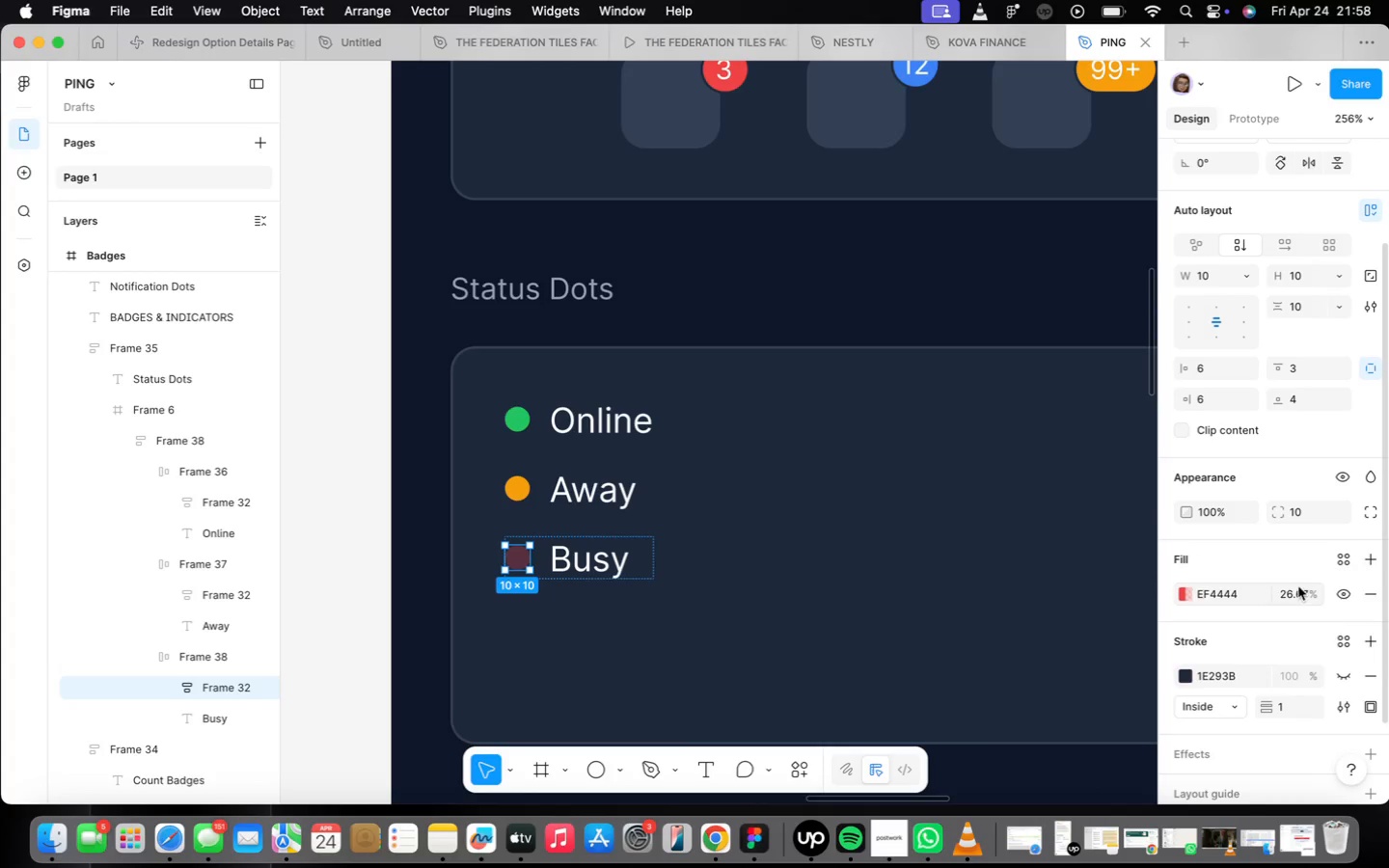 
left_click([1306, 590])
 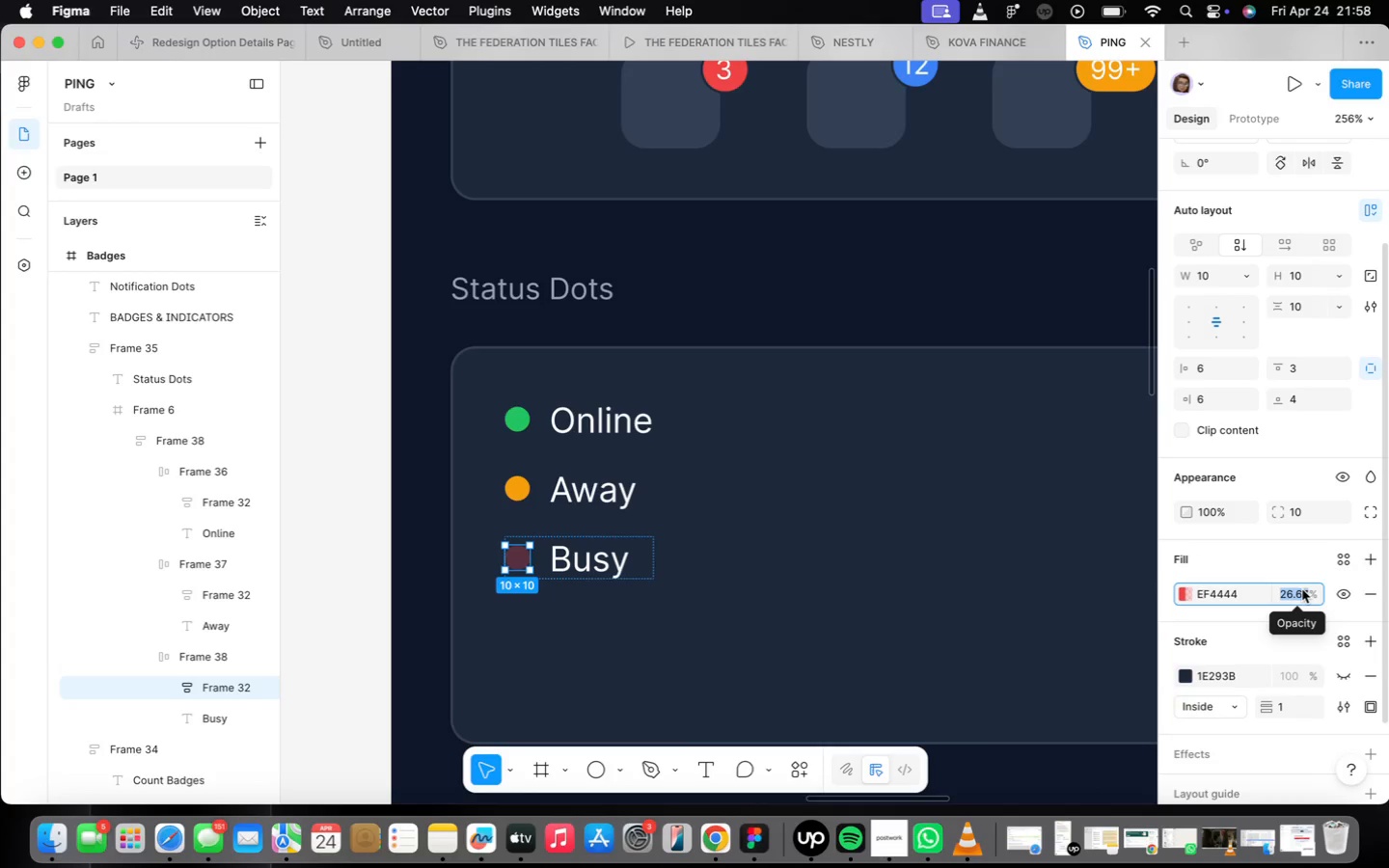 
type(100)
 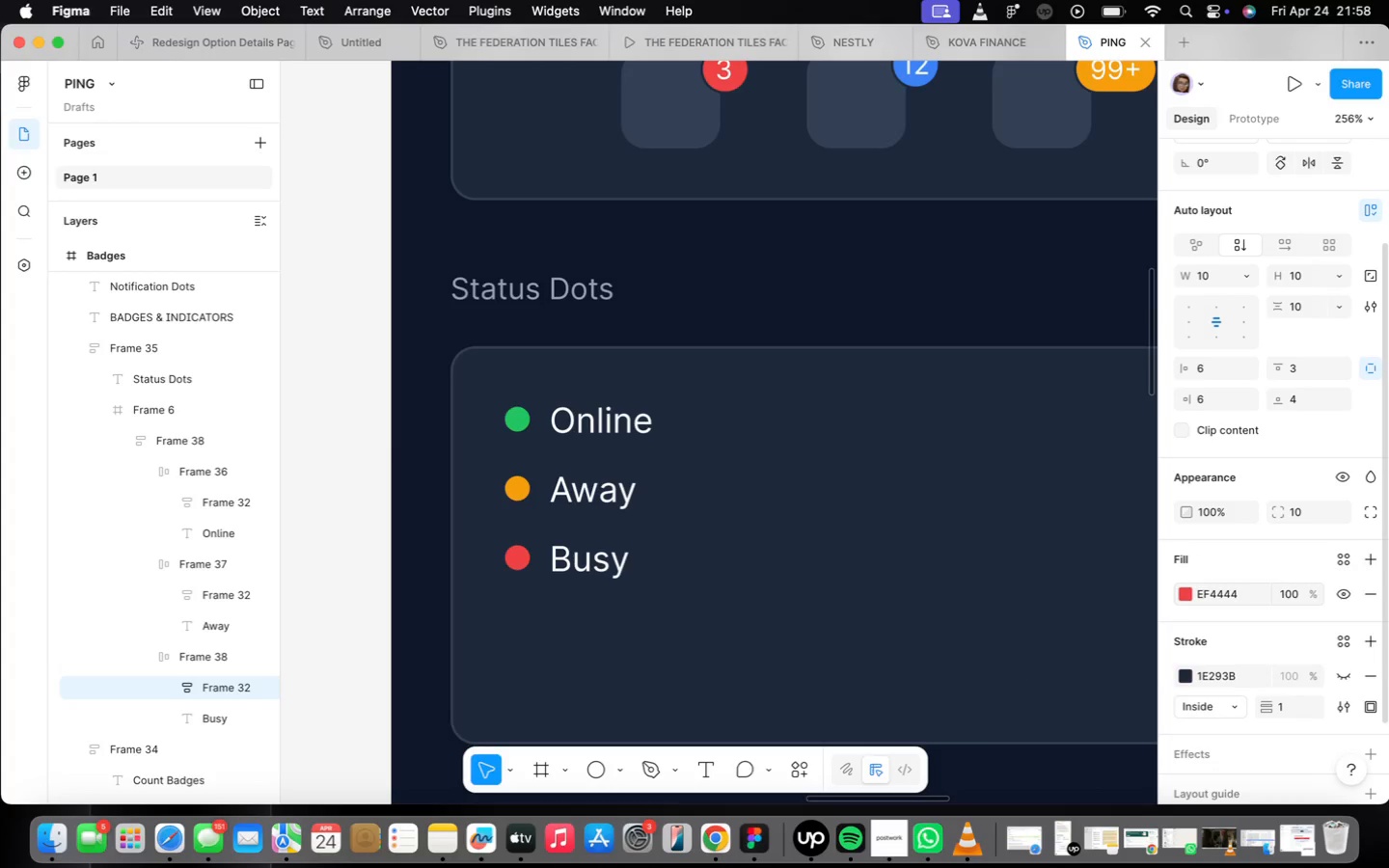 
key(Enter)
 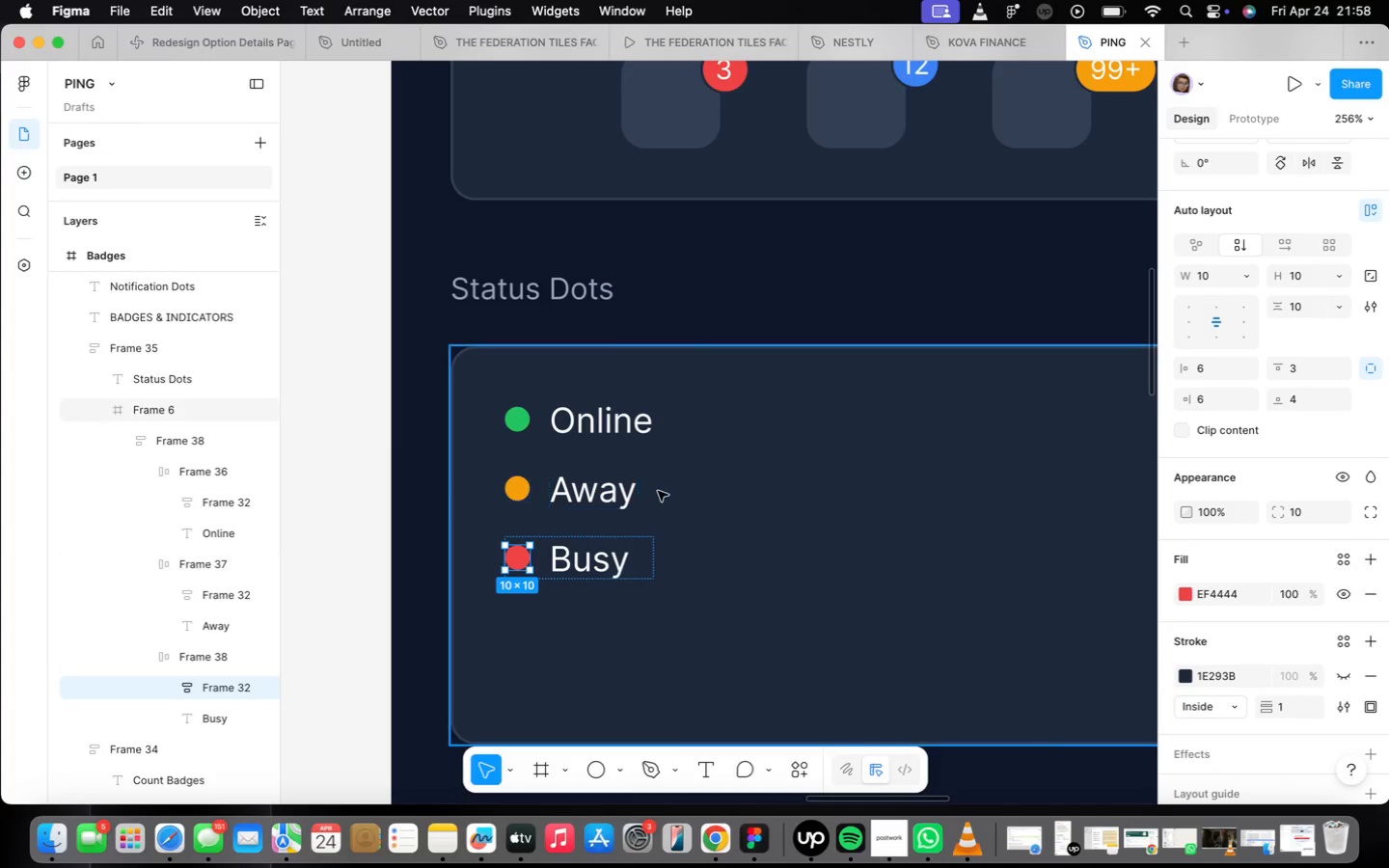 
left_click([601, 499])
 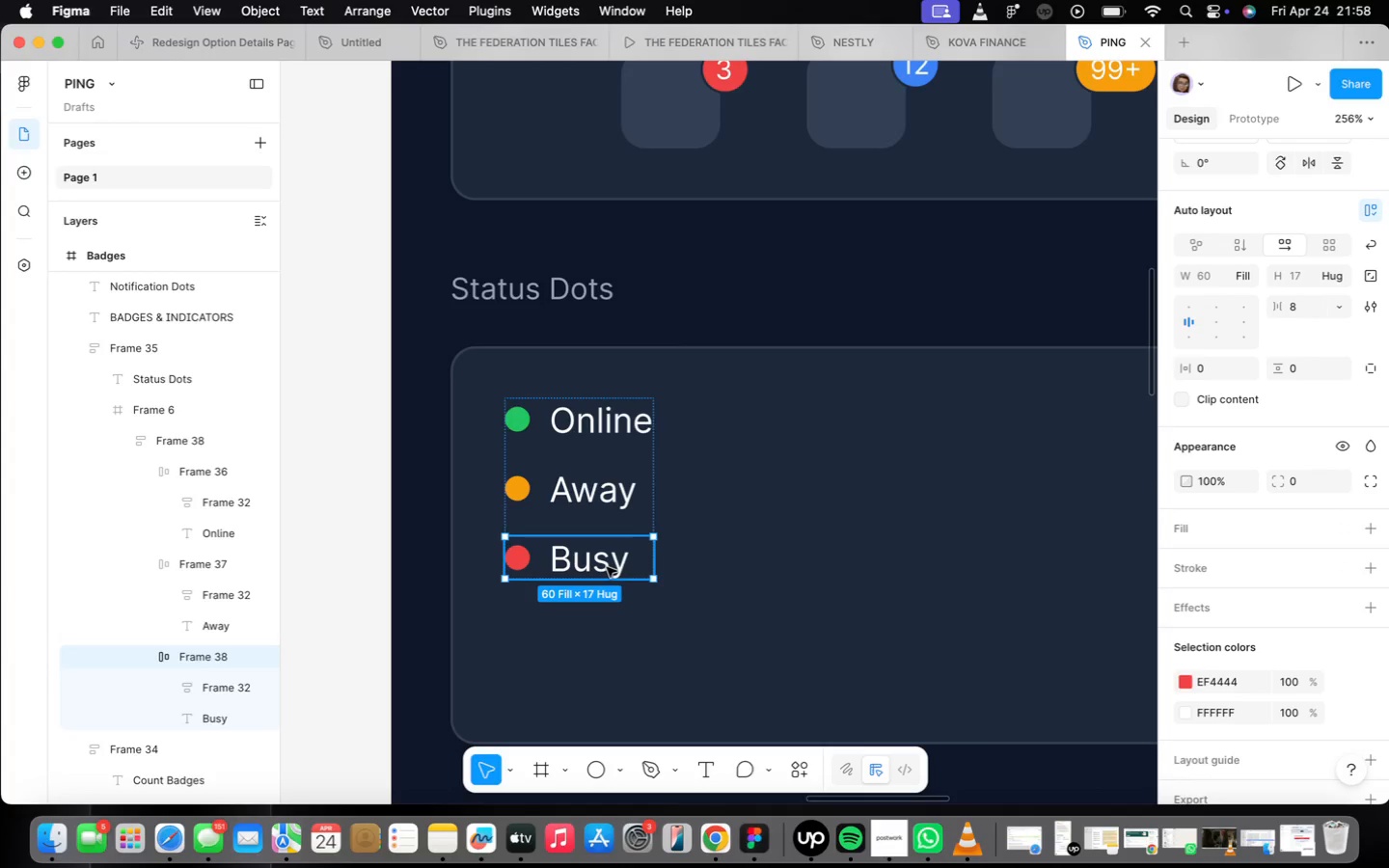 
key(Meta+D)
 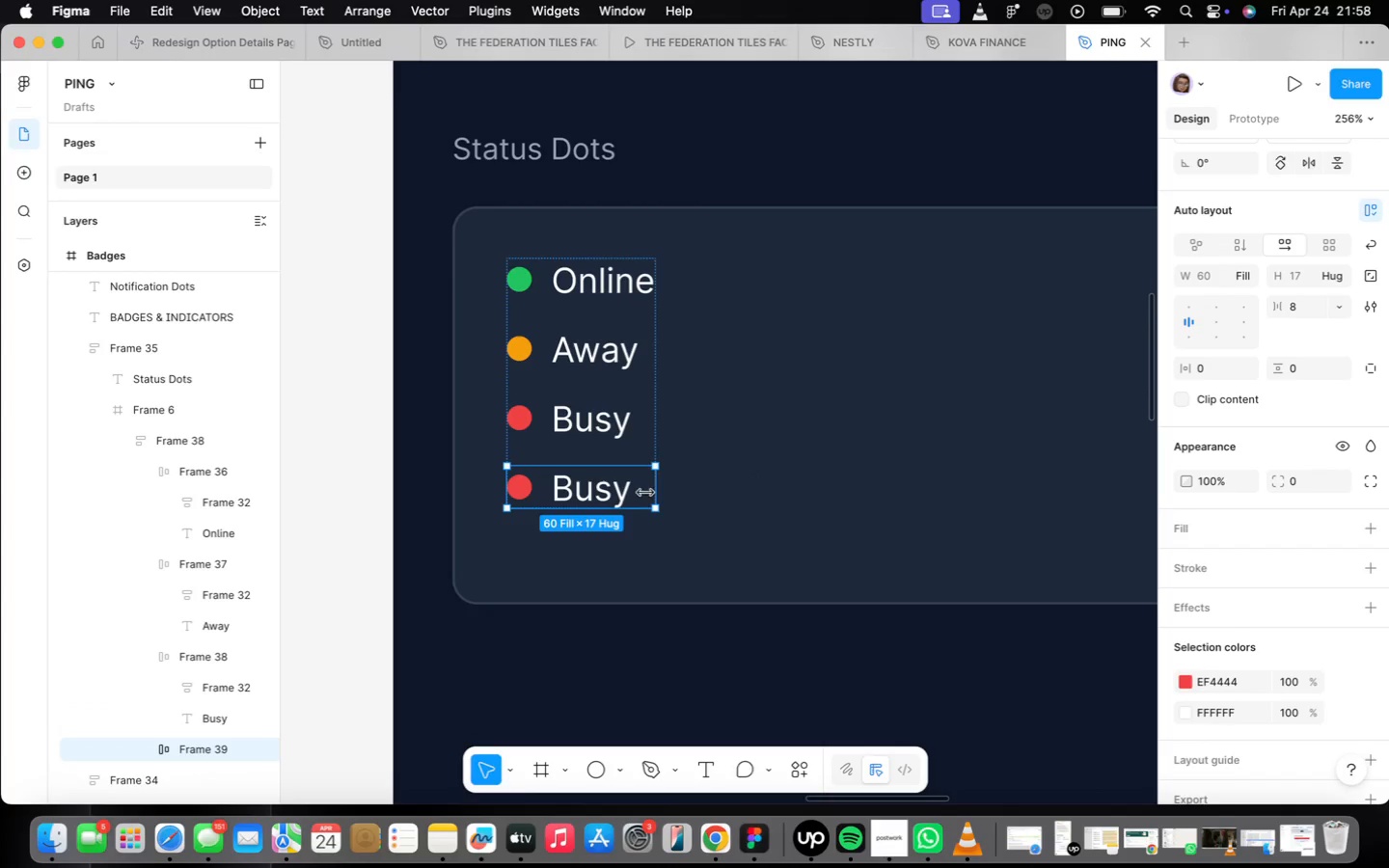 
double_click([596, 495])
 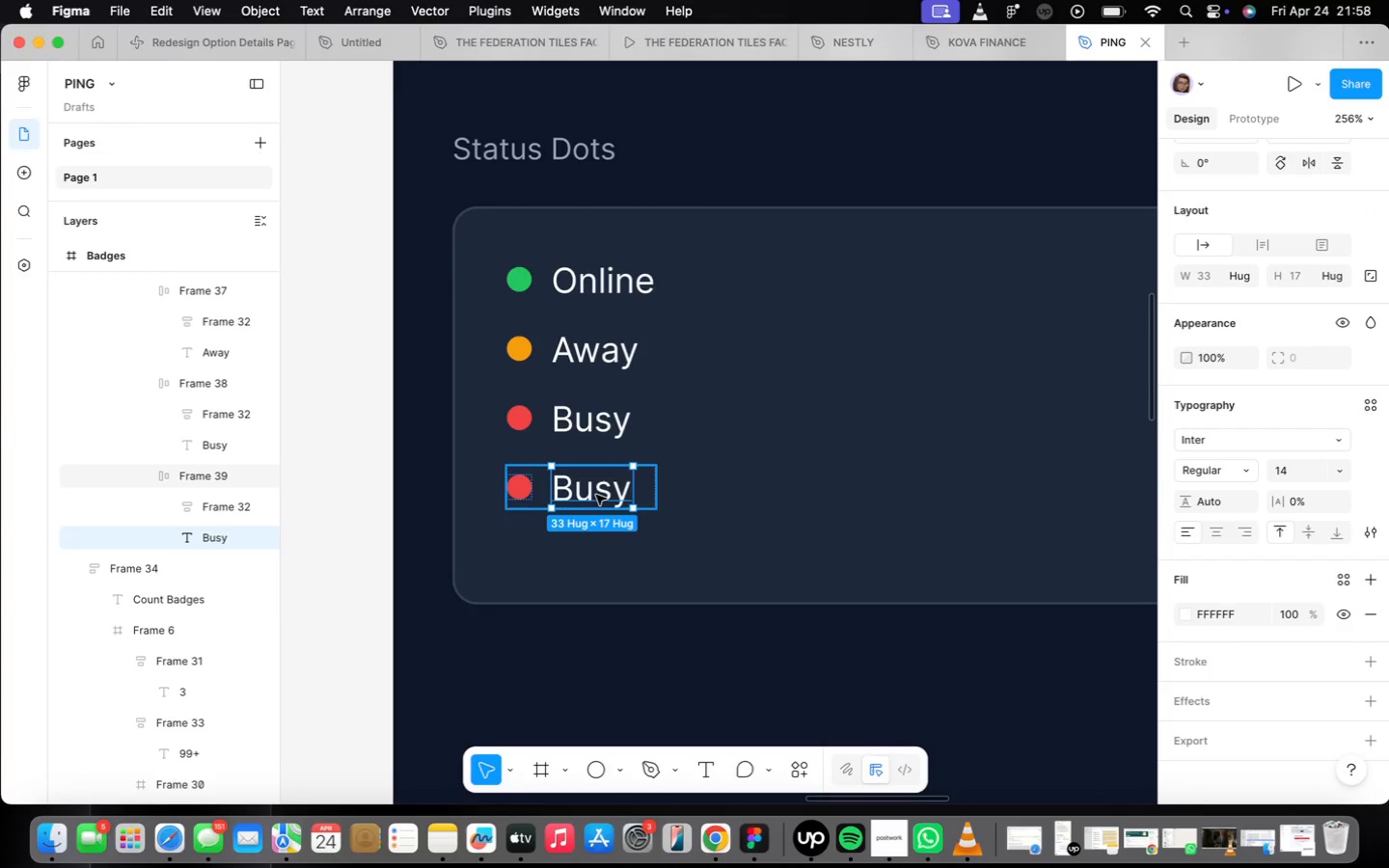 
triple_click([596, 495])
 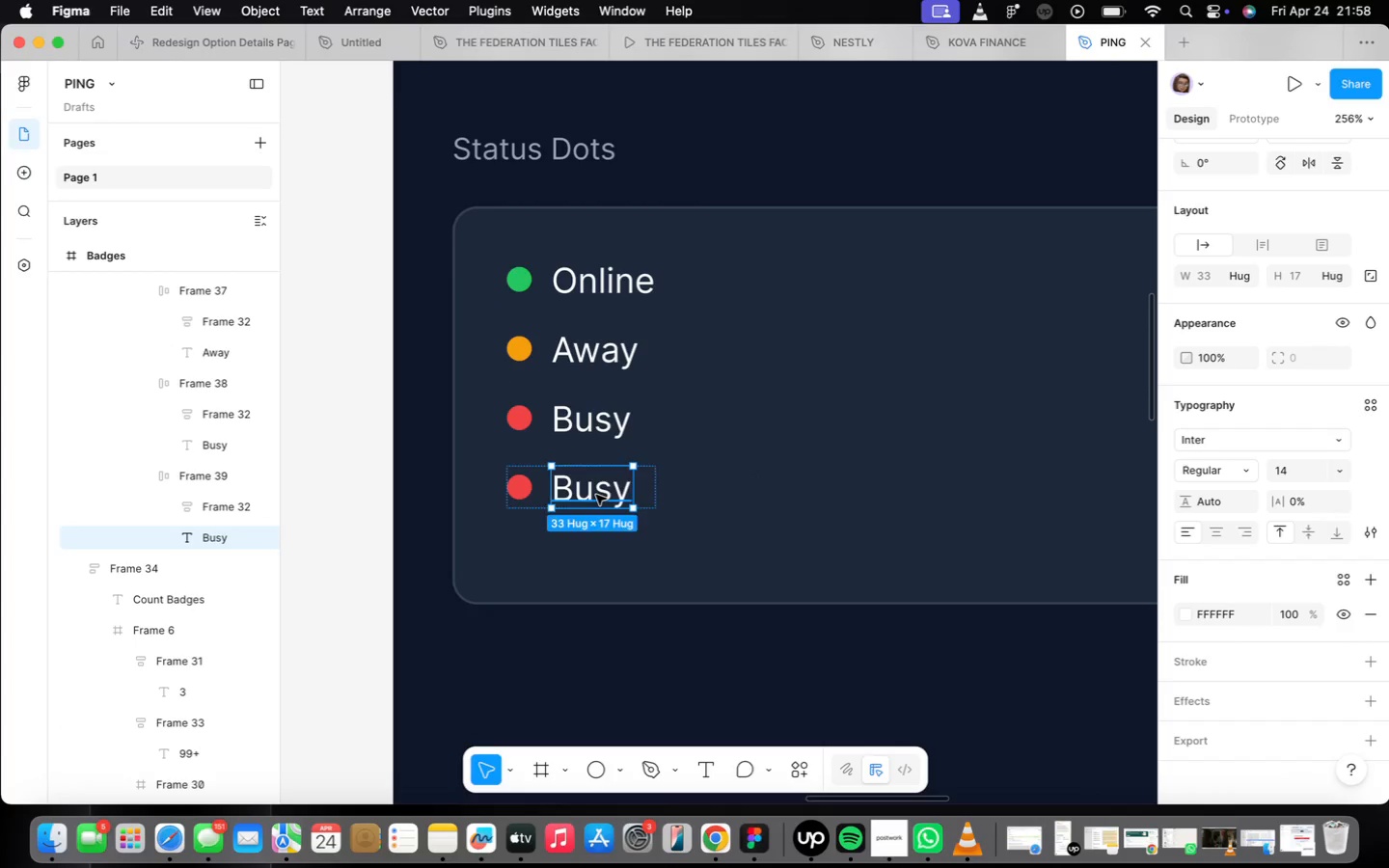 
triple_click([596, 495])
 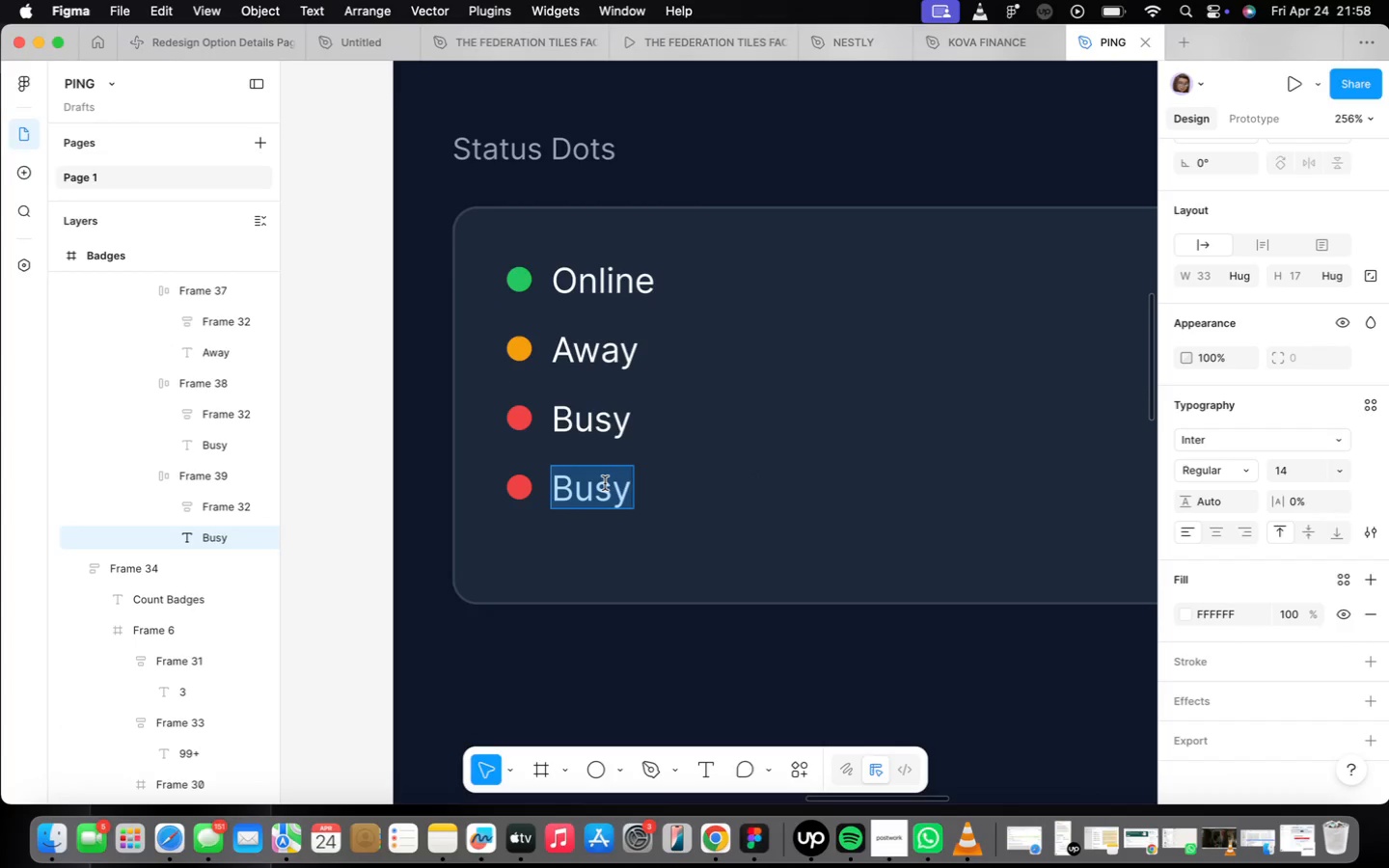 
type(Offline)
 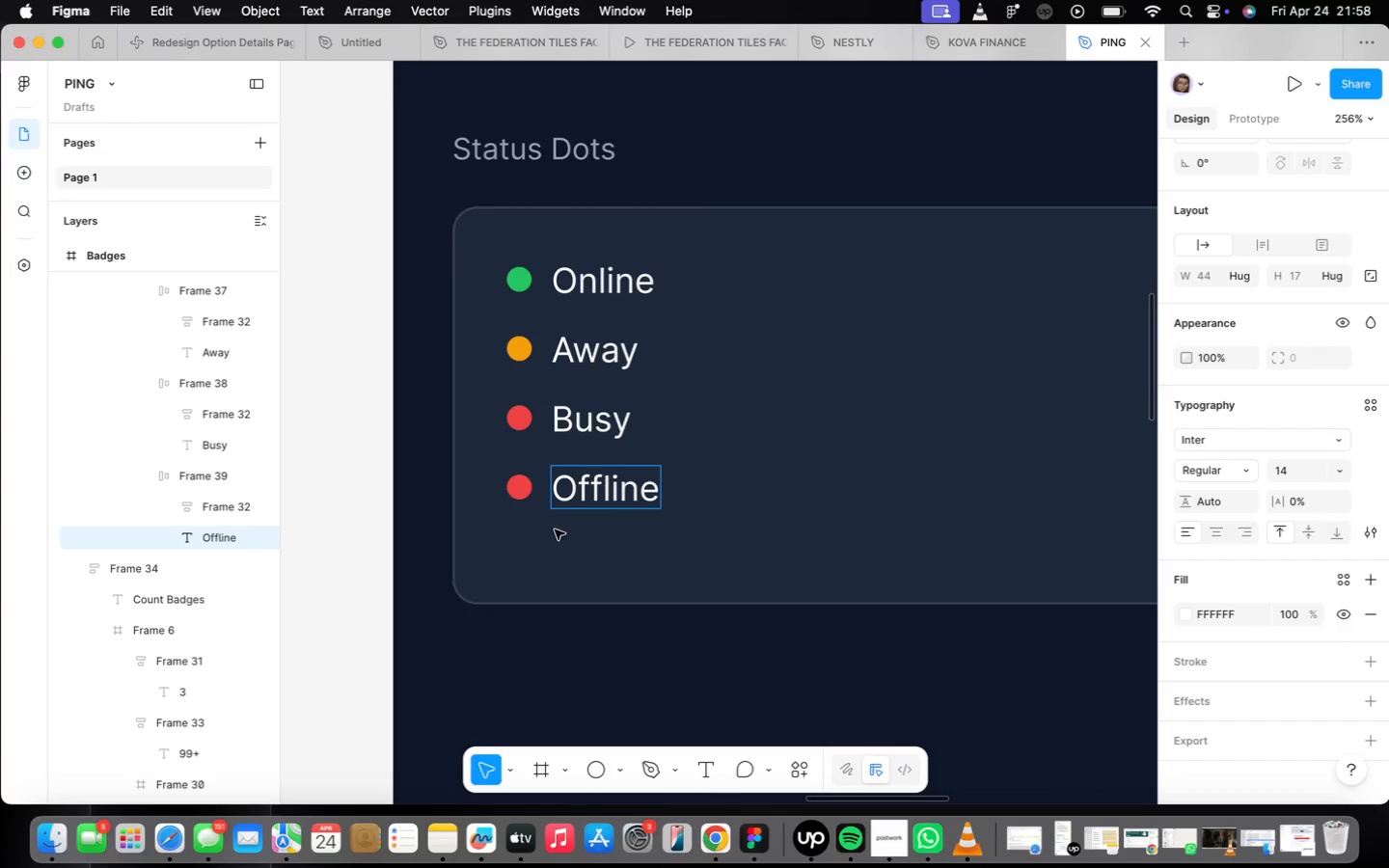 
left_click([590, 540])
 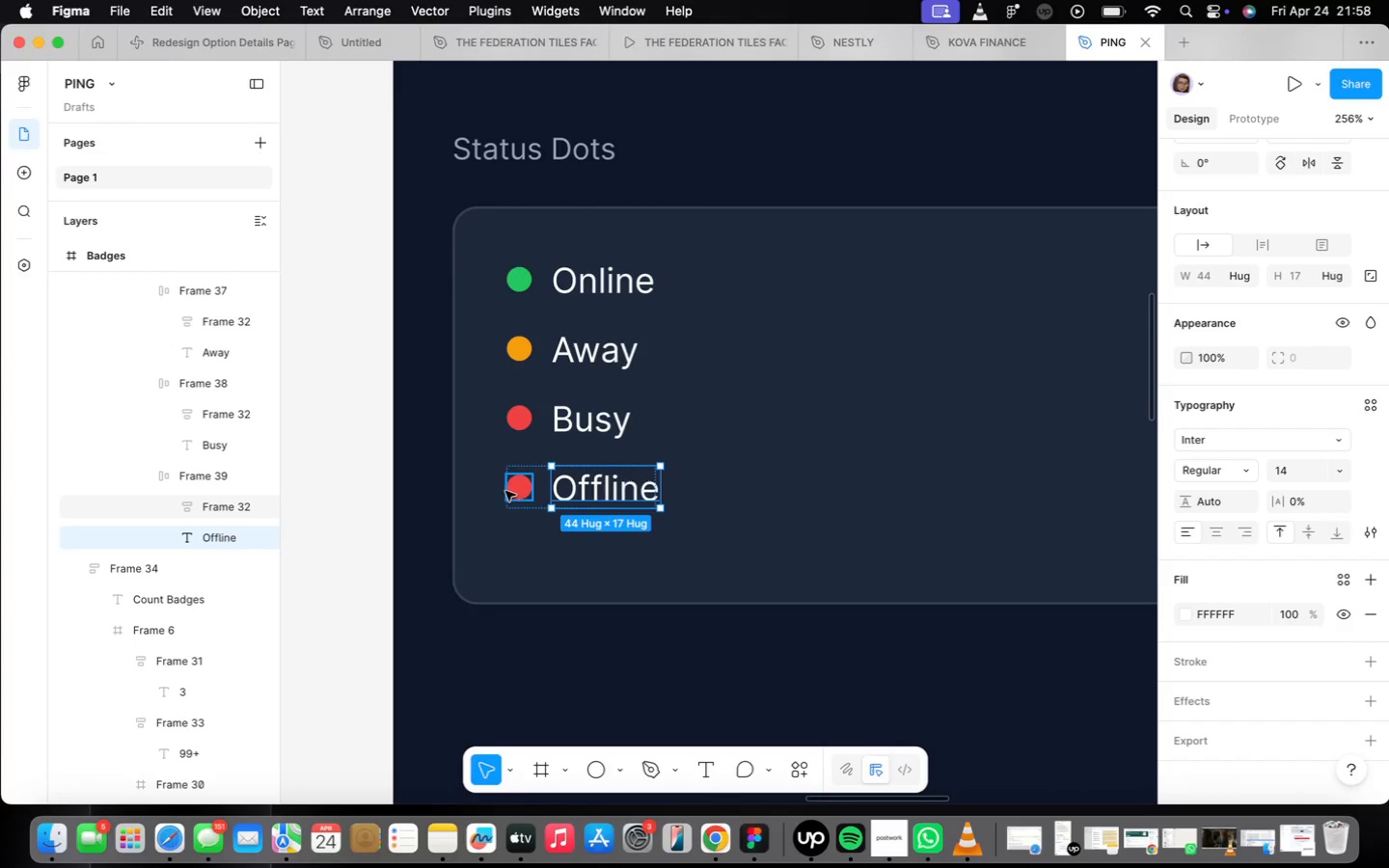 
left_click([516, 493])
 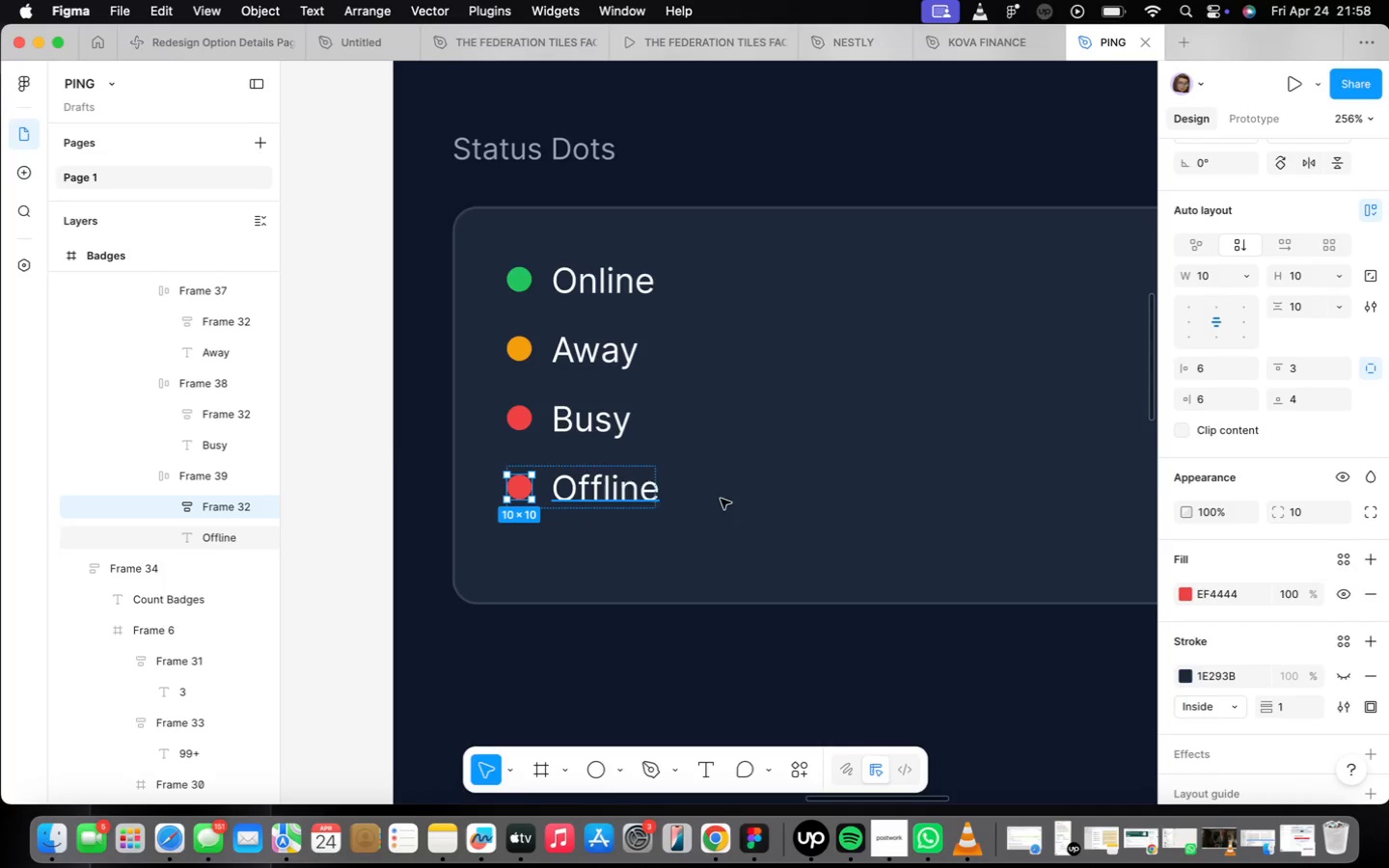 
left_click([1251, 586])
 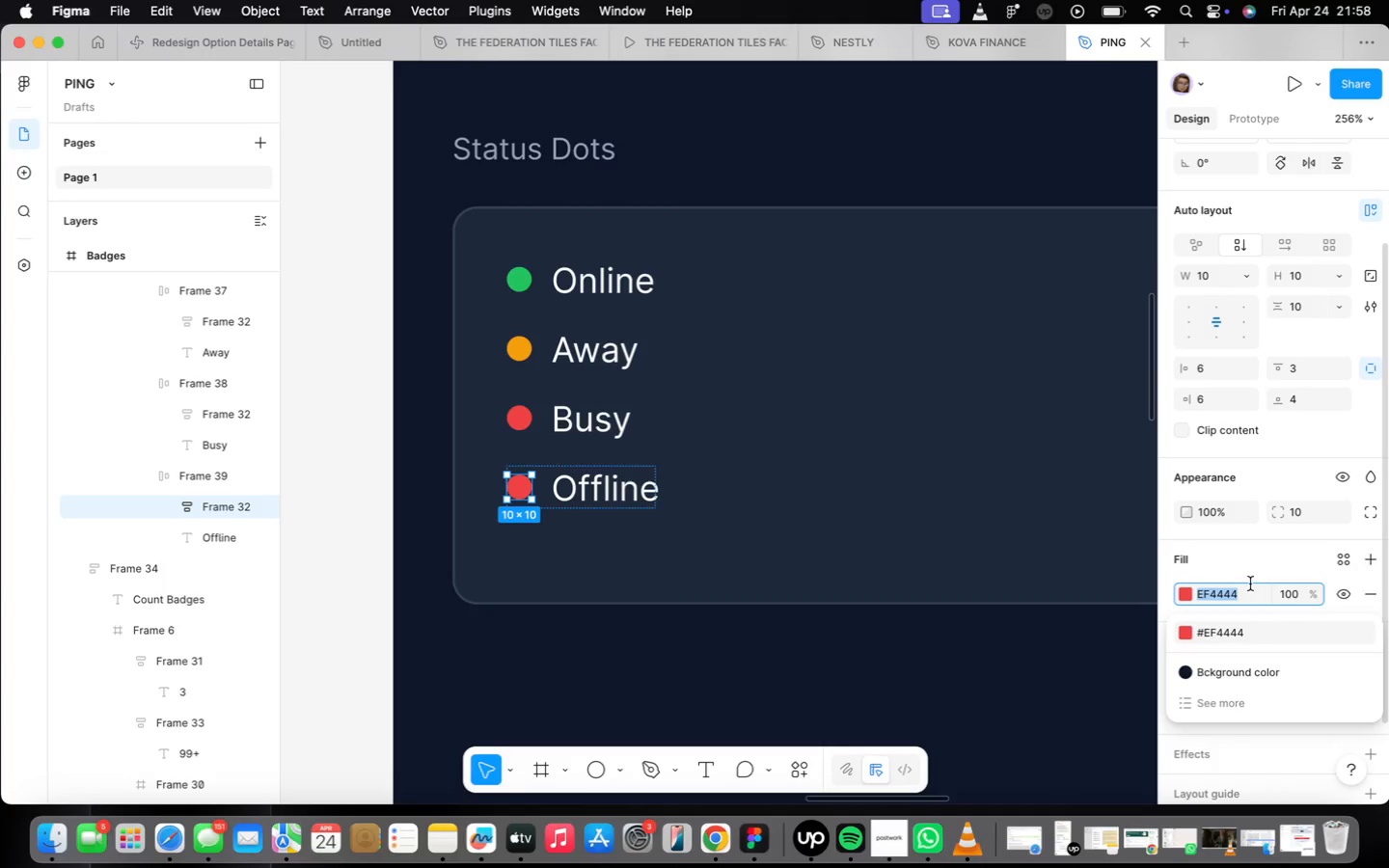 
type(64748b)
 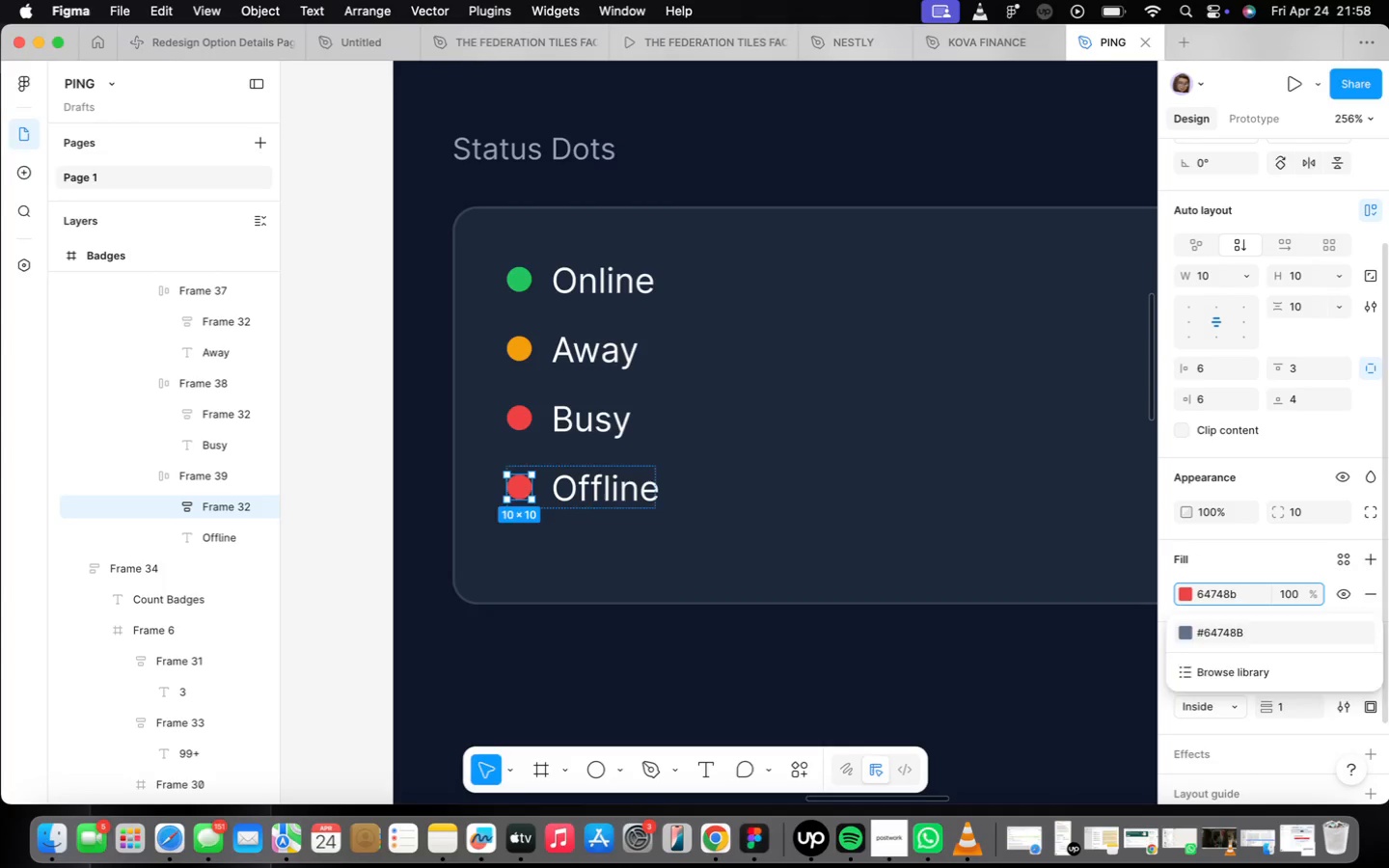 
key(Enter)
 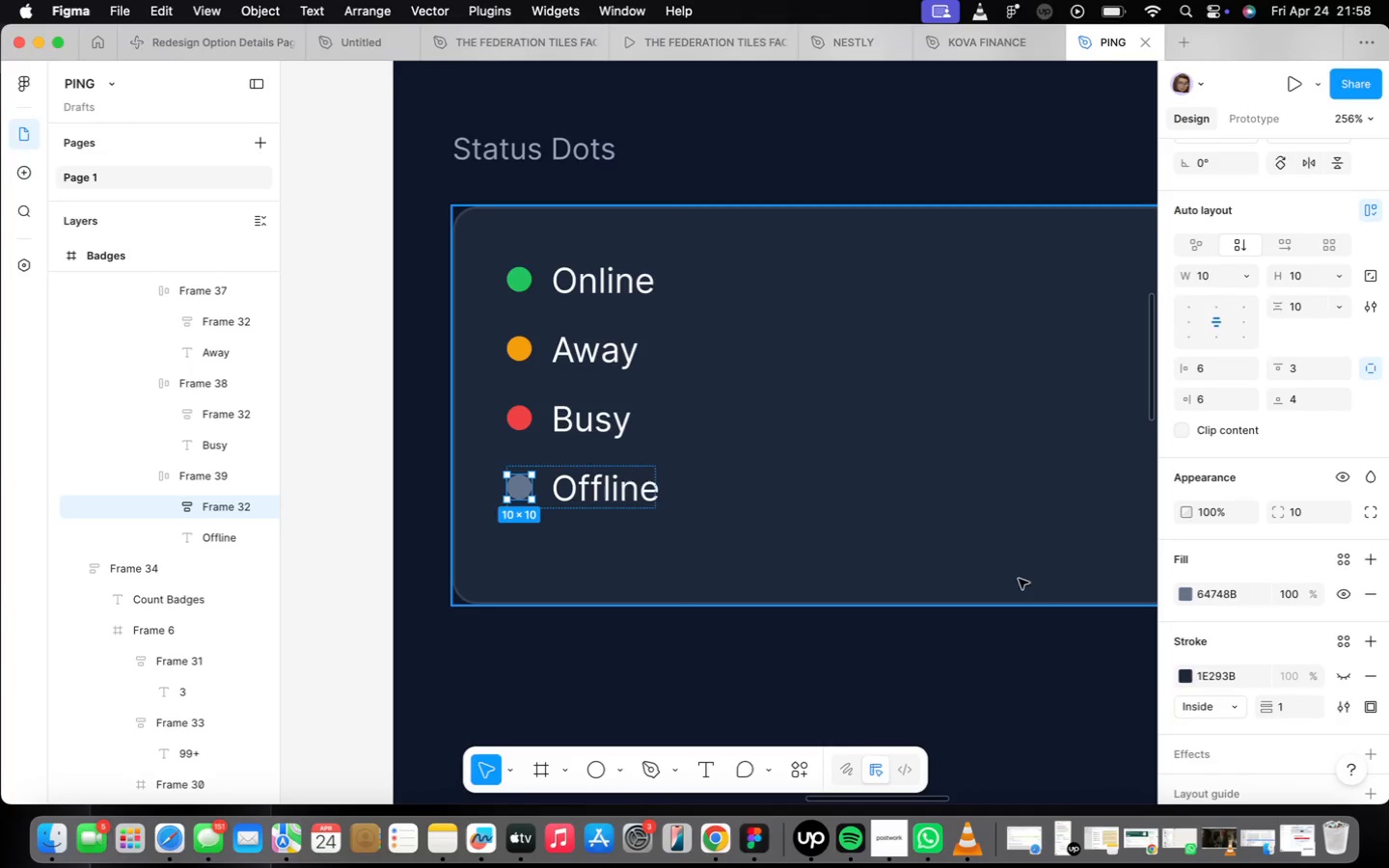 
scroll: coordinate [677, 542], scroll_direction: down, amount: 13.0
 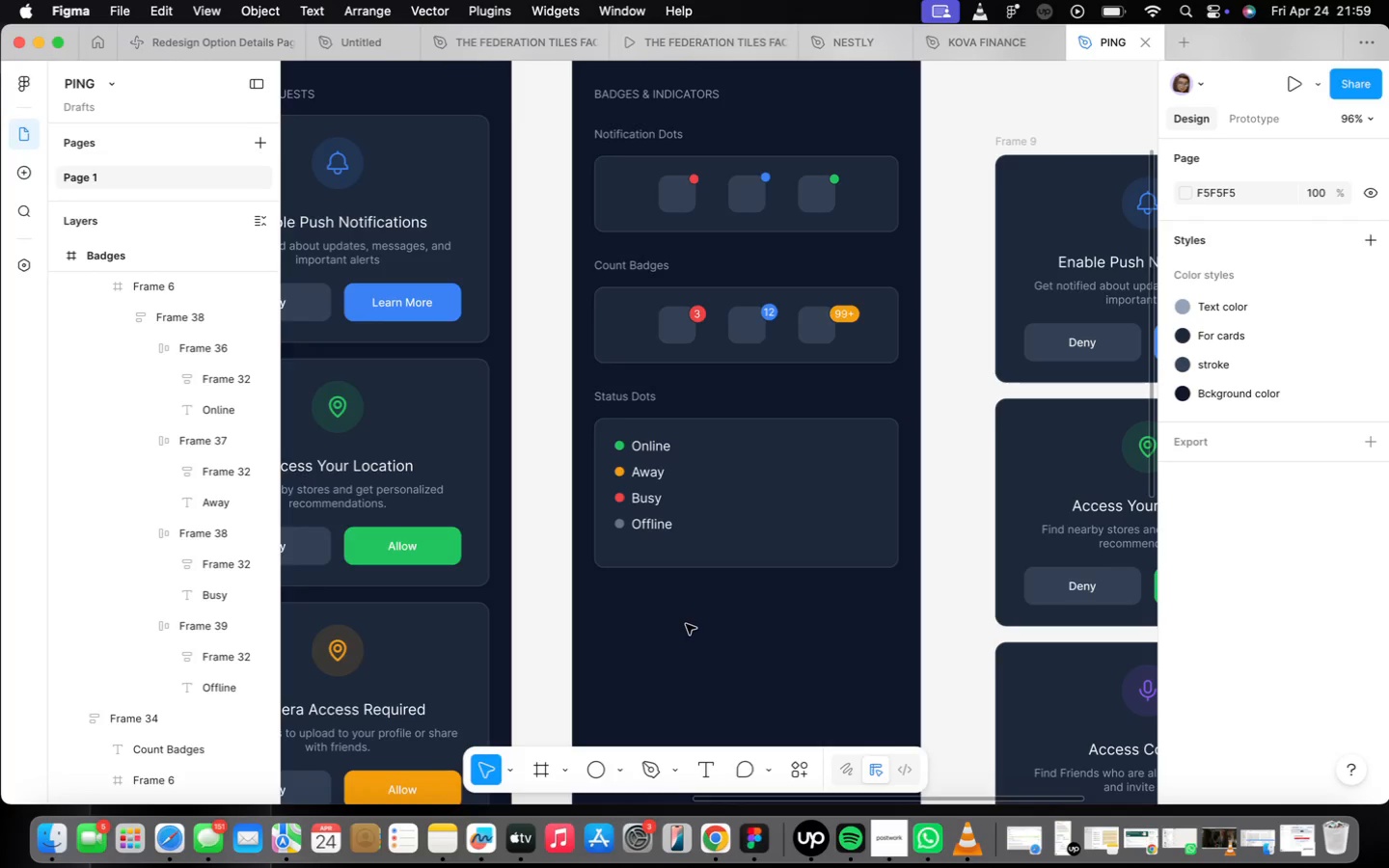 
wait(15.21)
 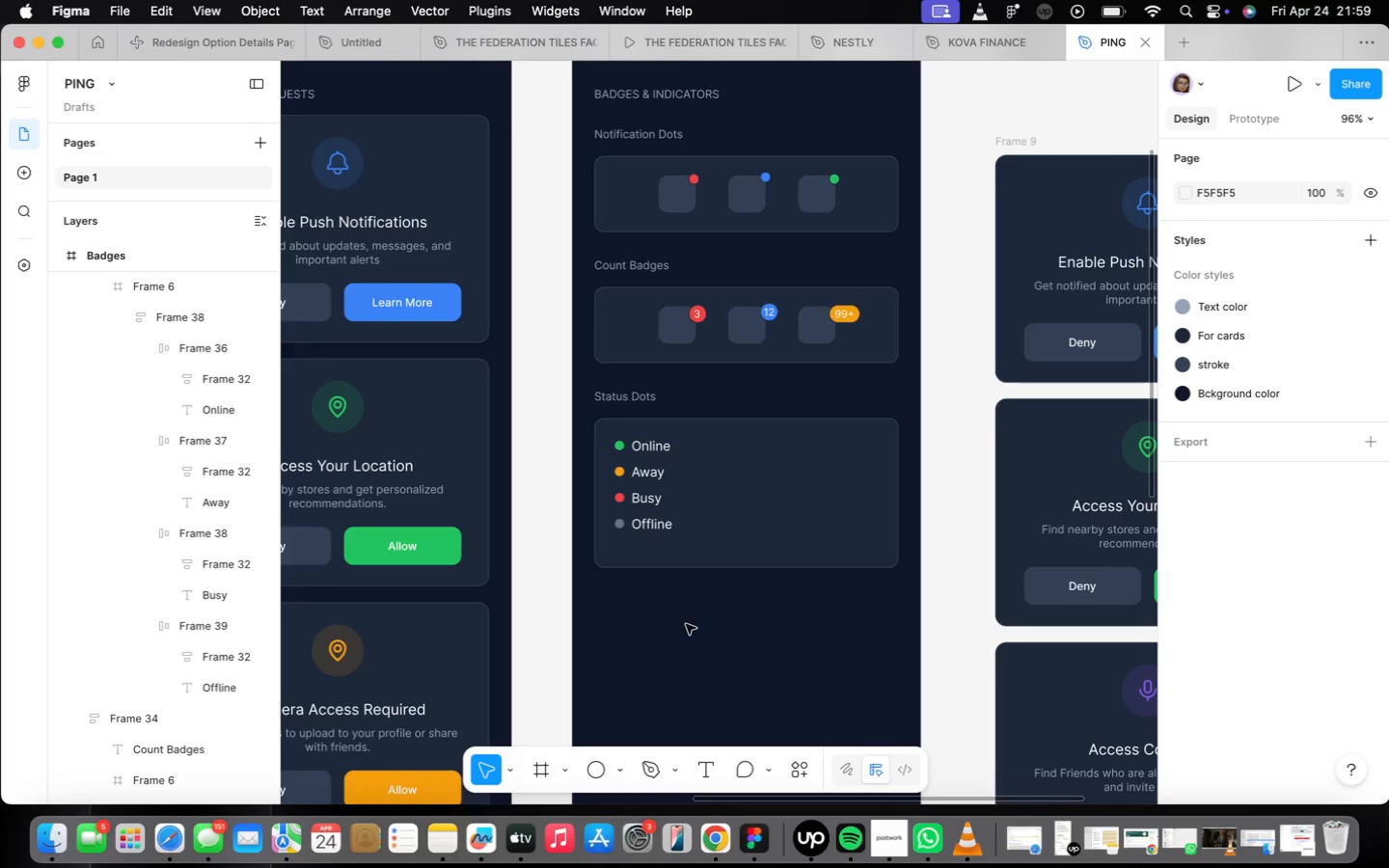 
left_click([693, 521])
 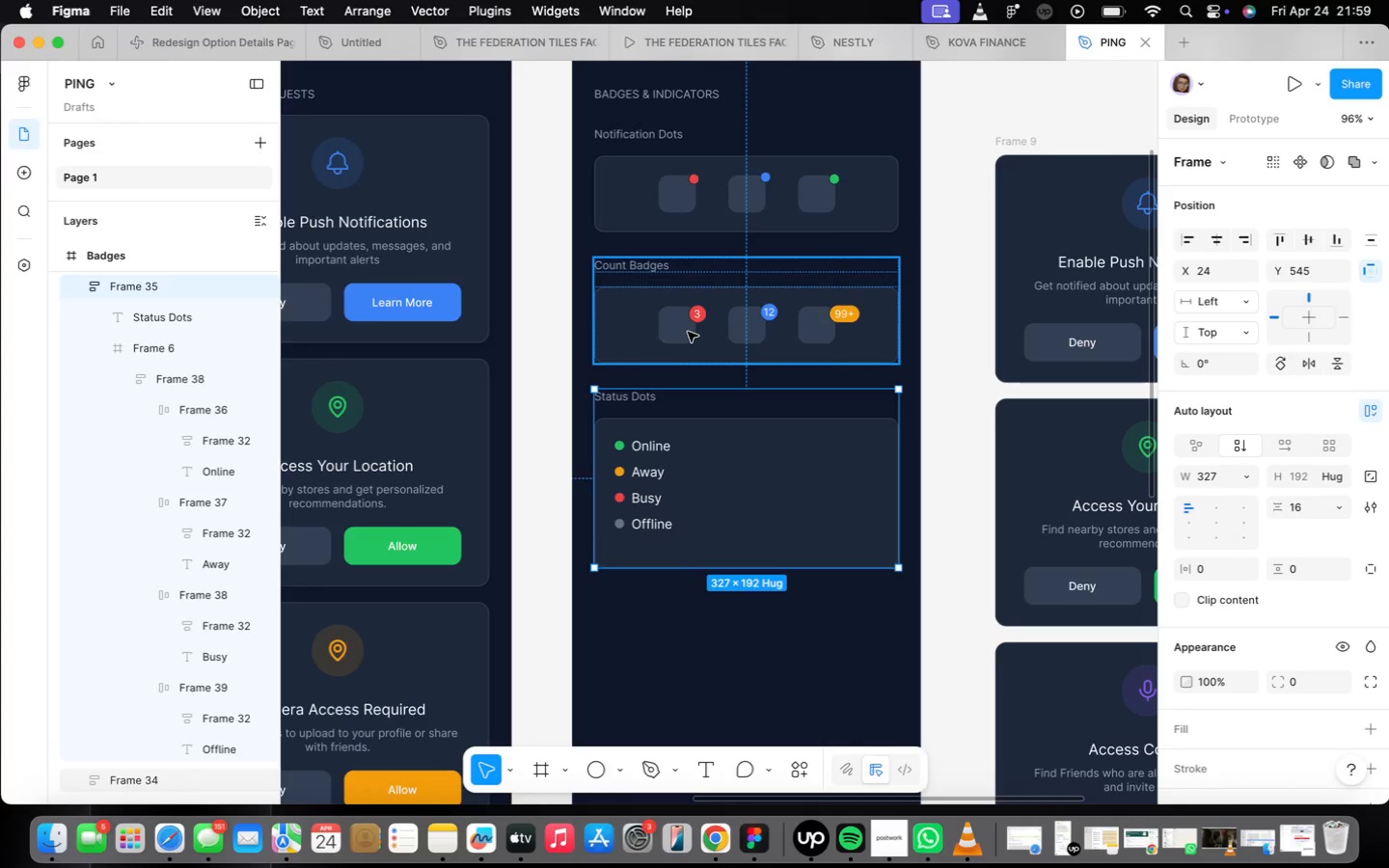 
key(Shift+ShiftLeft)
 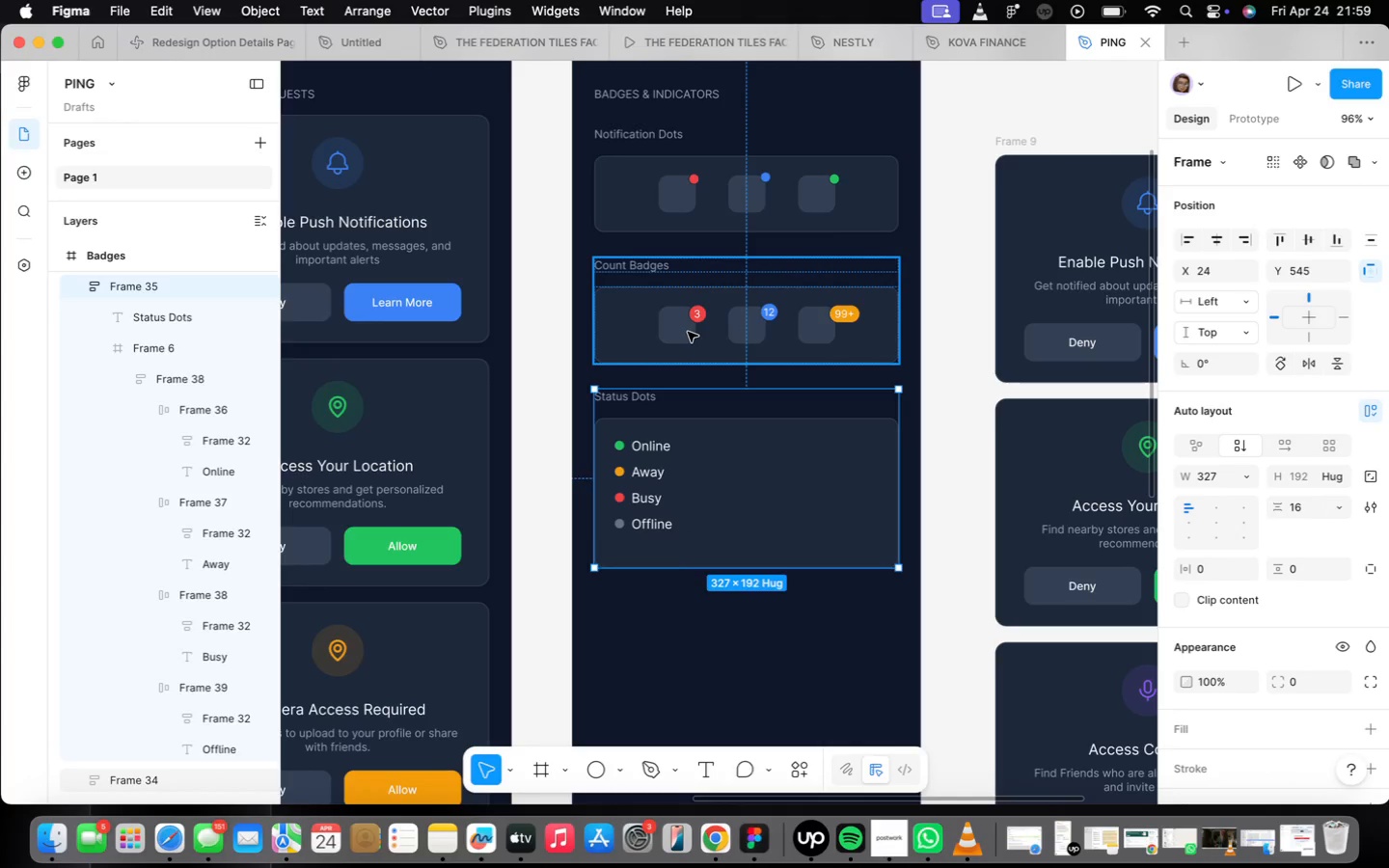 
hold_key(key=ShiftLeft, duration=1.24)
left_click([688, 332])
 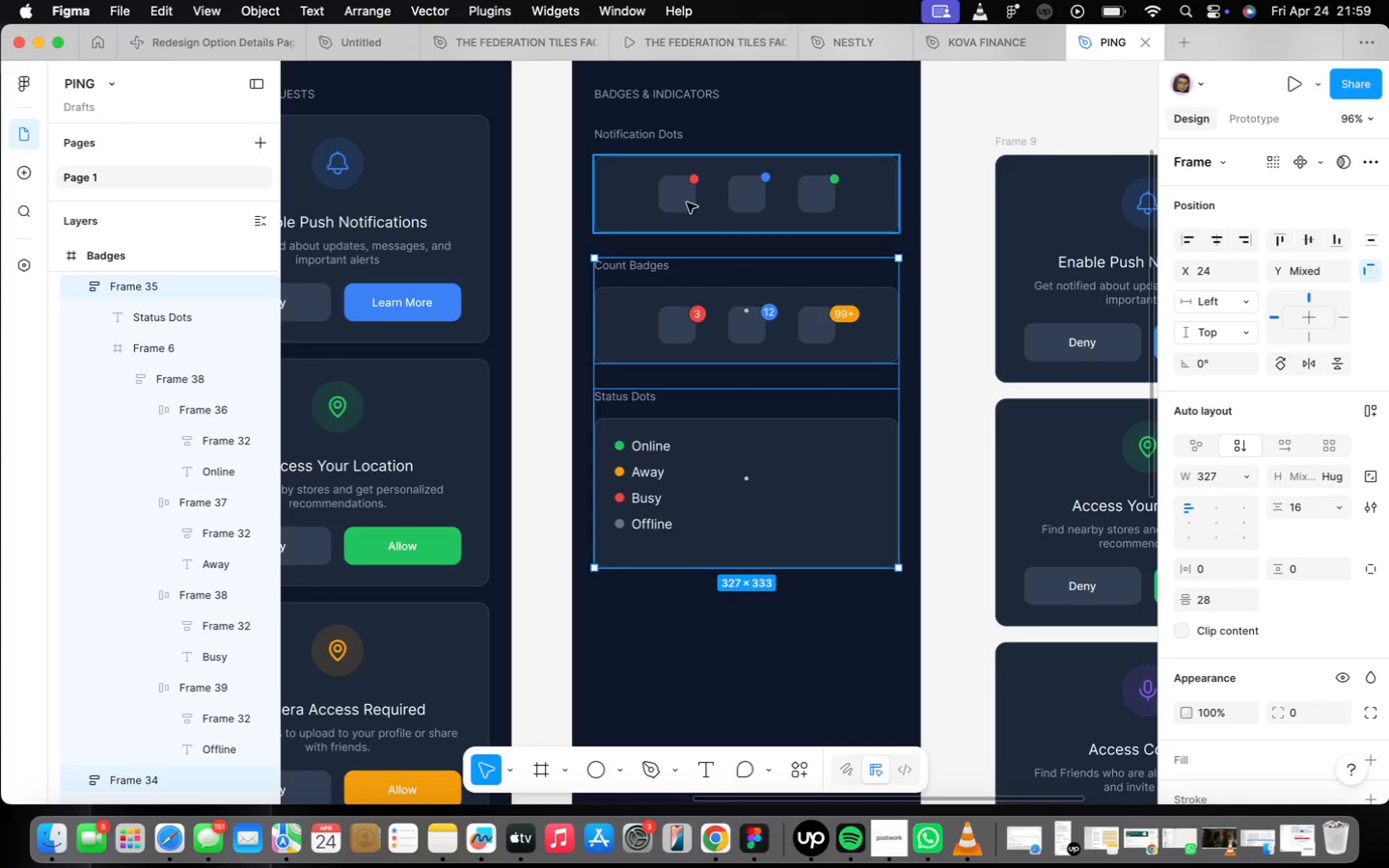 
left_click([687, 203])
 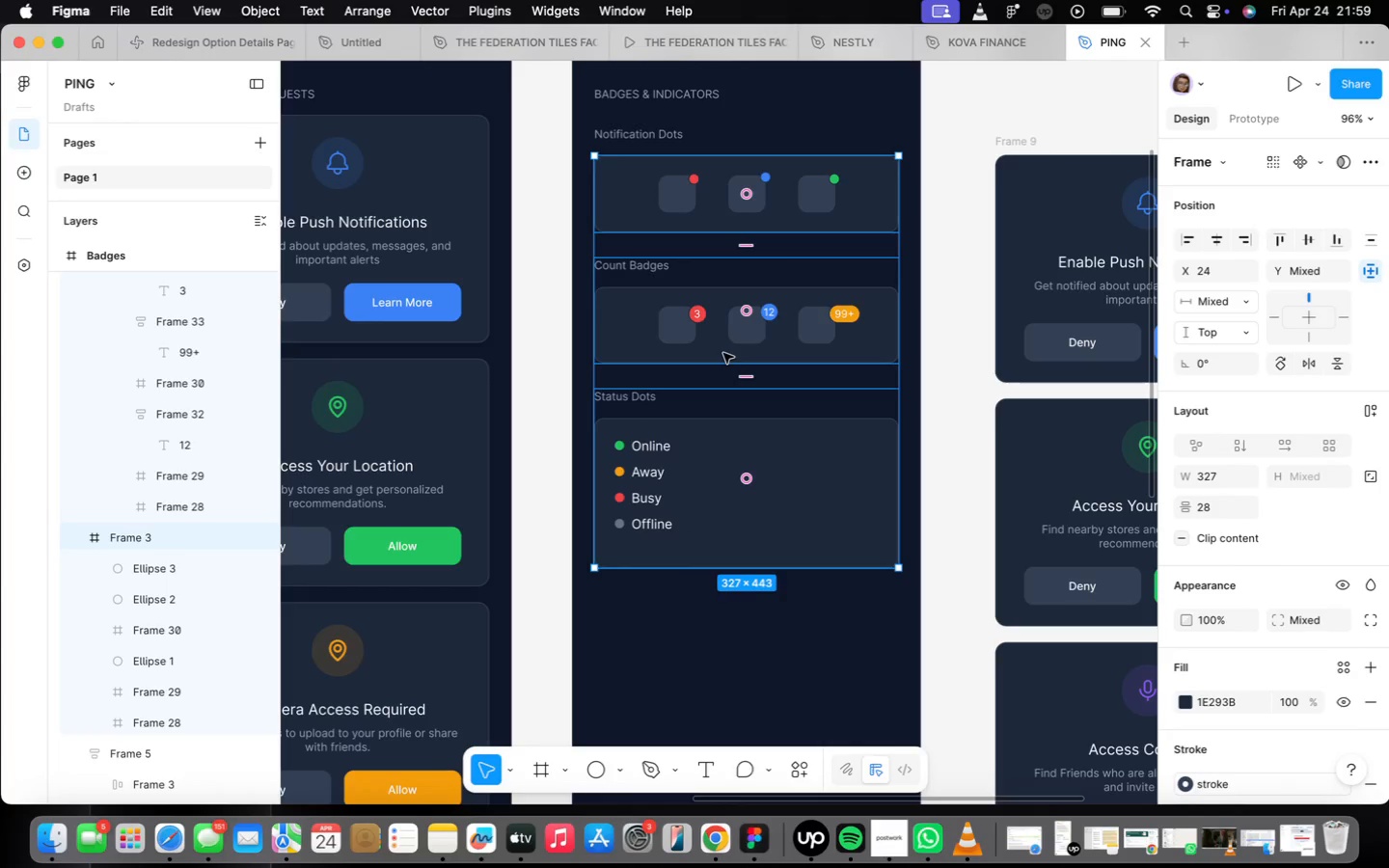 
key(Shift+ShiftLeft)
 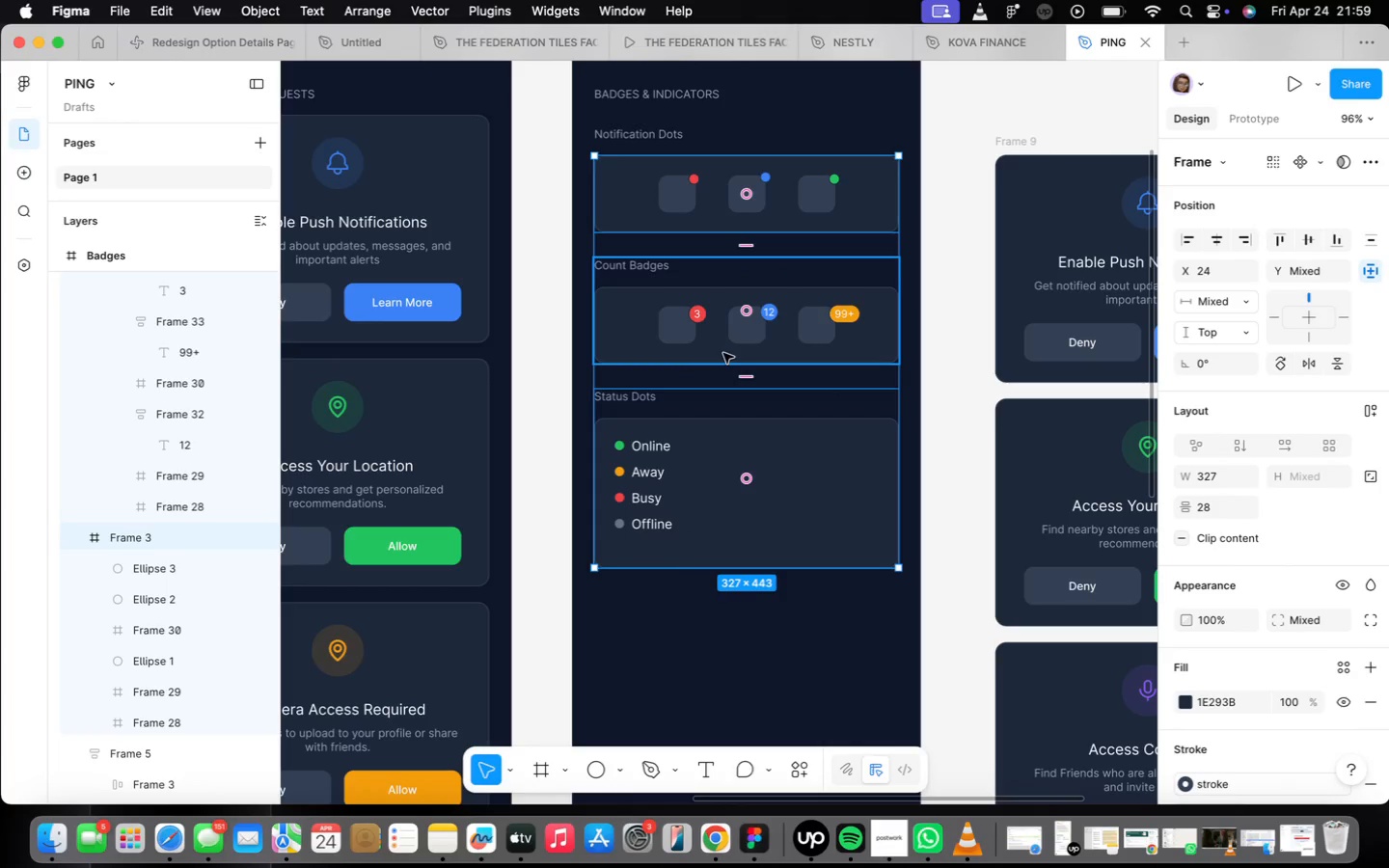 
key(Shift+A)
 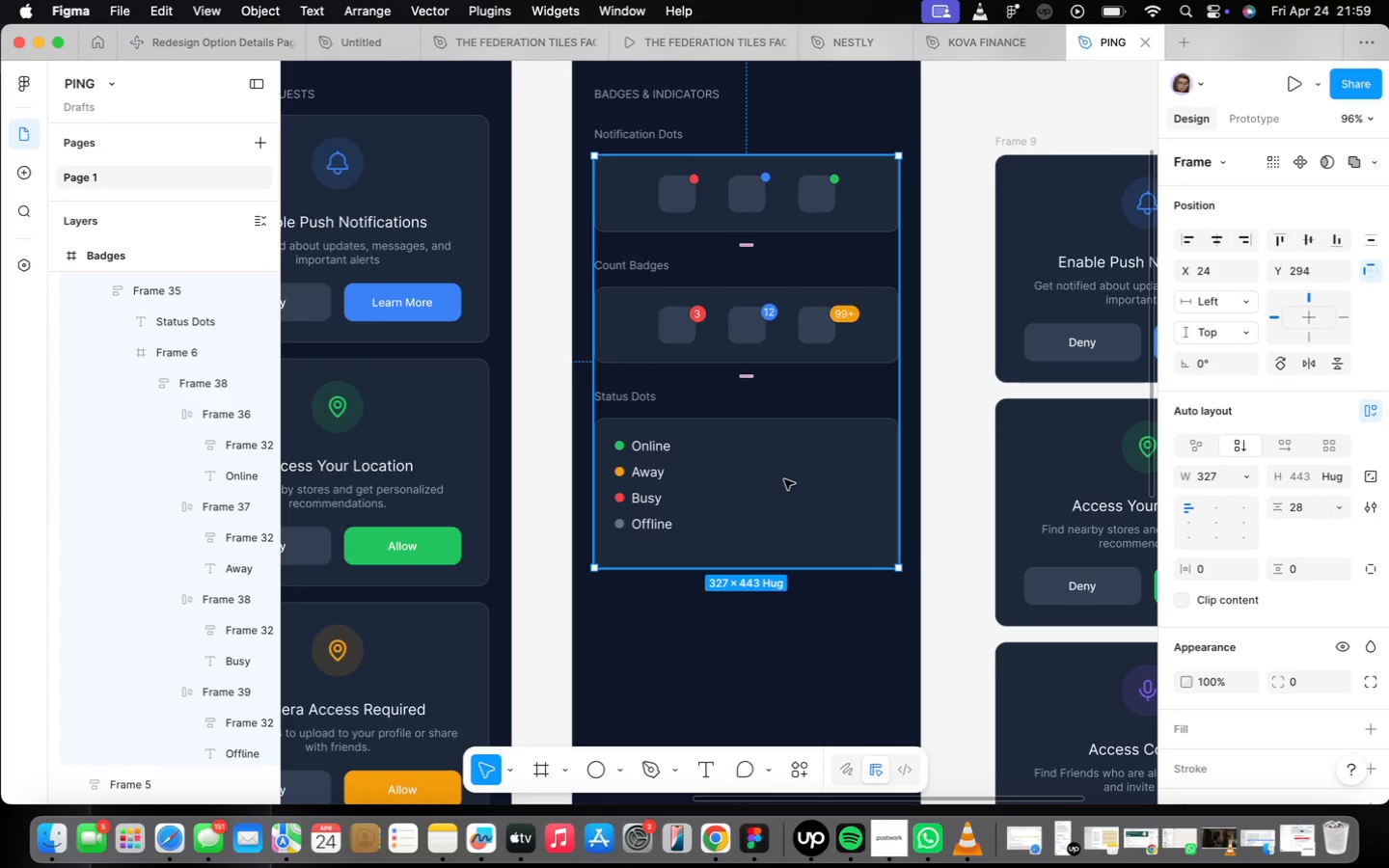 
double_click([785, 478])
 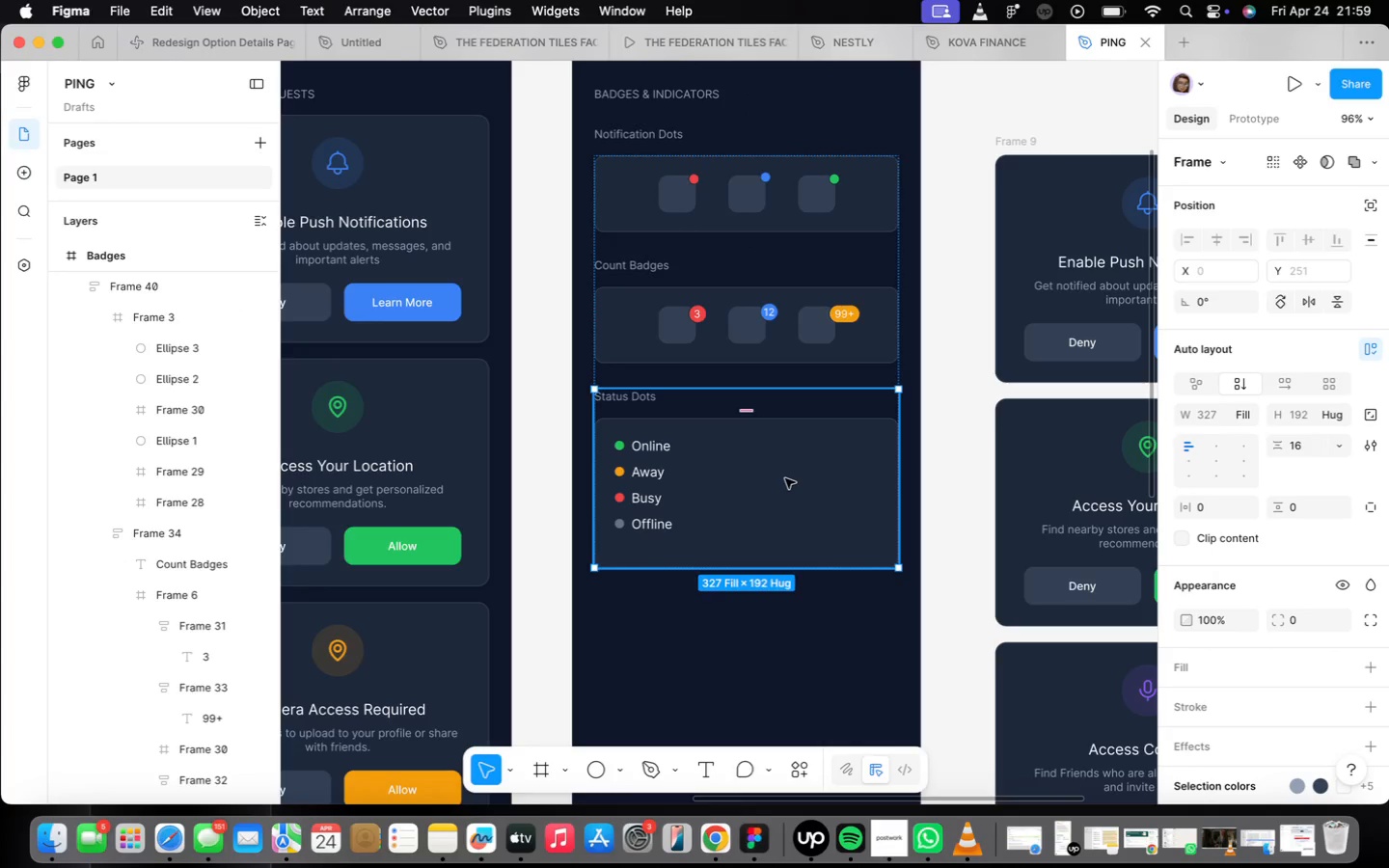 
key(Meta+CommandLeft)
 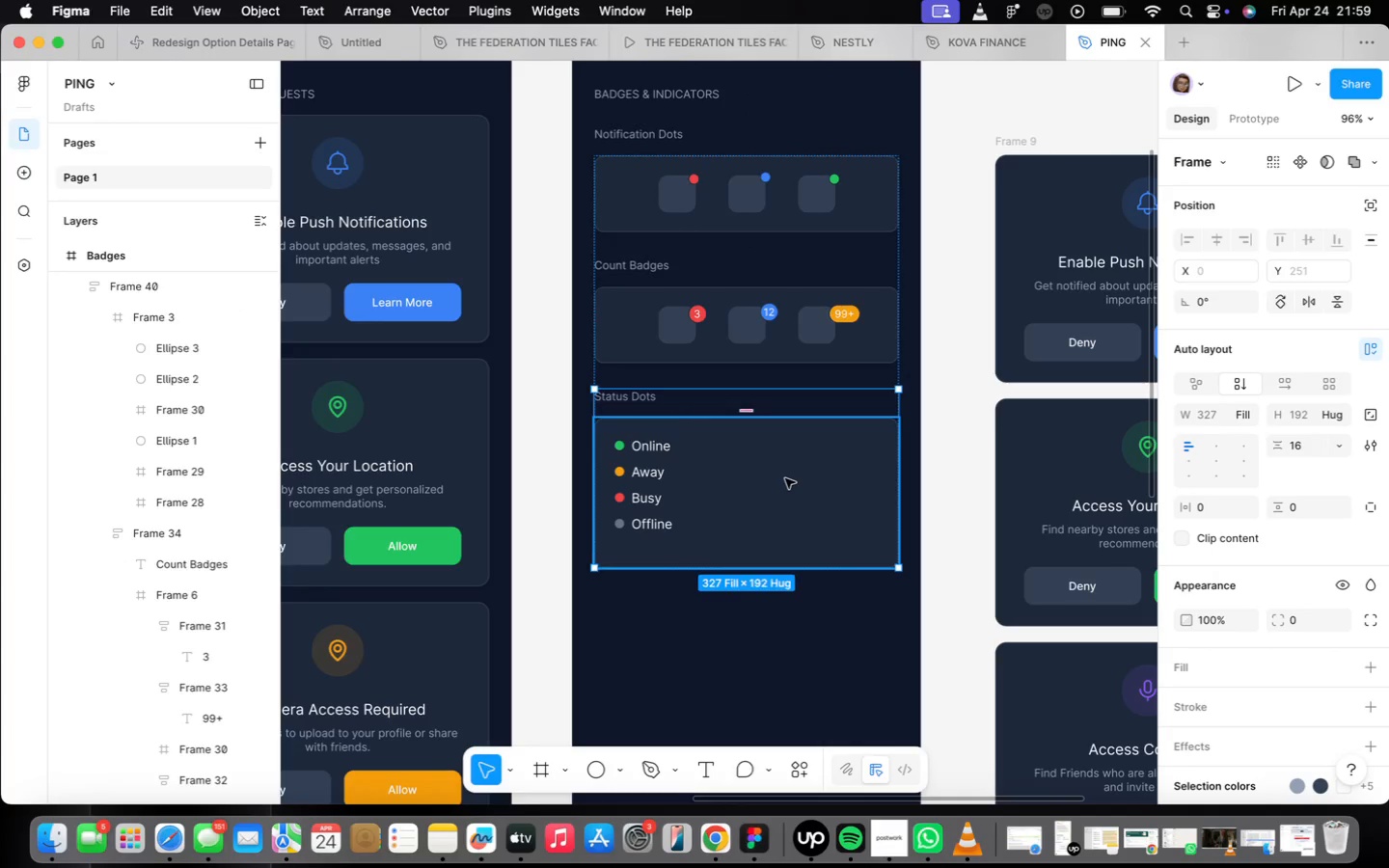 
key(Meta+D)
 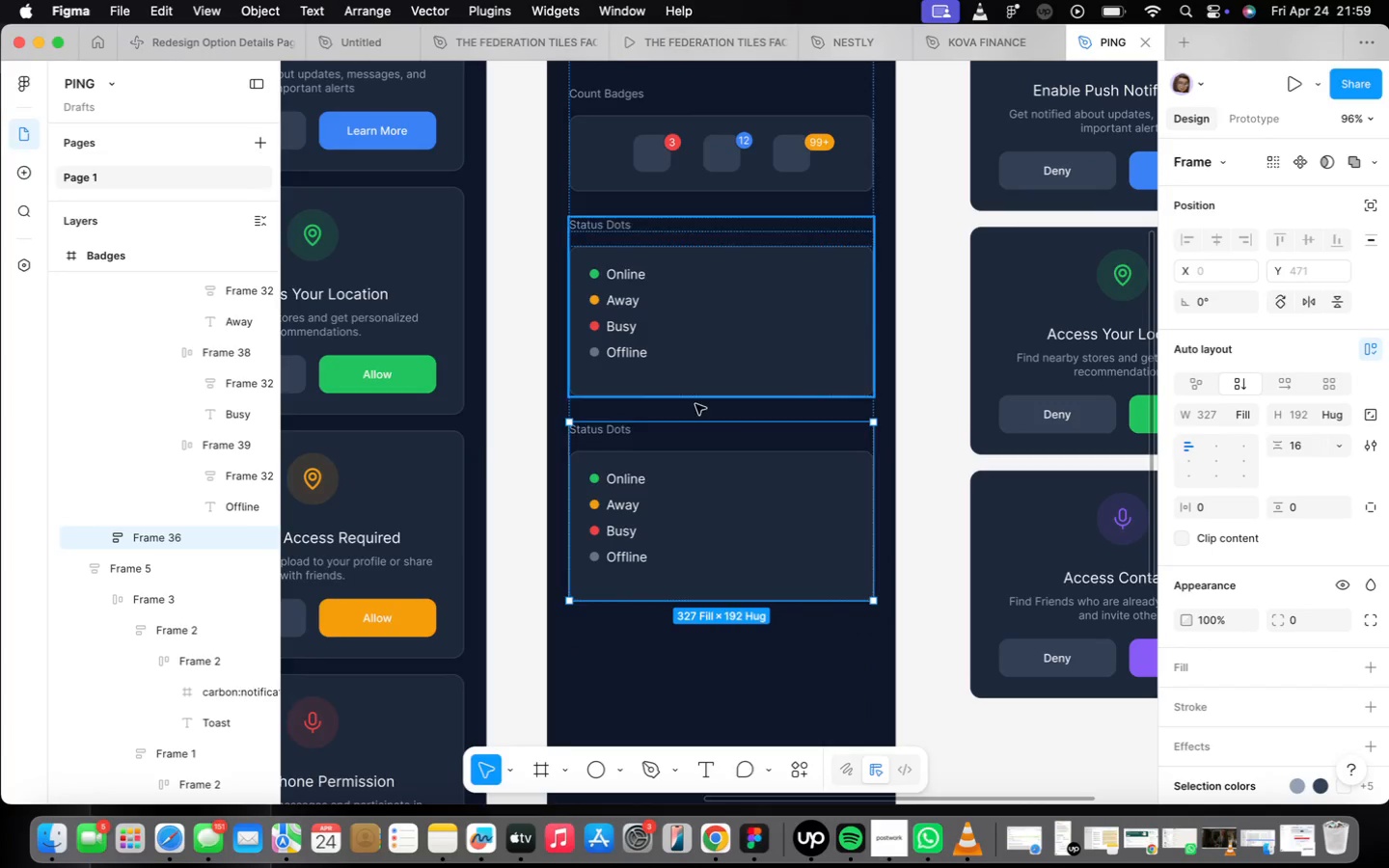 
double_click([619, 430])
 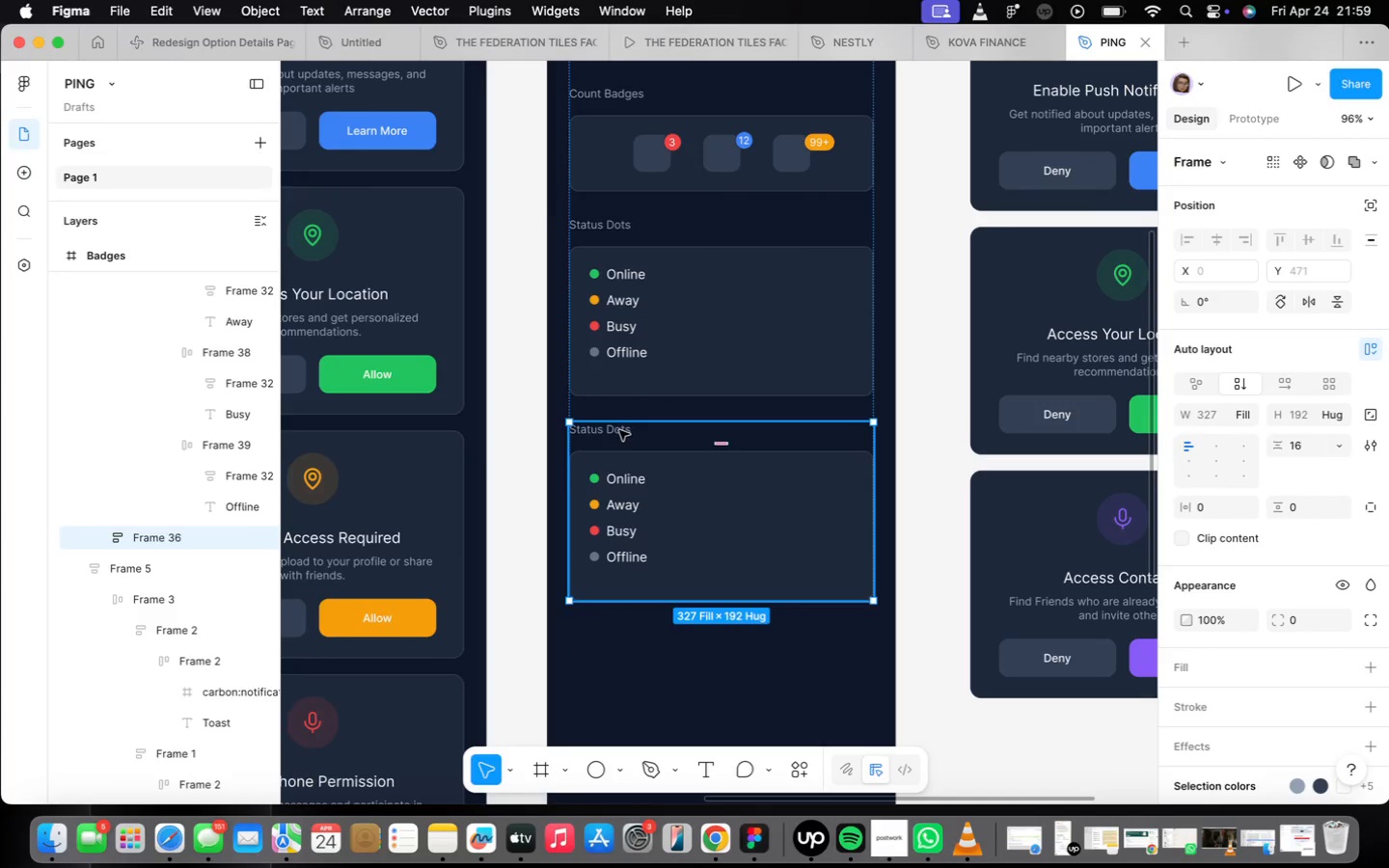 
triple_click([618, 430])
 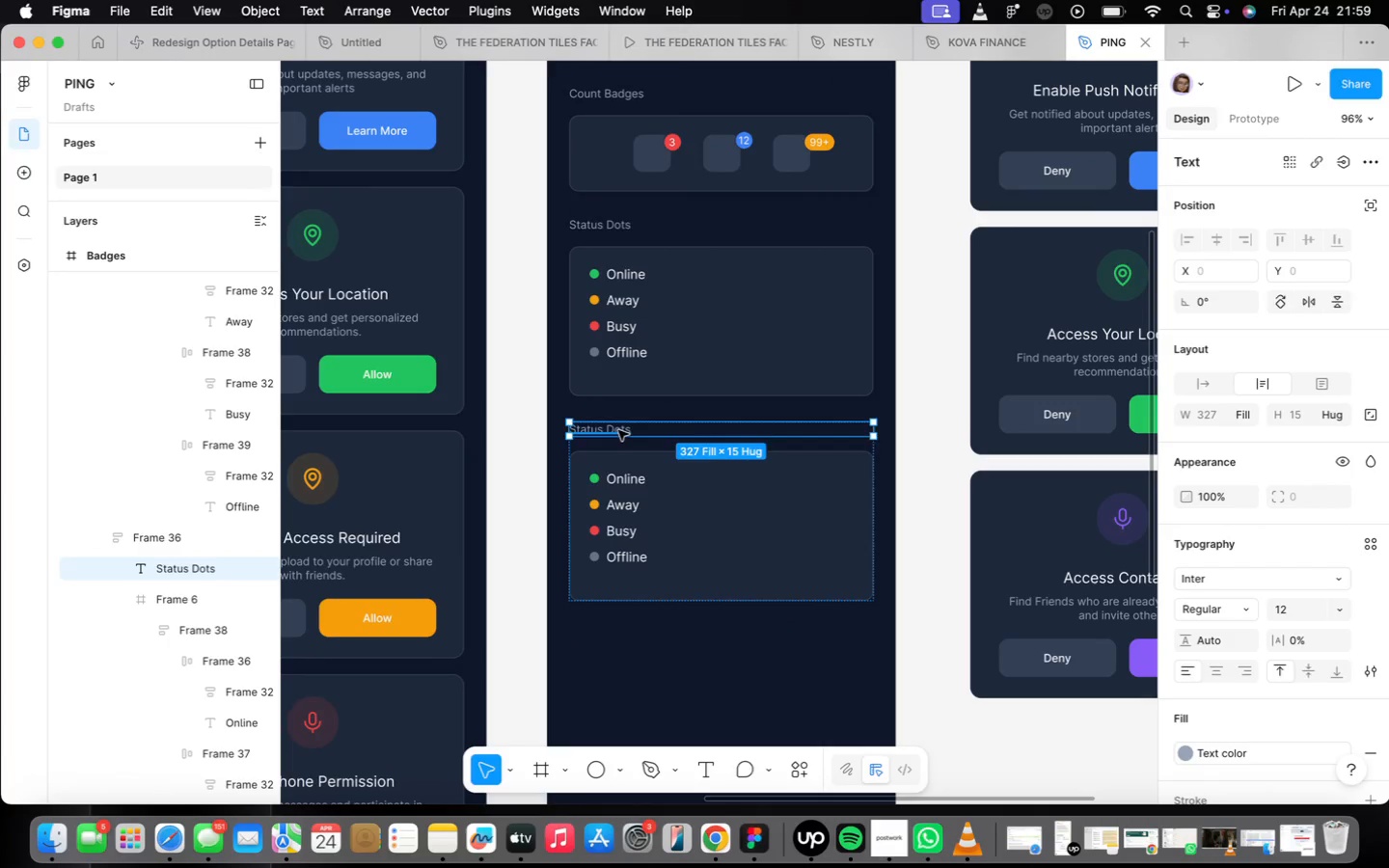 
triple_click([617, 428])
 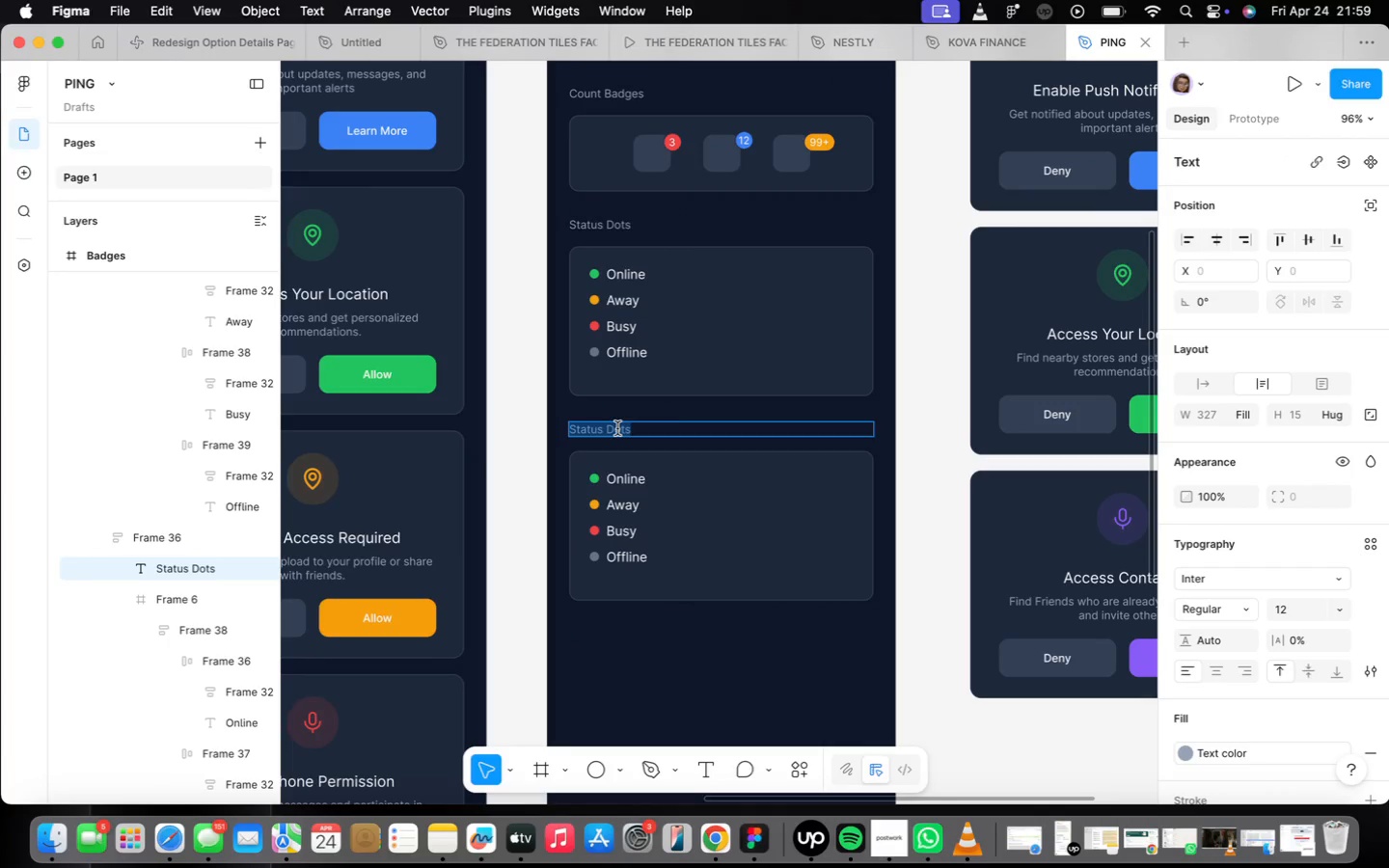 
type(Priority Pils)
 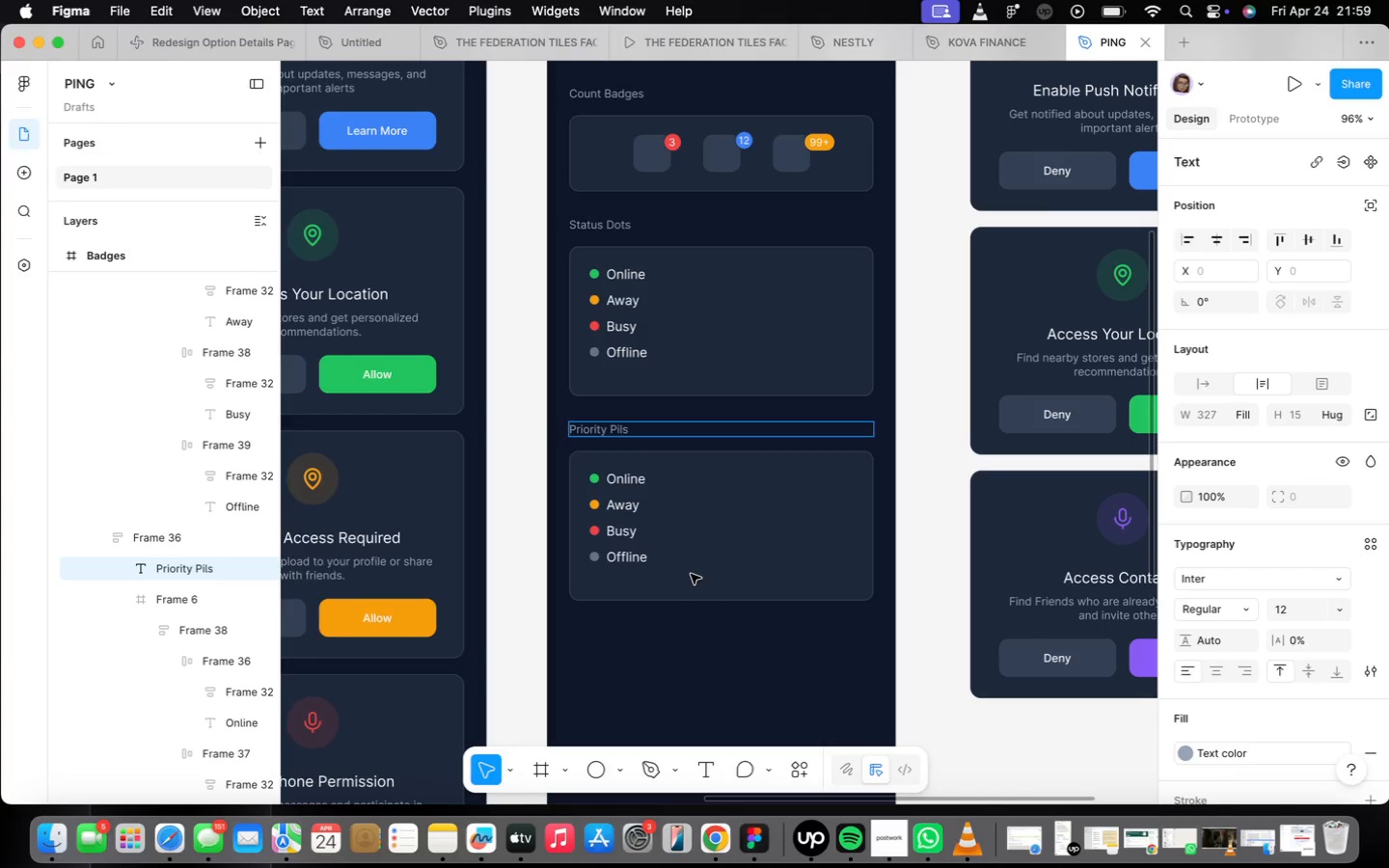 
double_click([697, 566])
 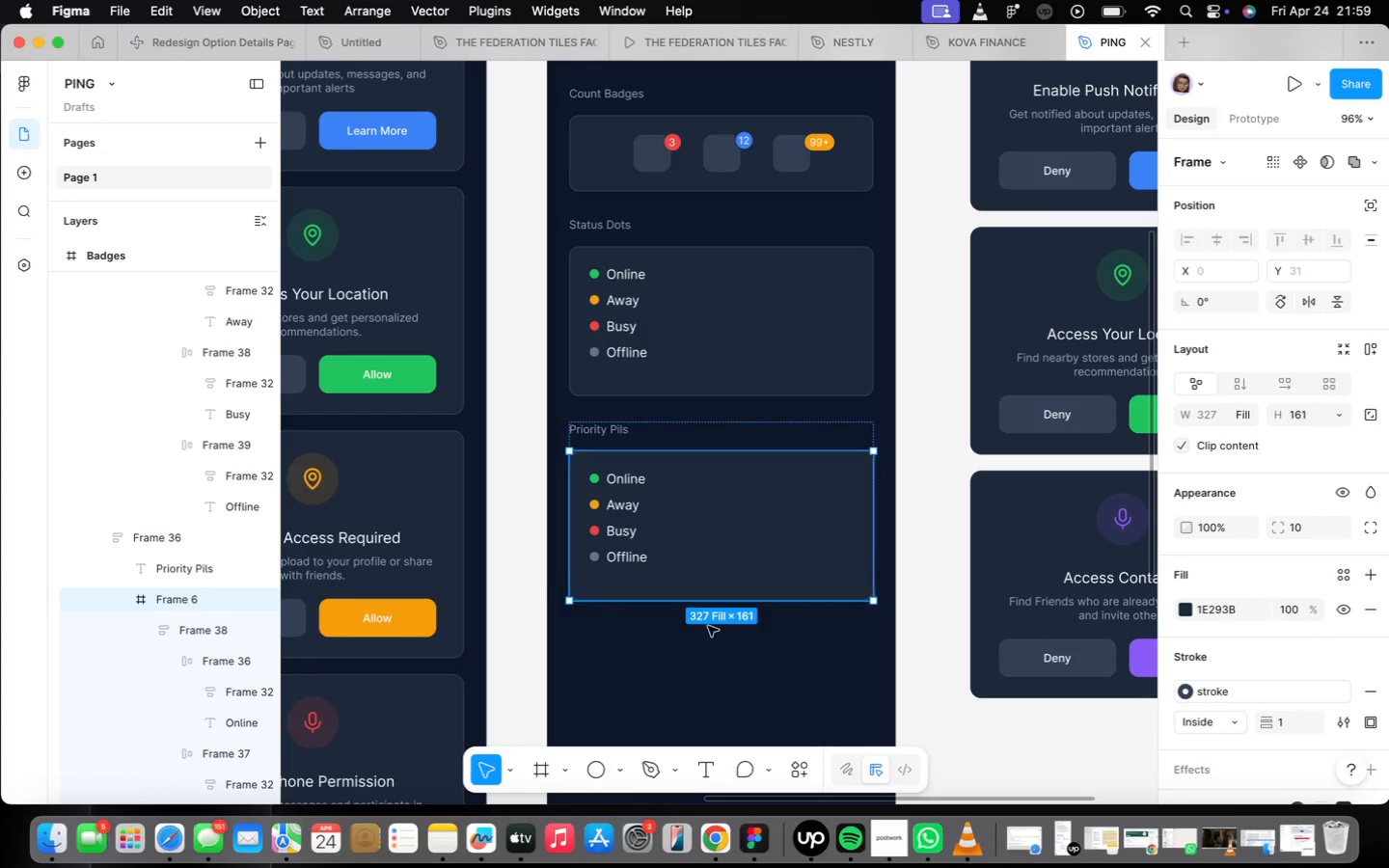 
wait(5.23)
 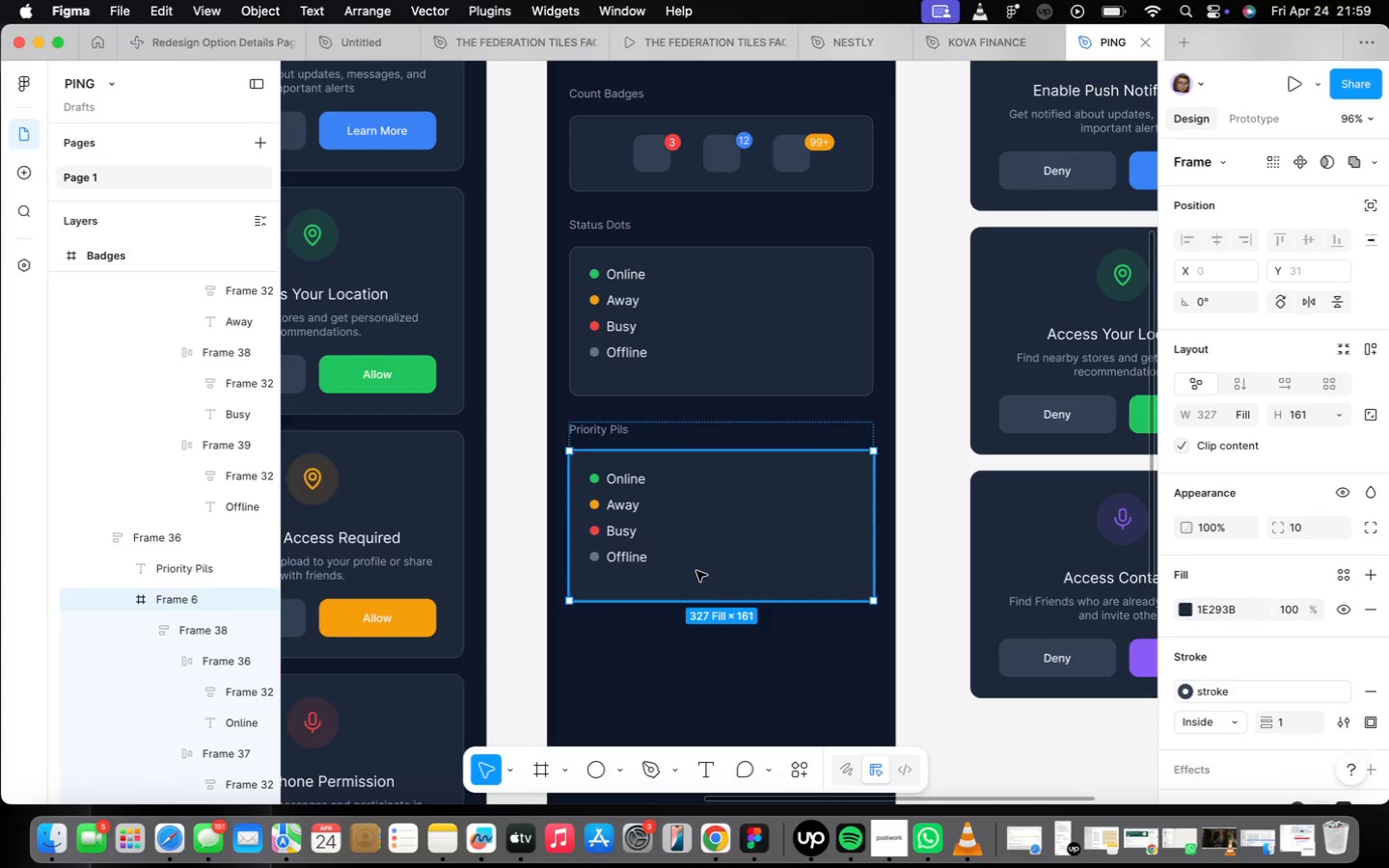 
left_click([1314, 415])
 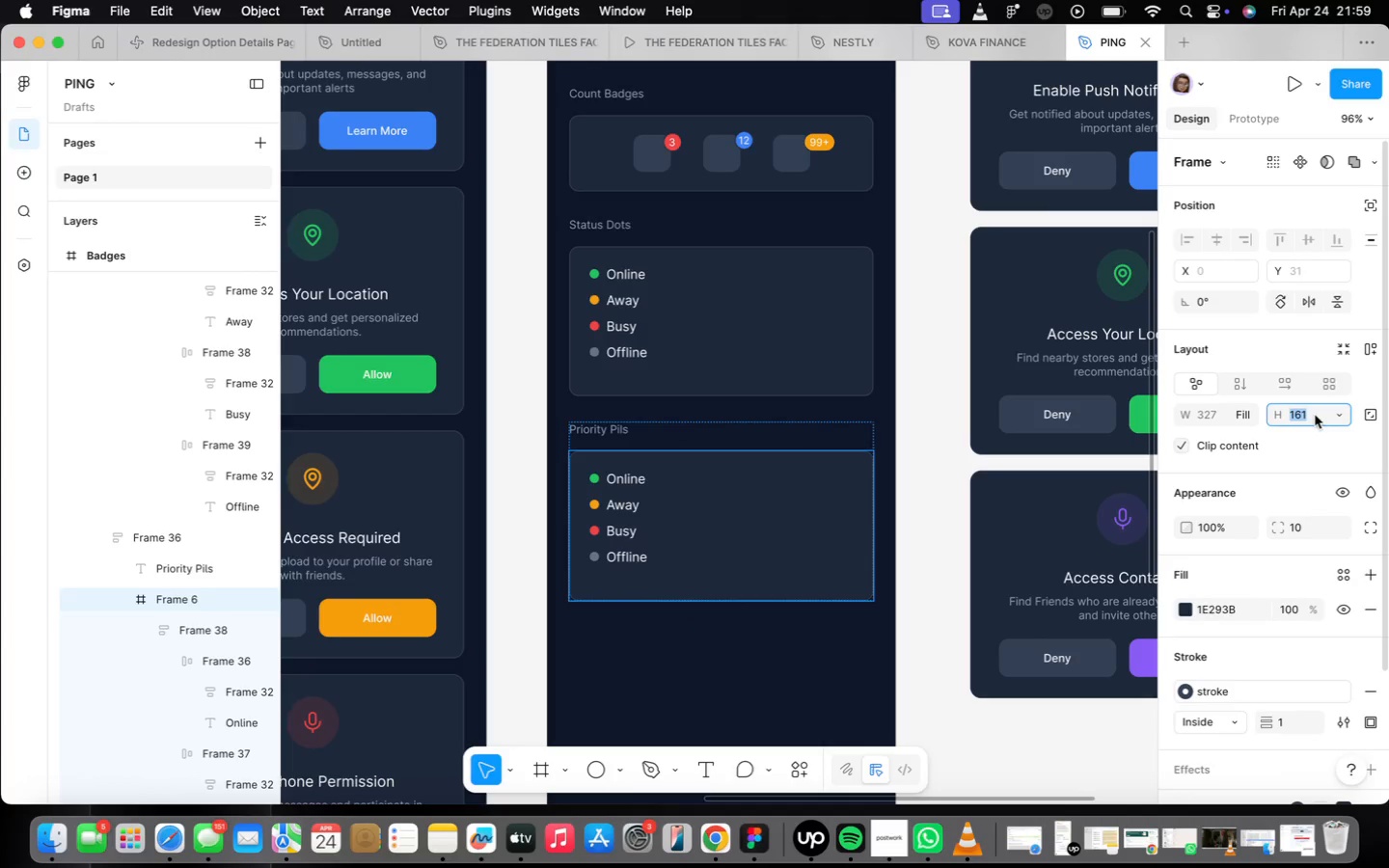 
type(84)
 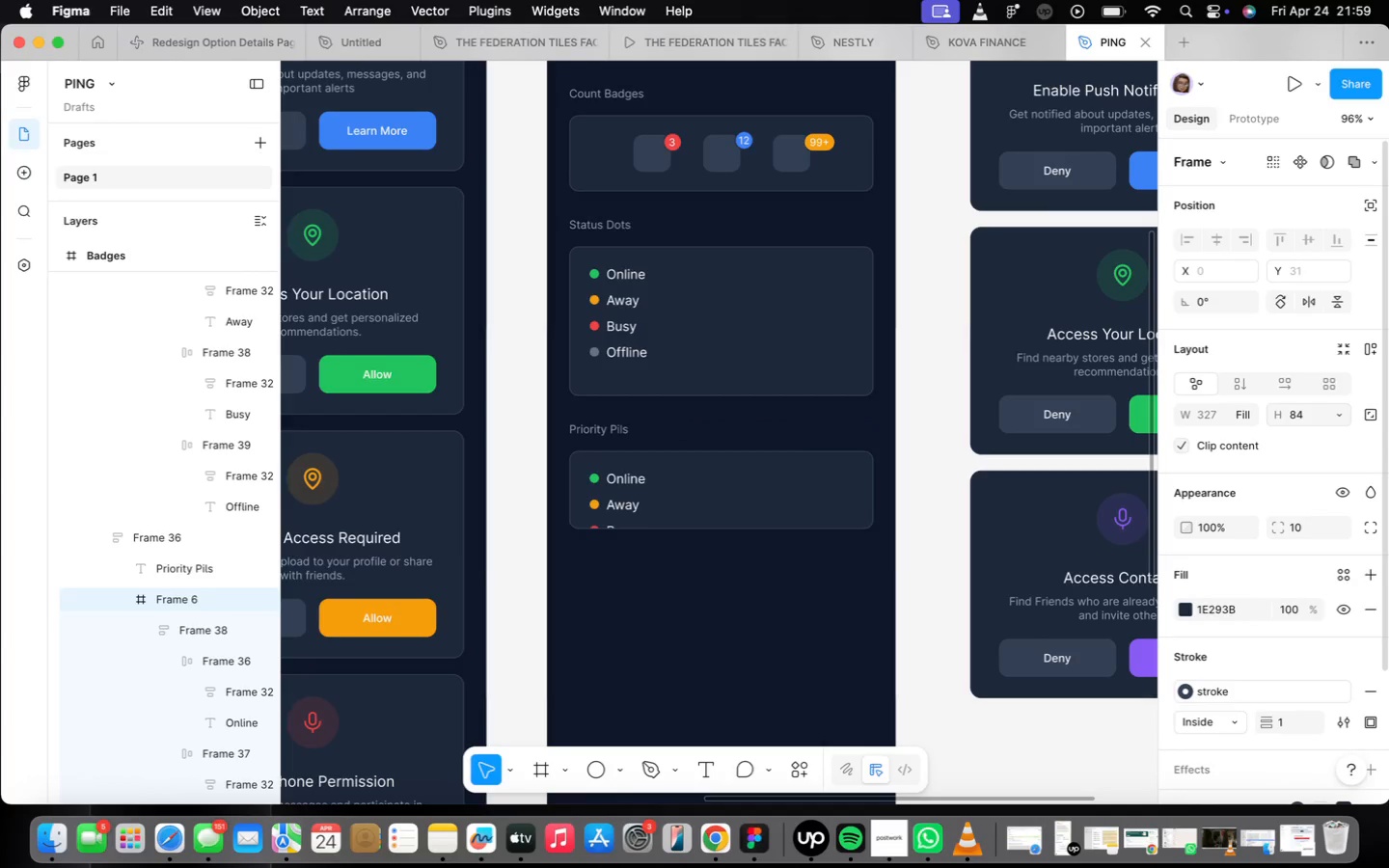 
key(Enter)
 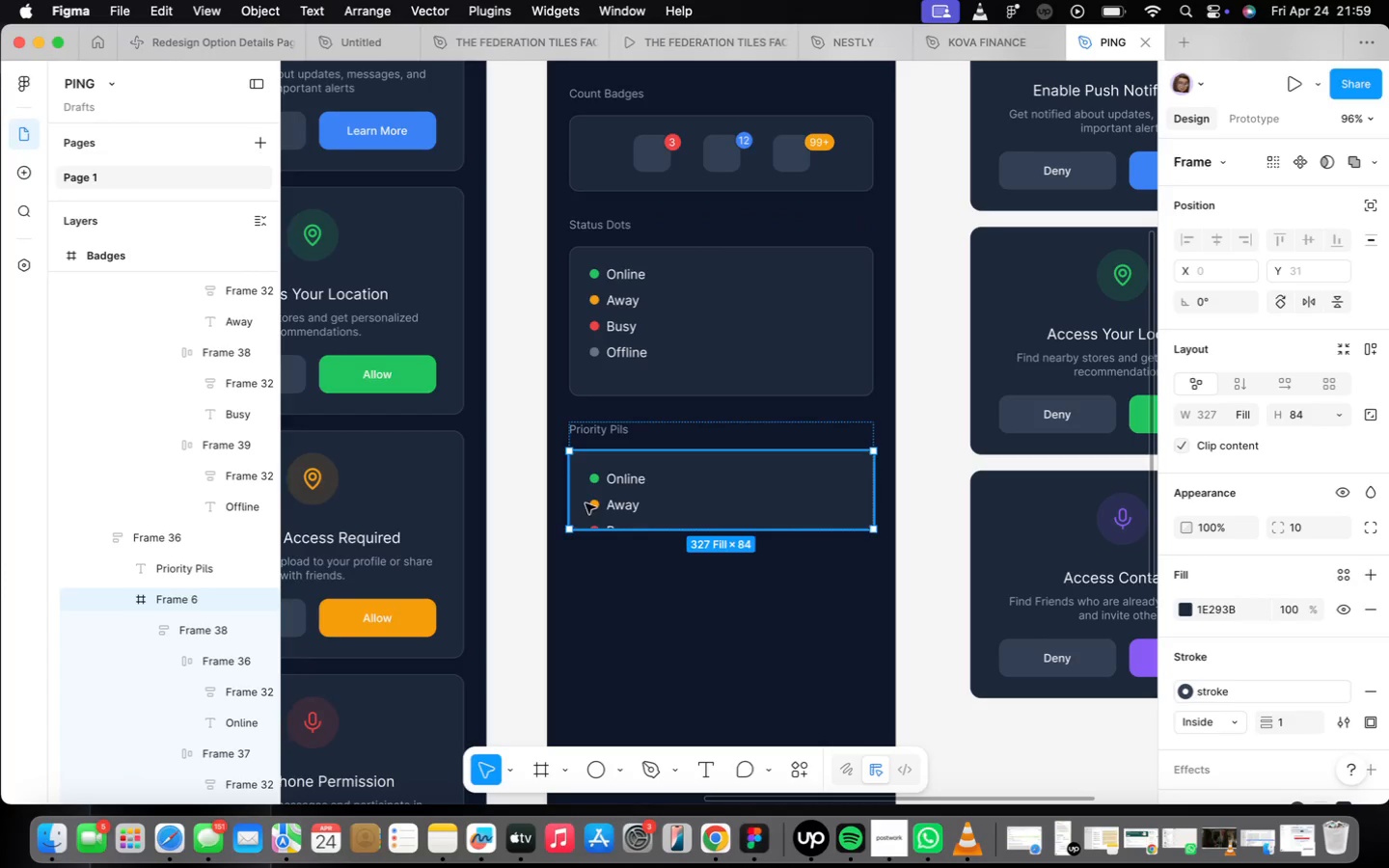 
double_click([610, 501])
 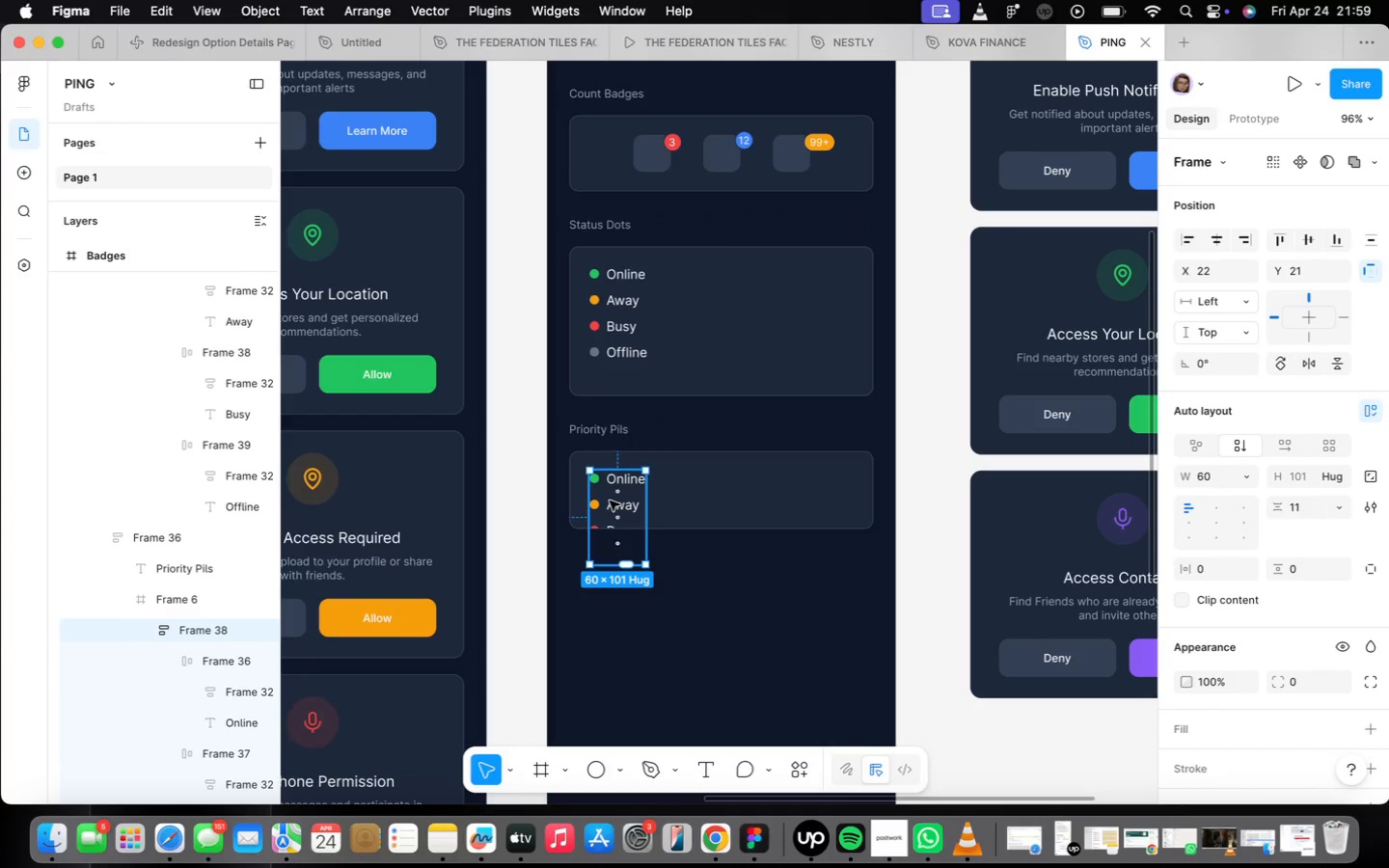 
left_click([610, 501])
 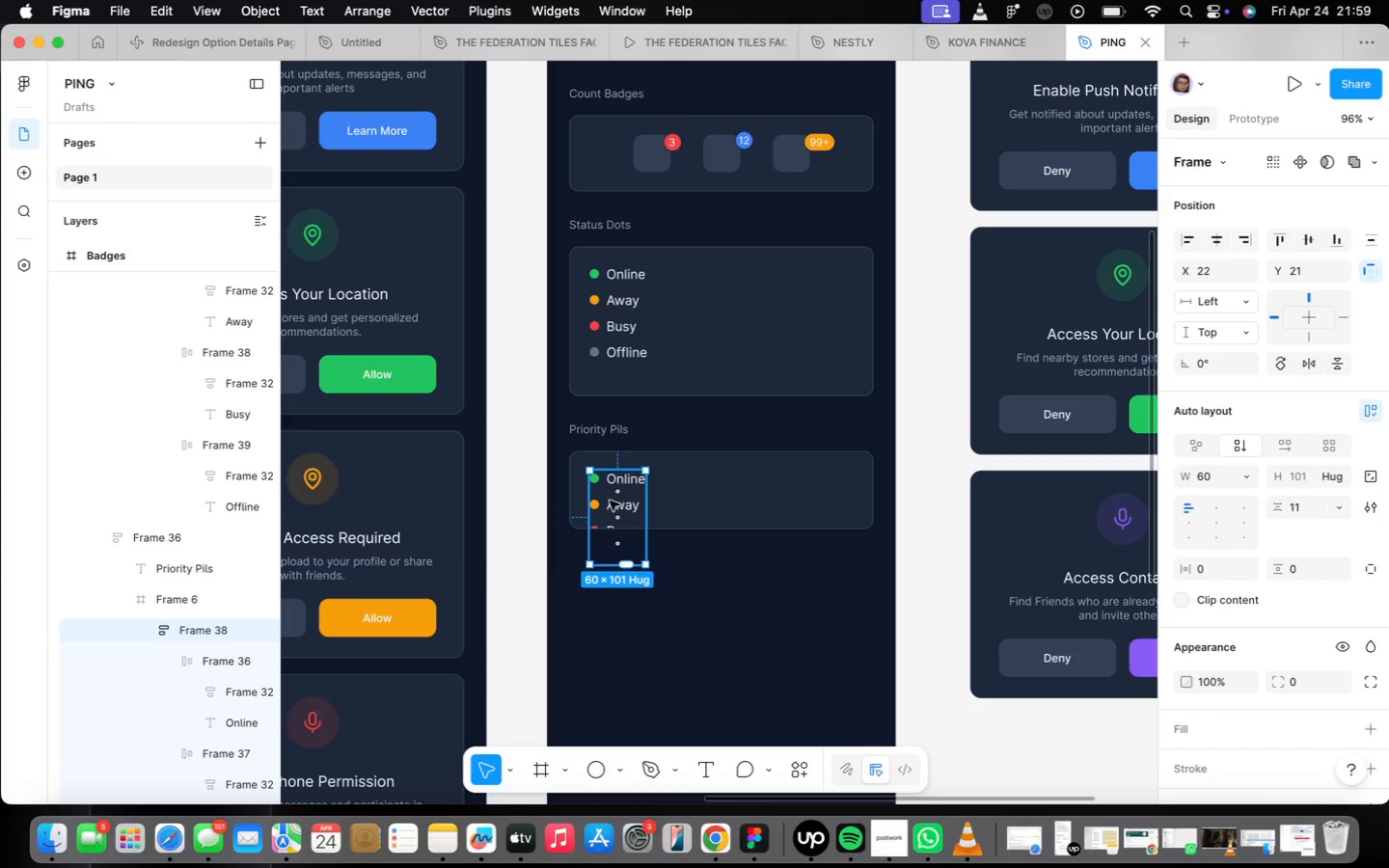 
key(Backspace)
 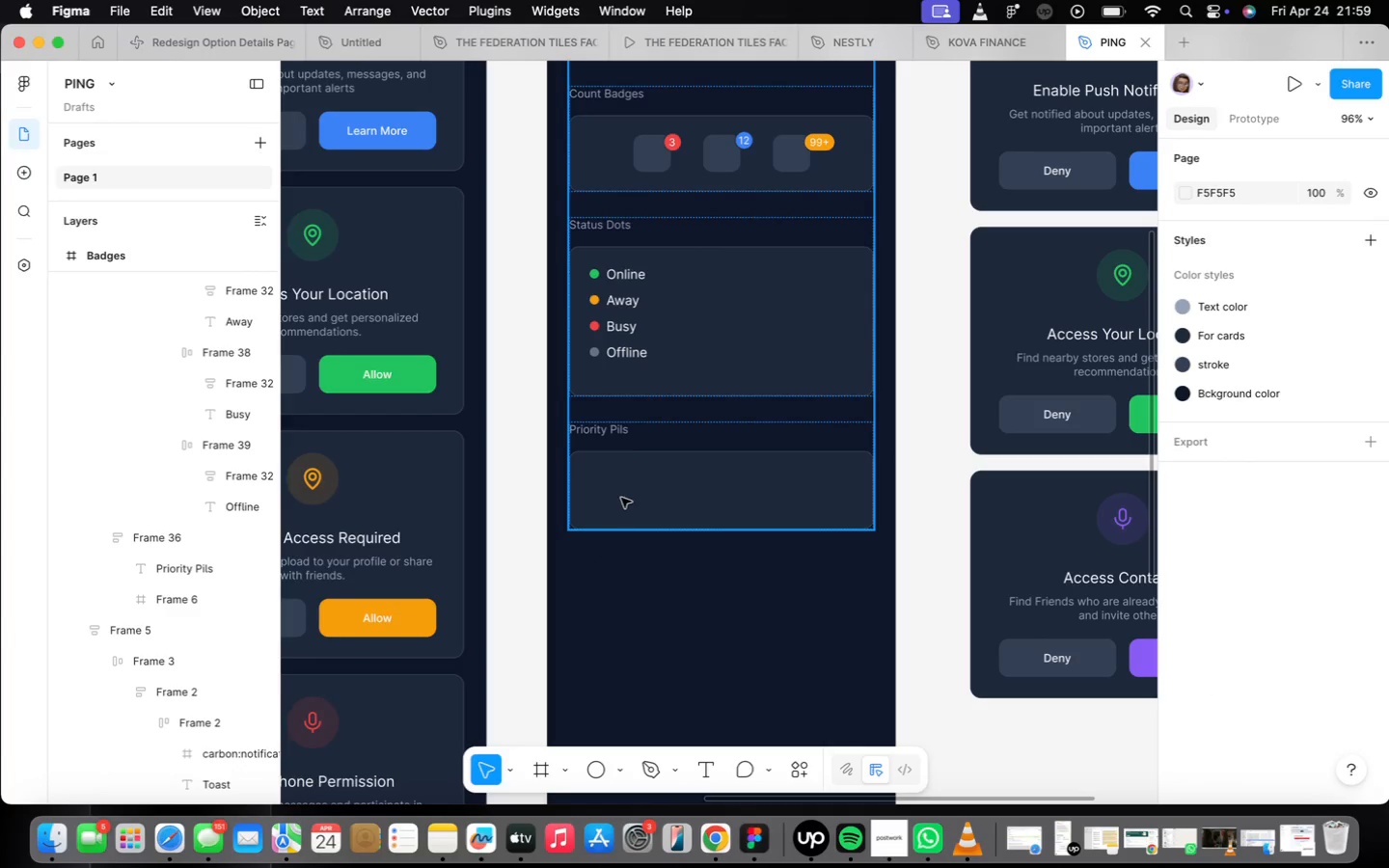 
scroll: coordinate [621, 492], scroll_direction: up, amount: 4.0
 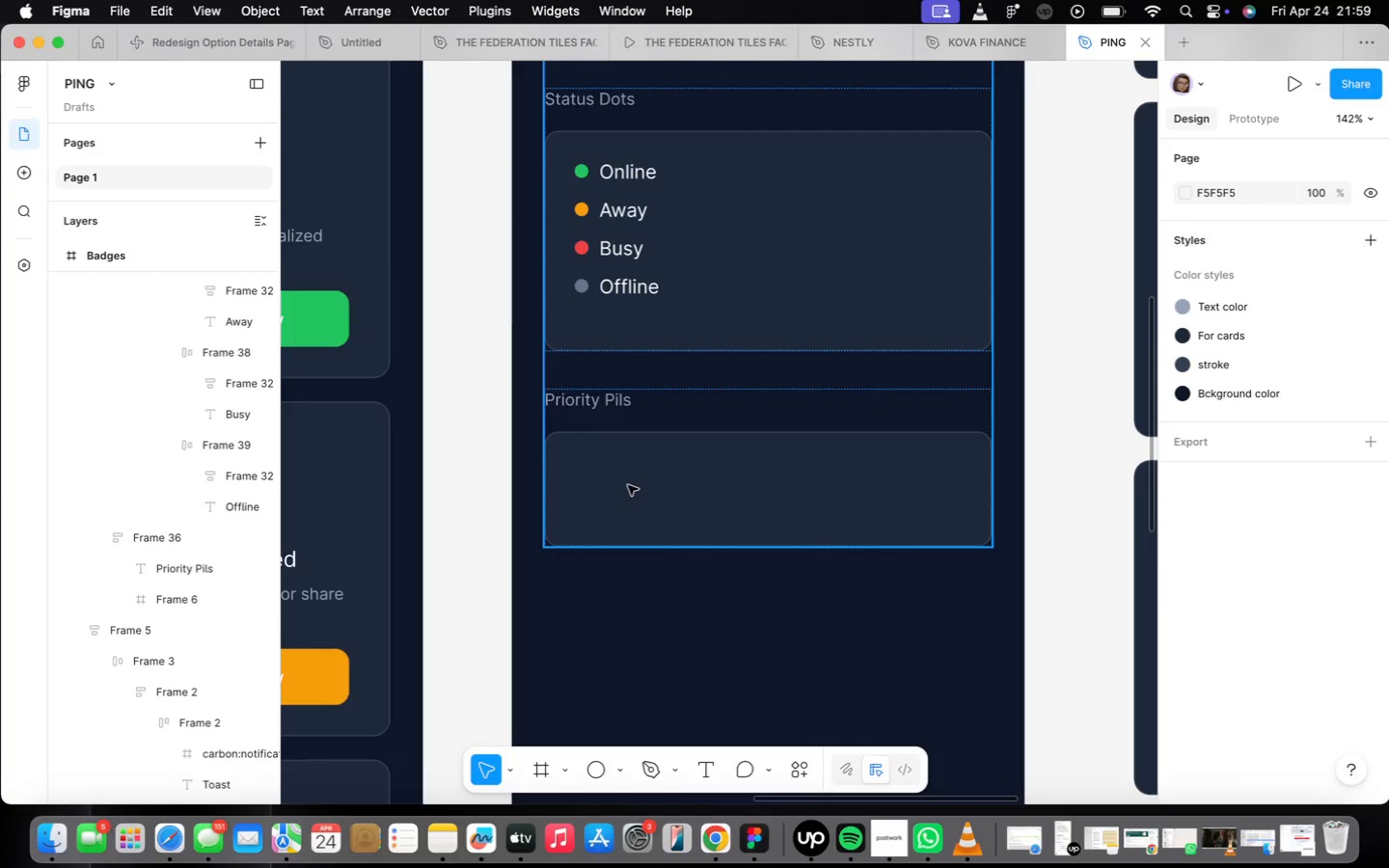 
double_click([628, 485])
 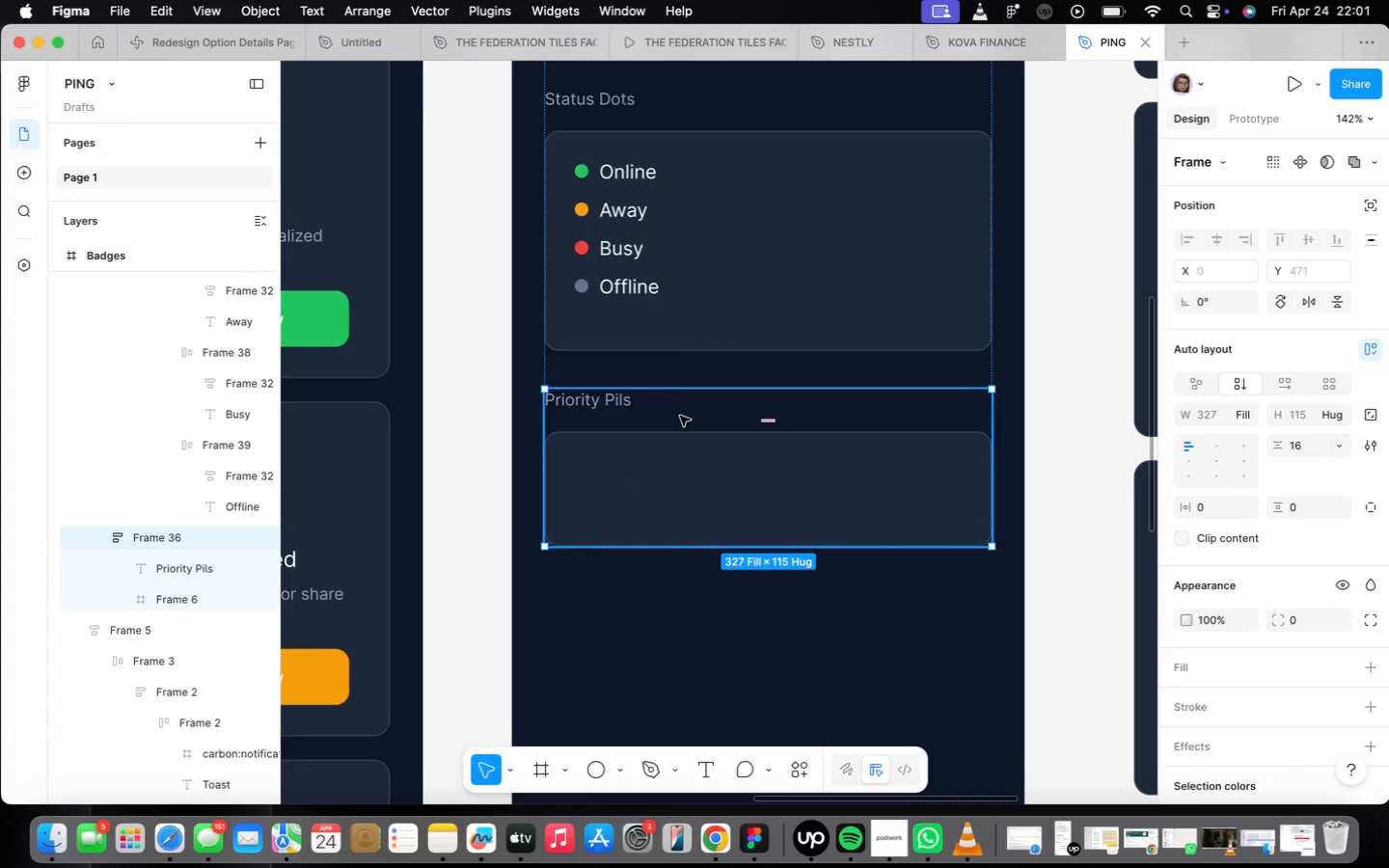 
wait(93.12)
 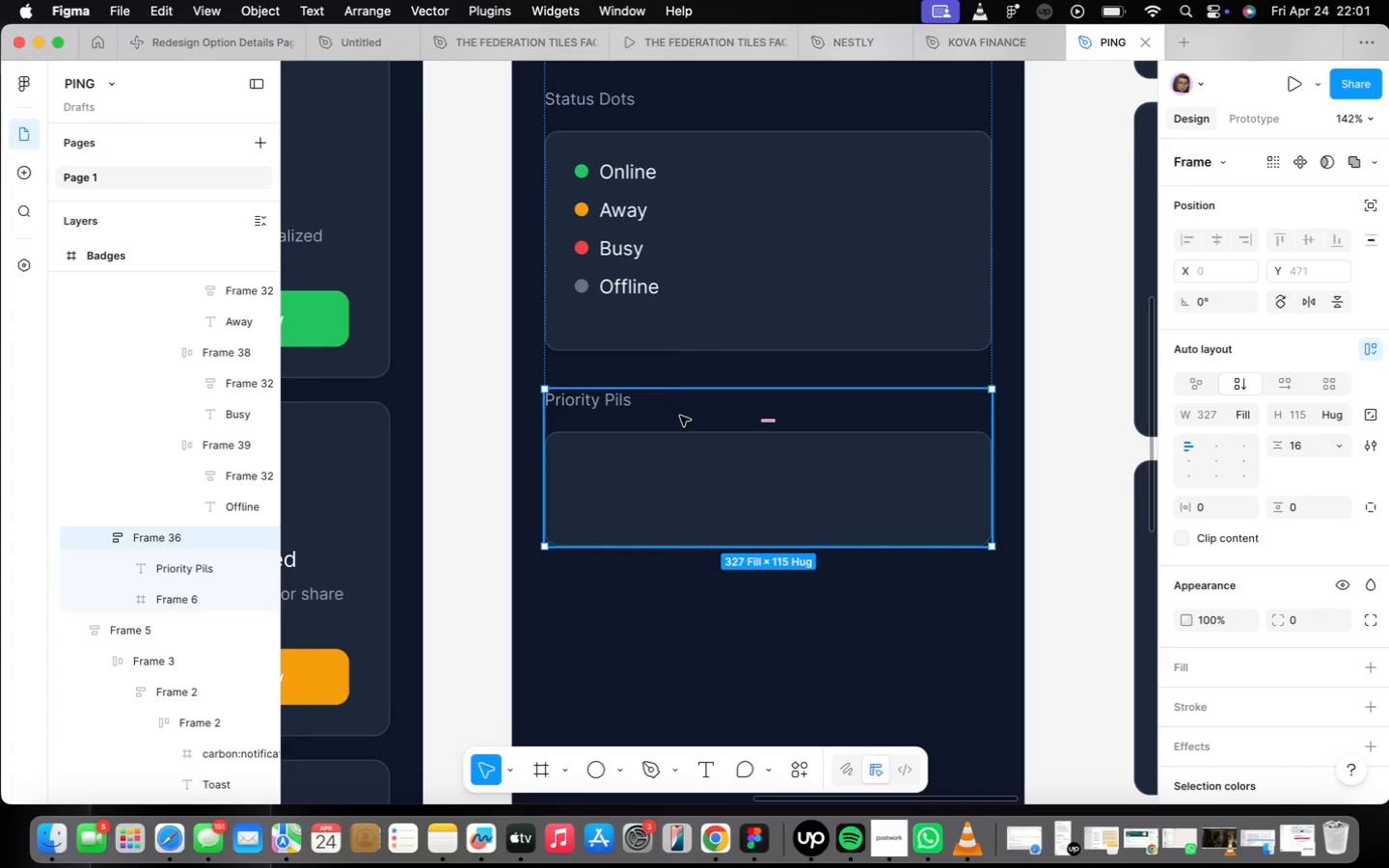 
left_click([902, 854])